 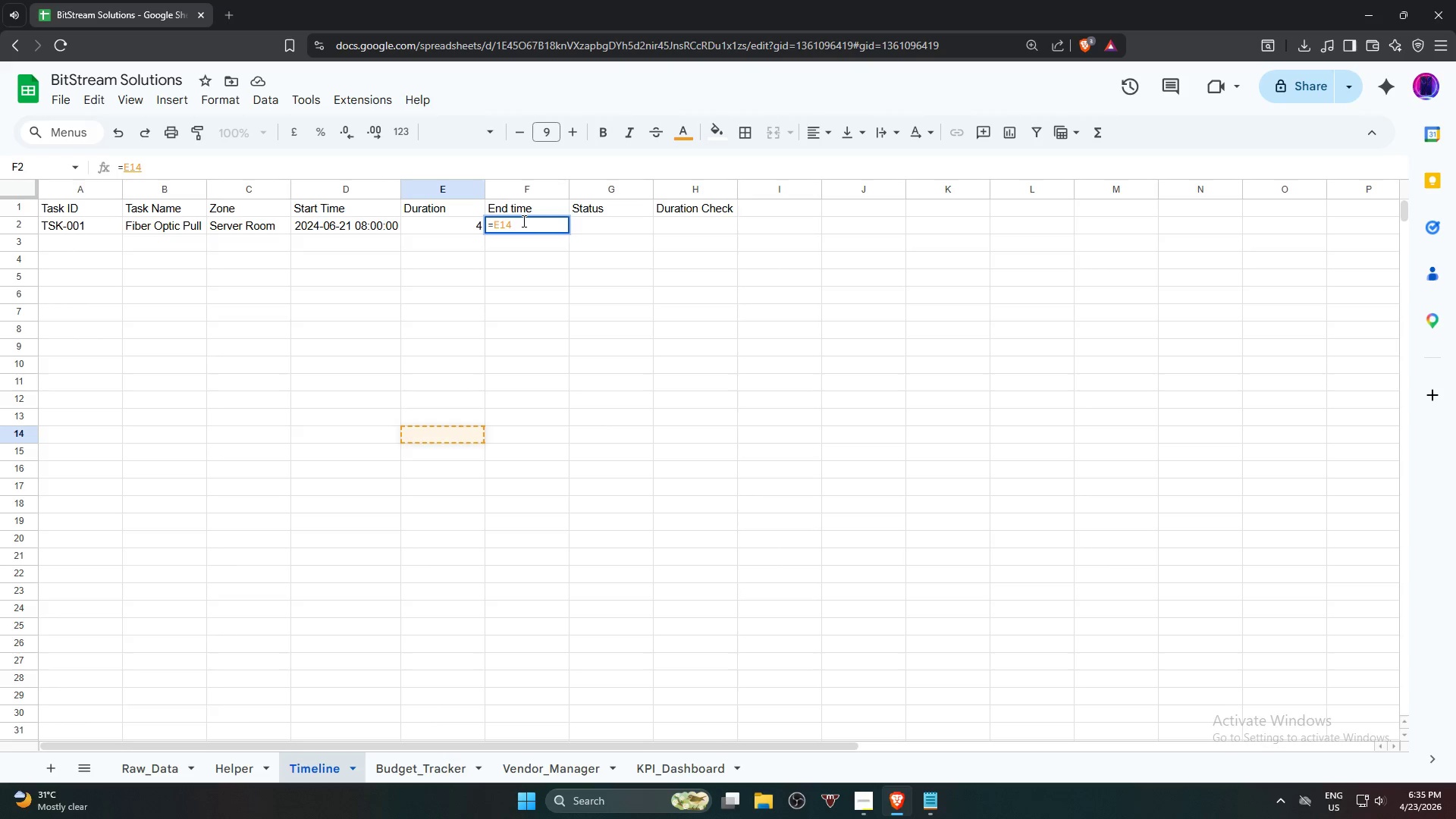 
key(Backspace)
 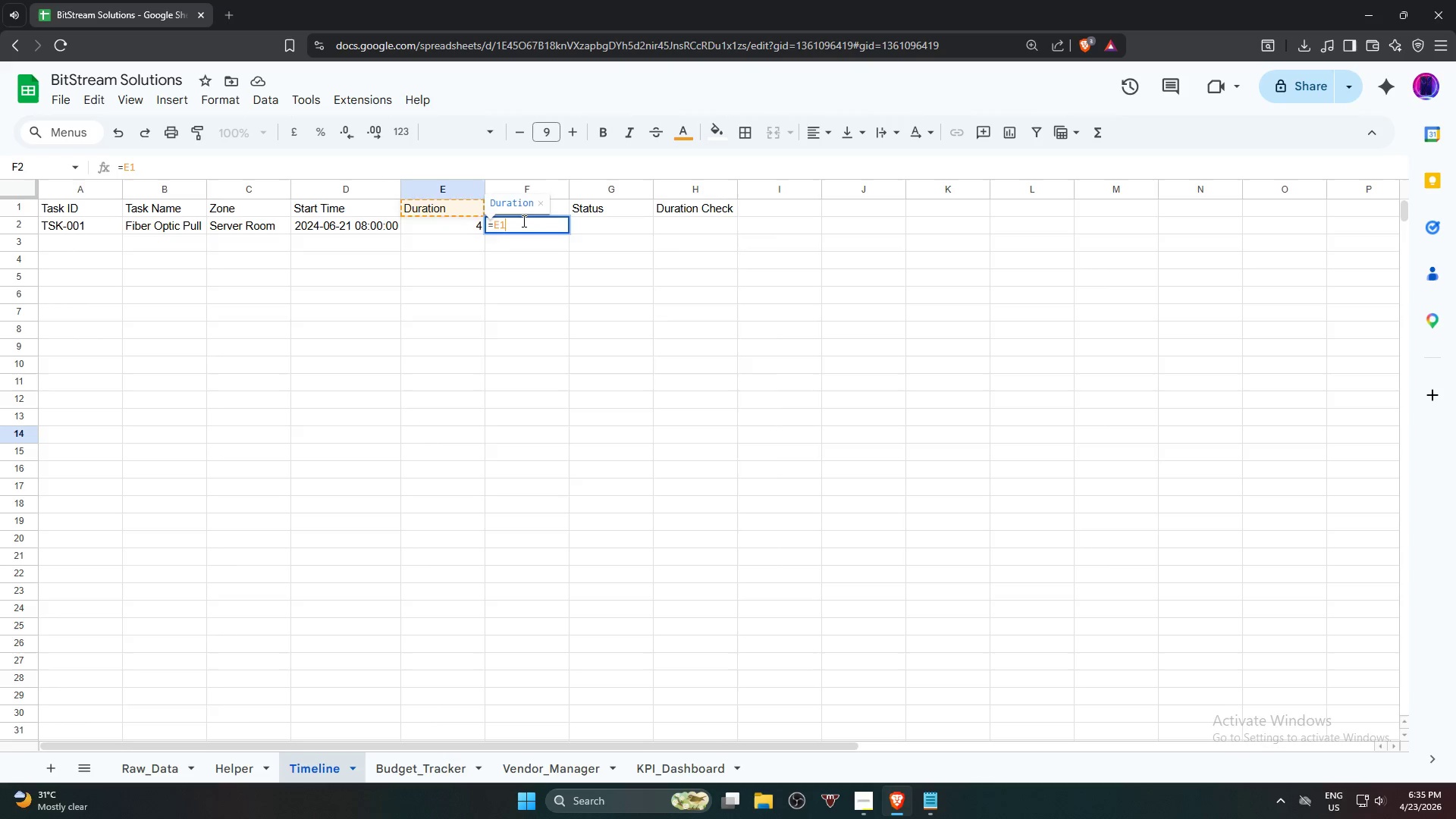 
key(Backspace)
 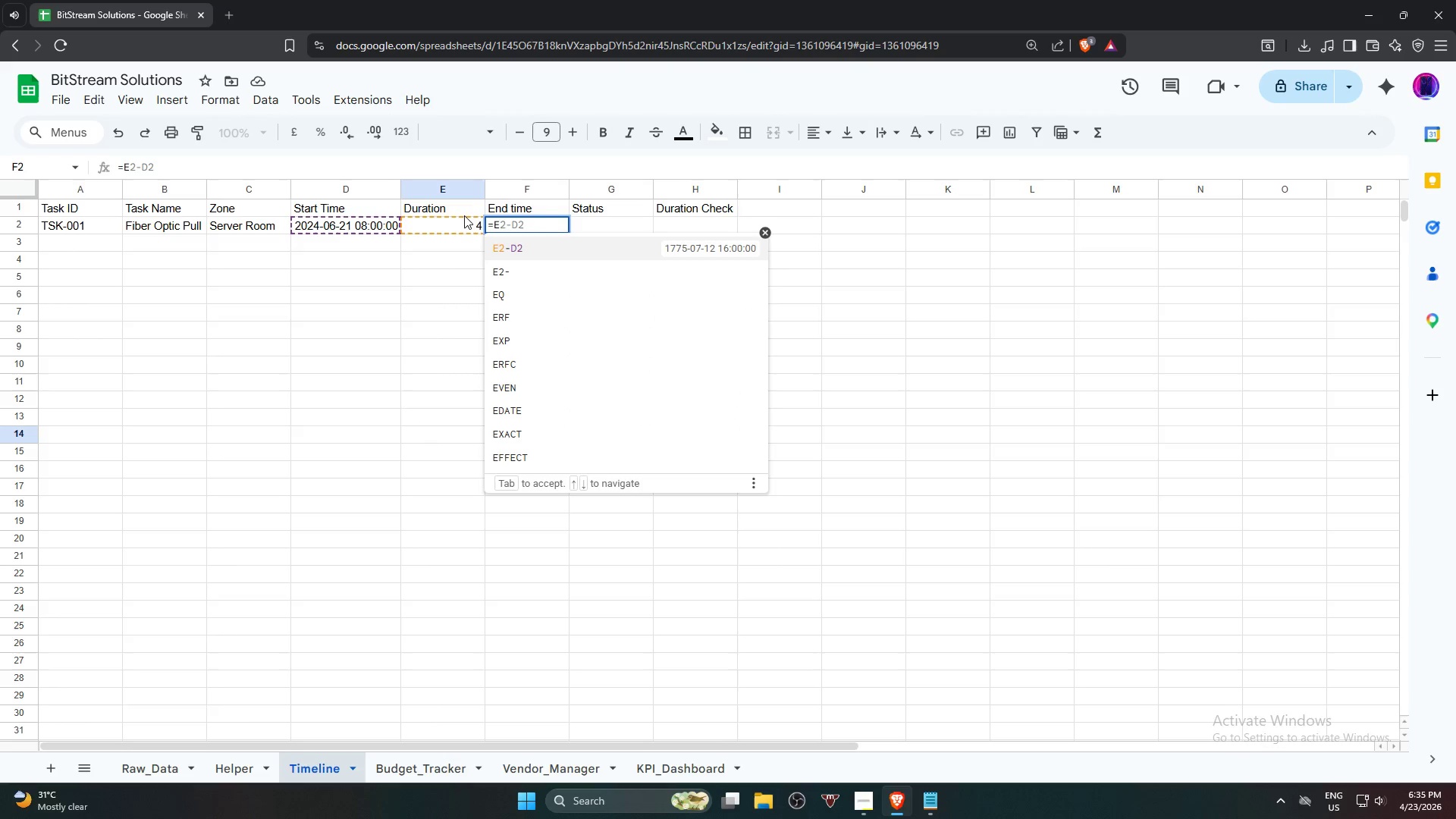 
left_click([440, 221])
 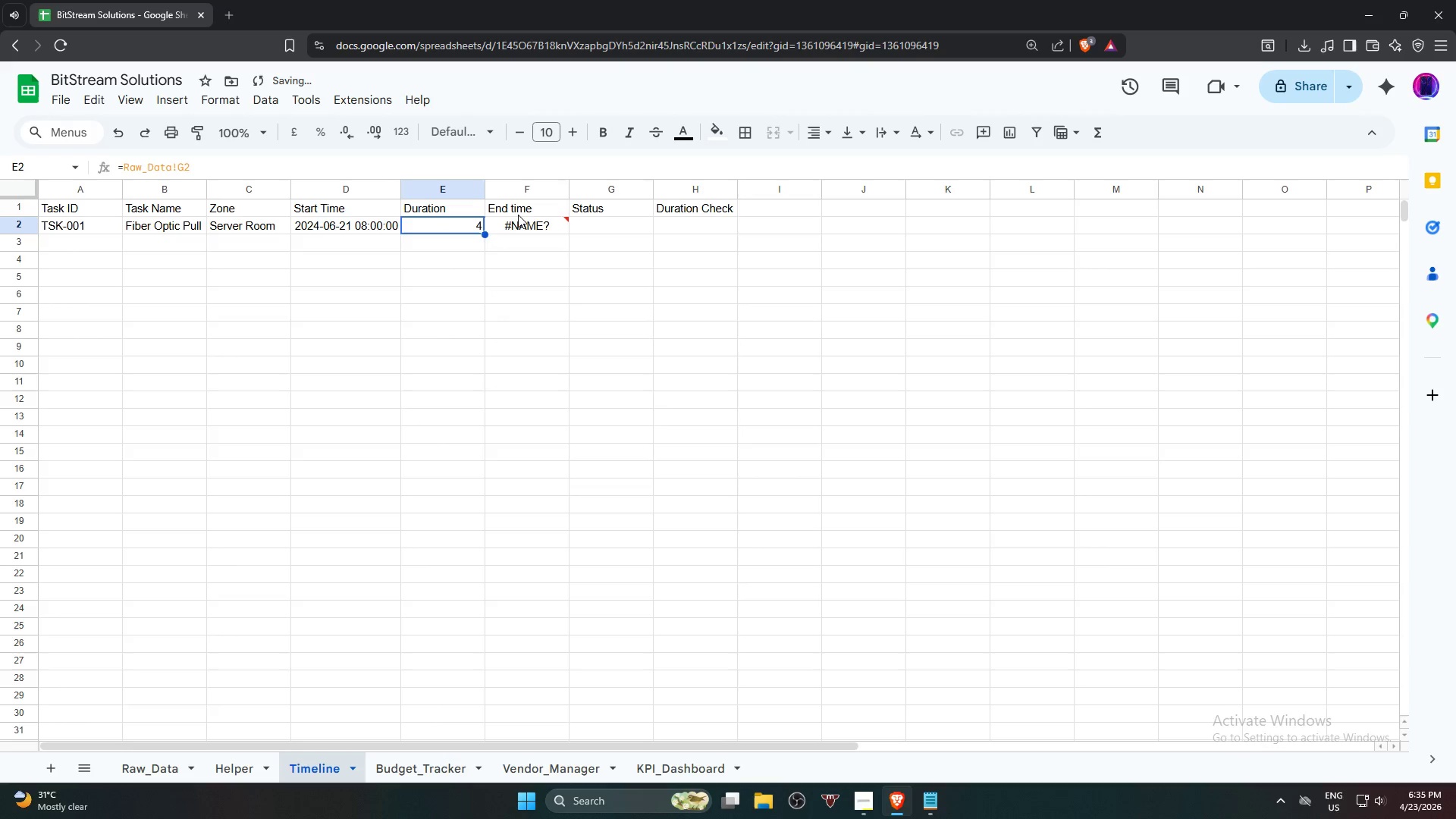 
left_click([520, 224])
 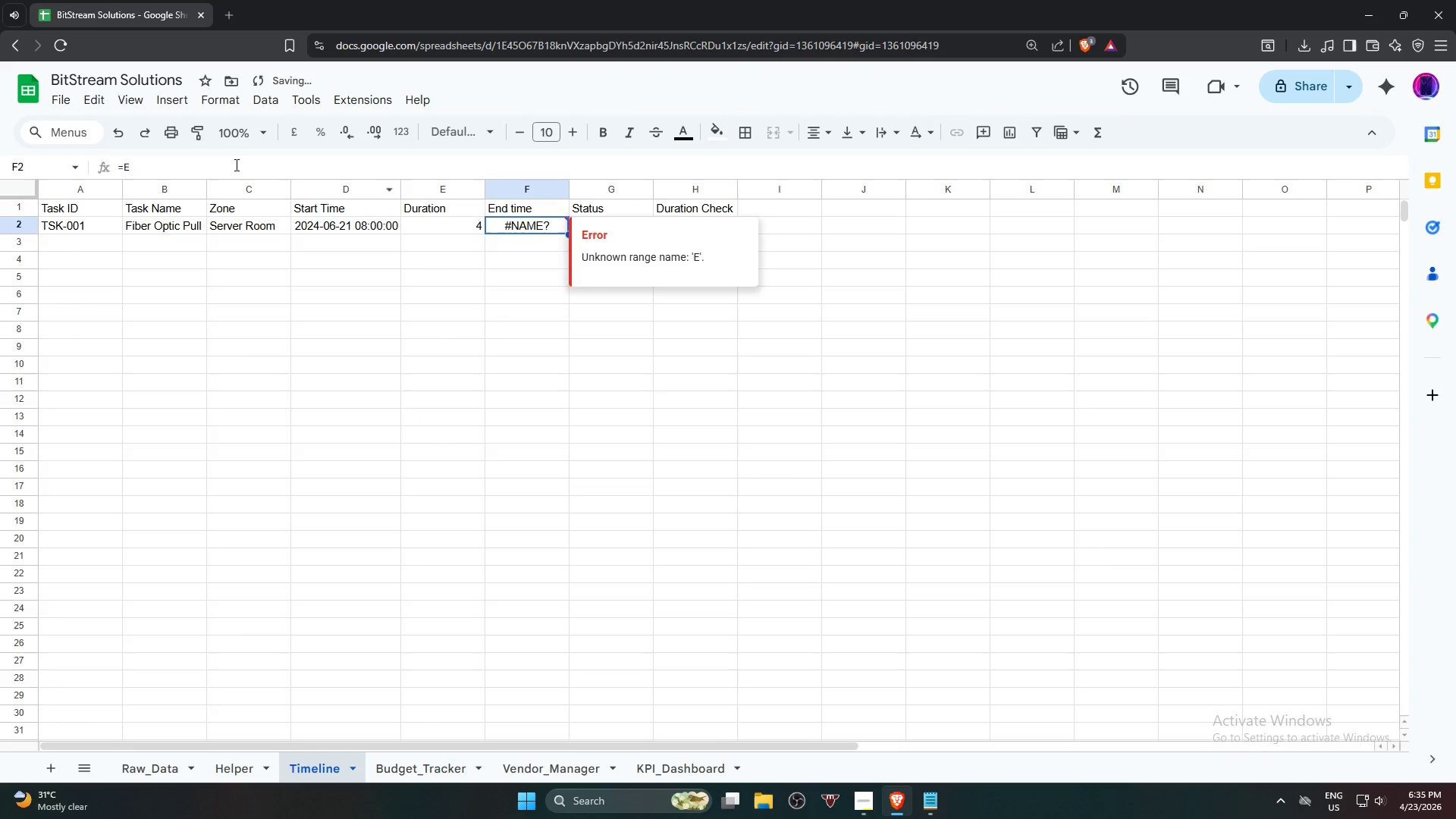 
left_click([234, 166])
 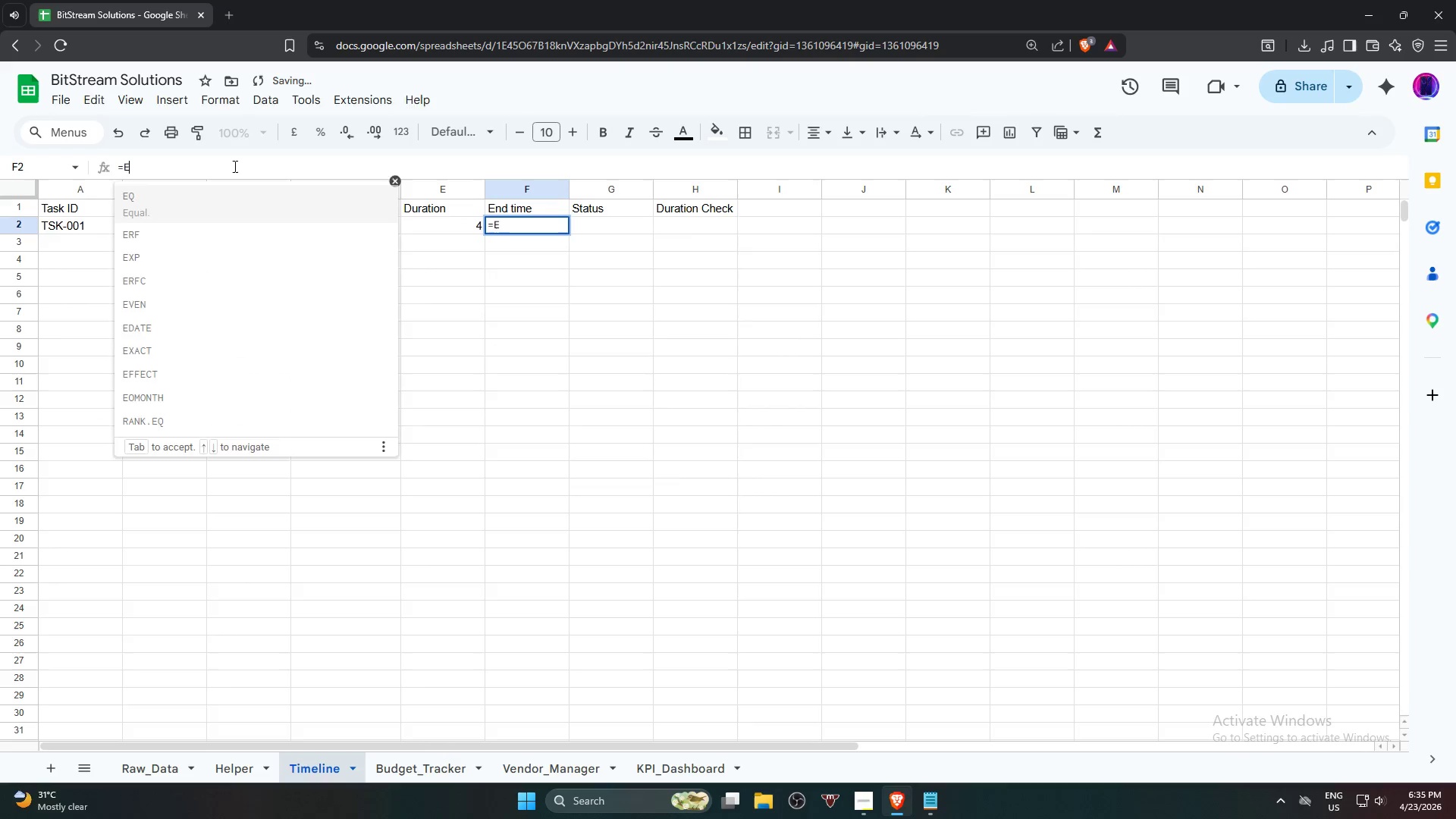 
key(Backspace)
 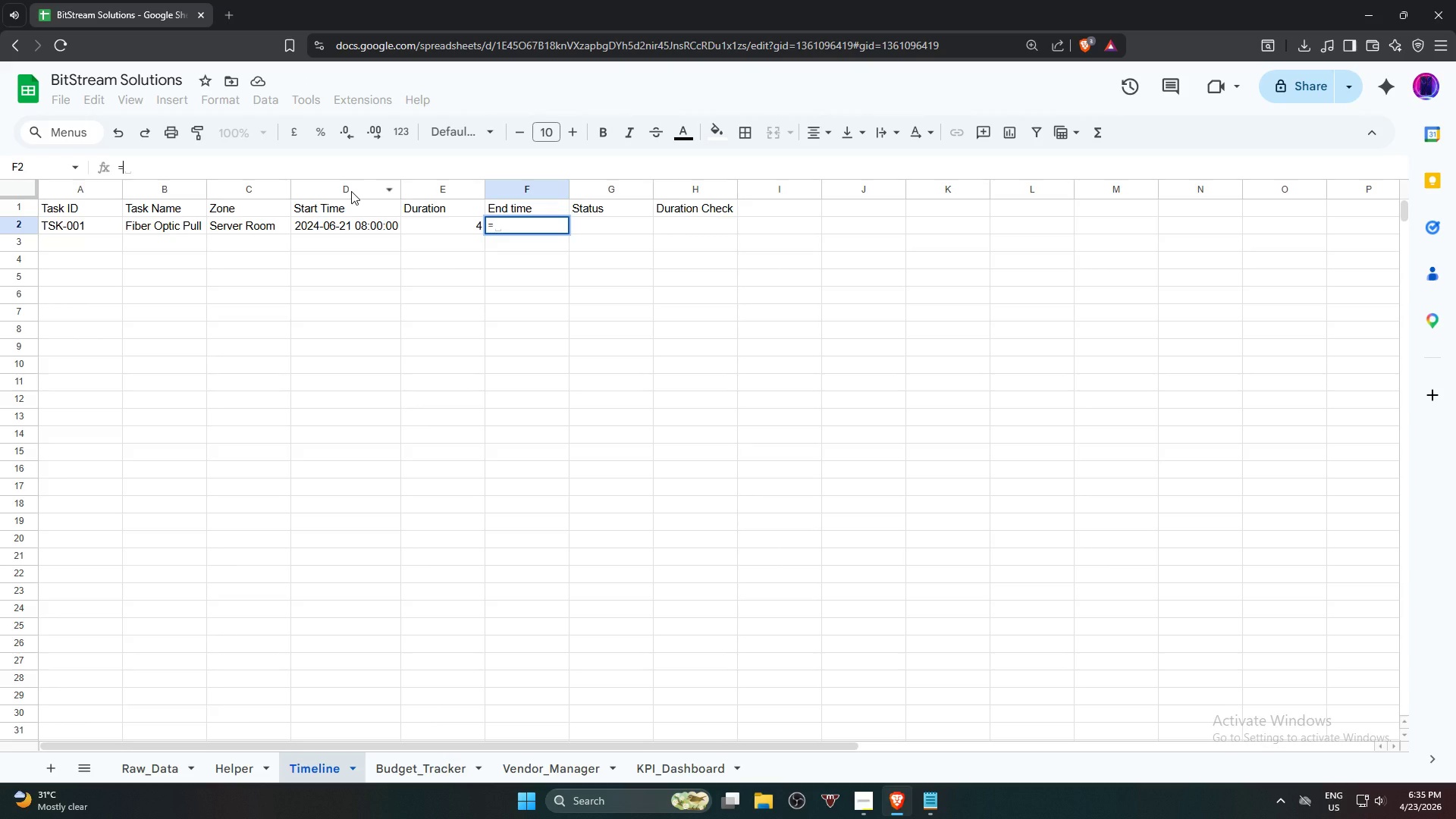 
wait(7.53)
 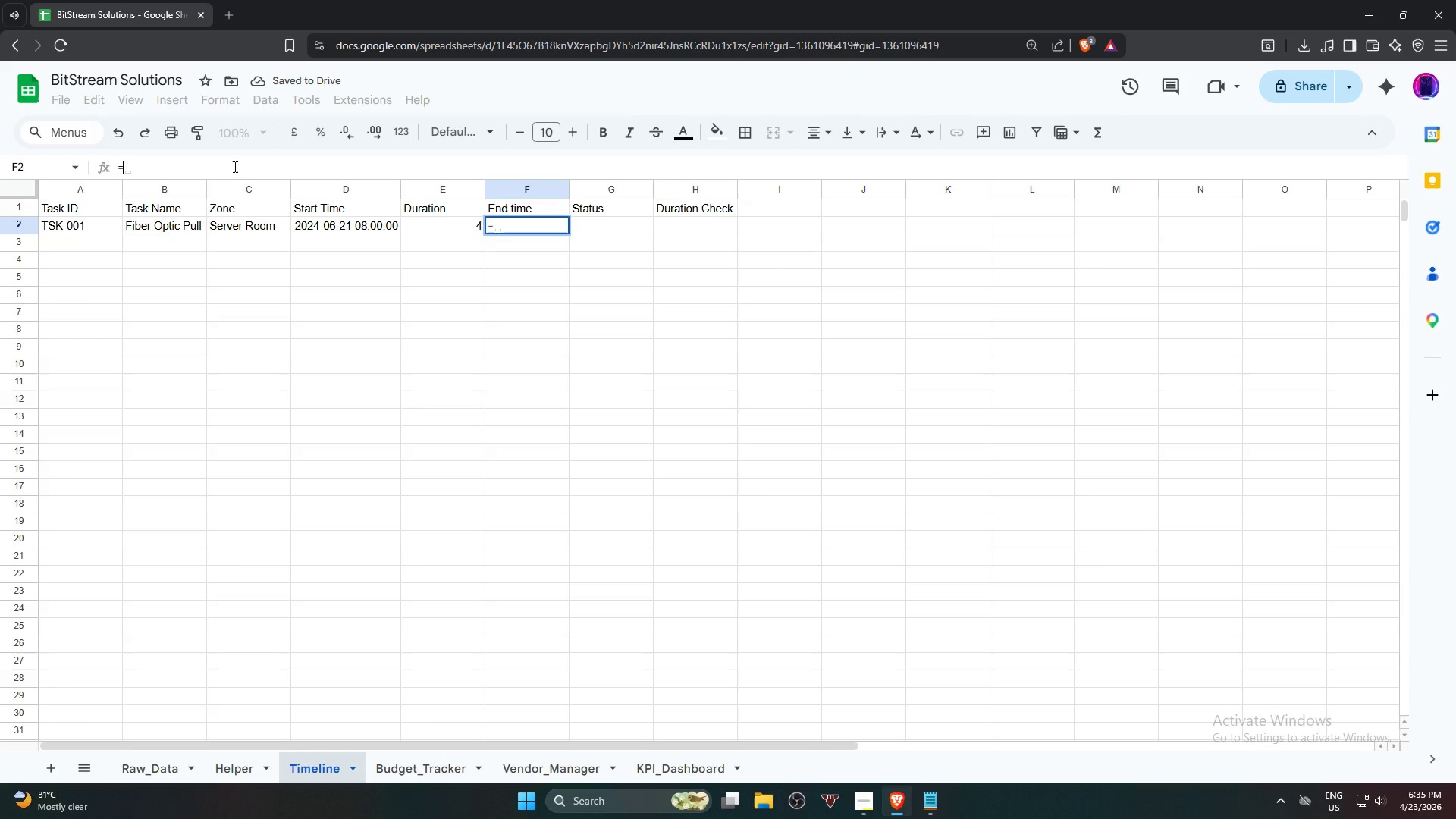 
left_click([322, 224])
 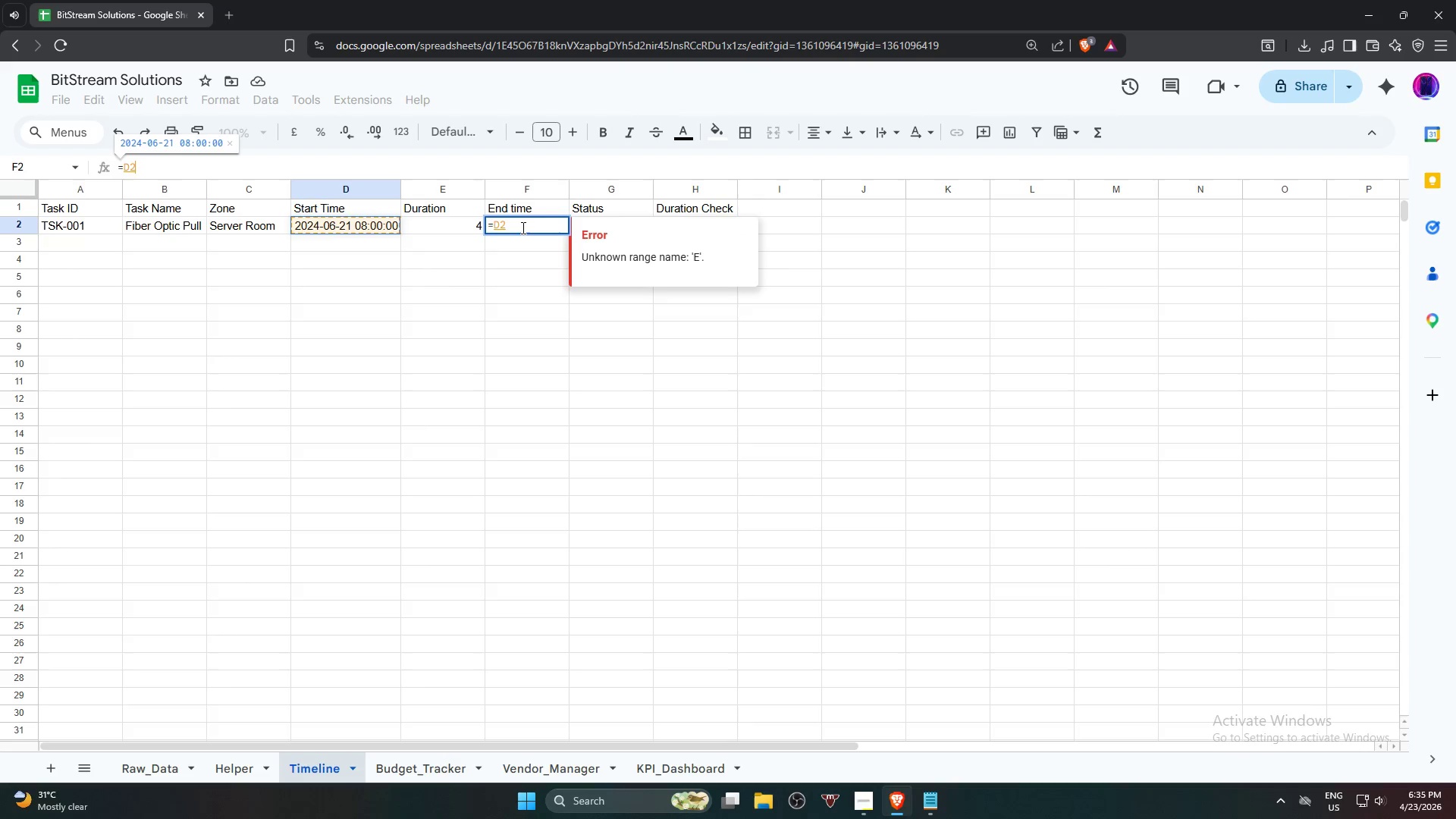 
left_click([522, 225])
 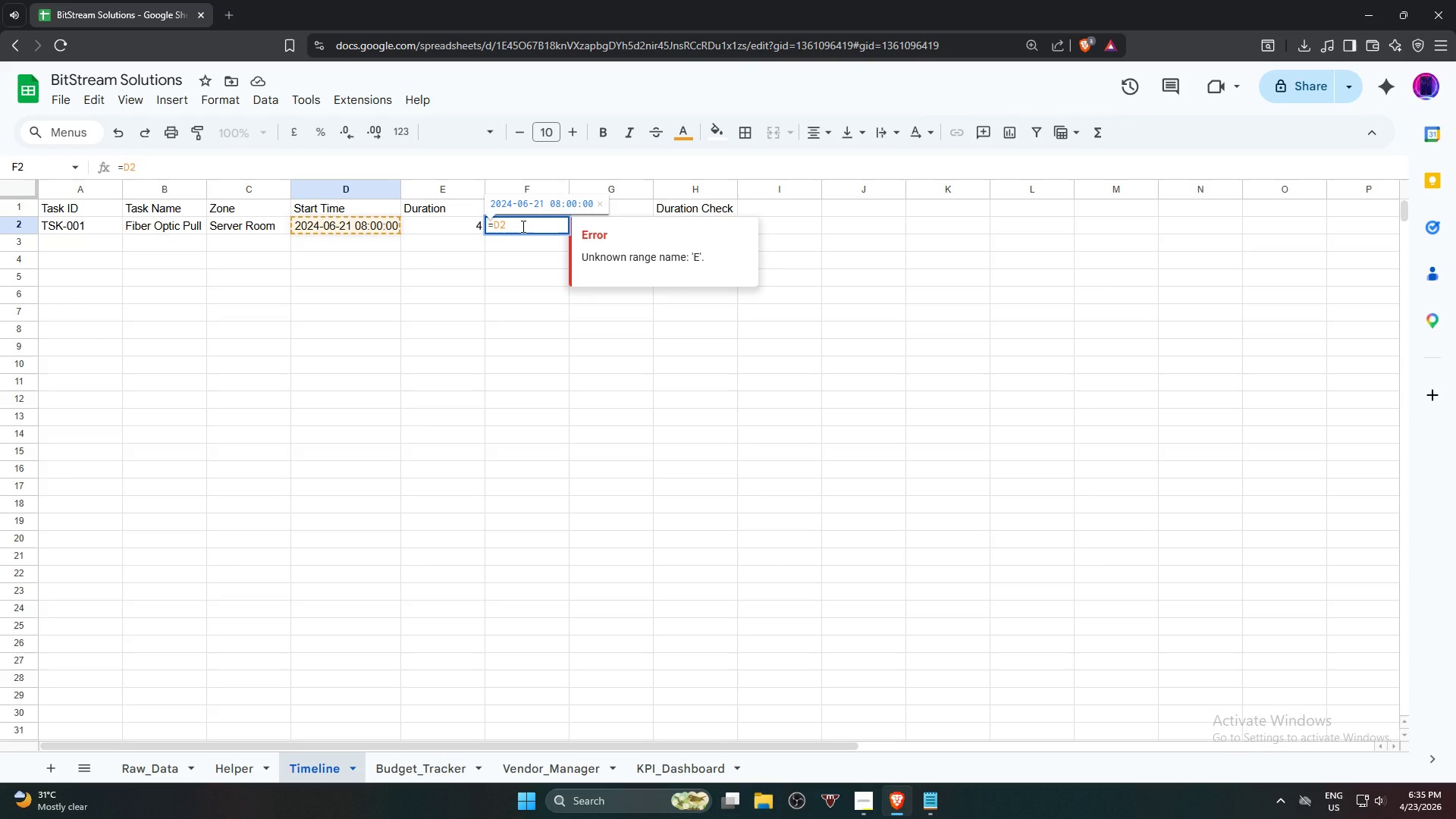 
key(Shift+Equal)
 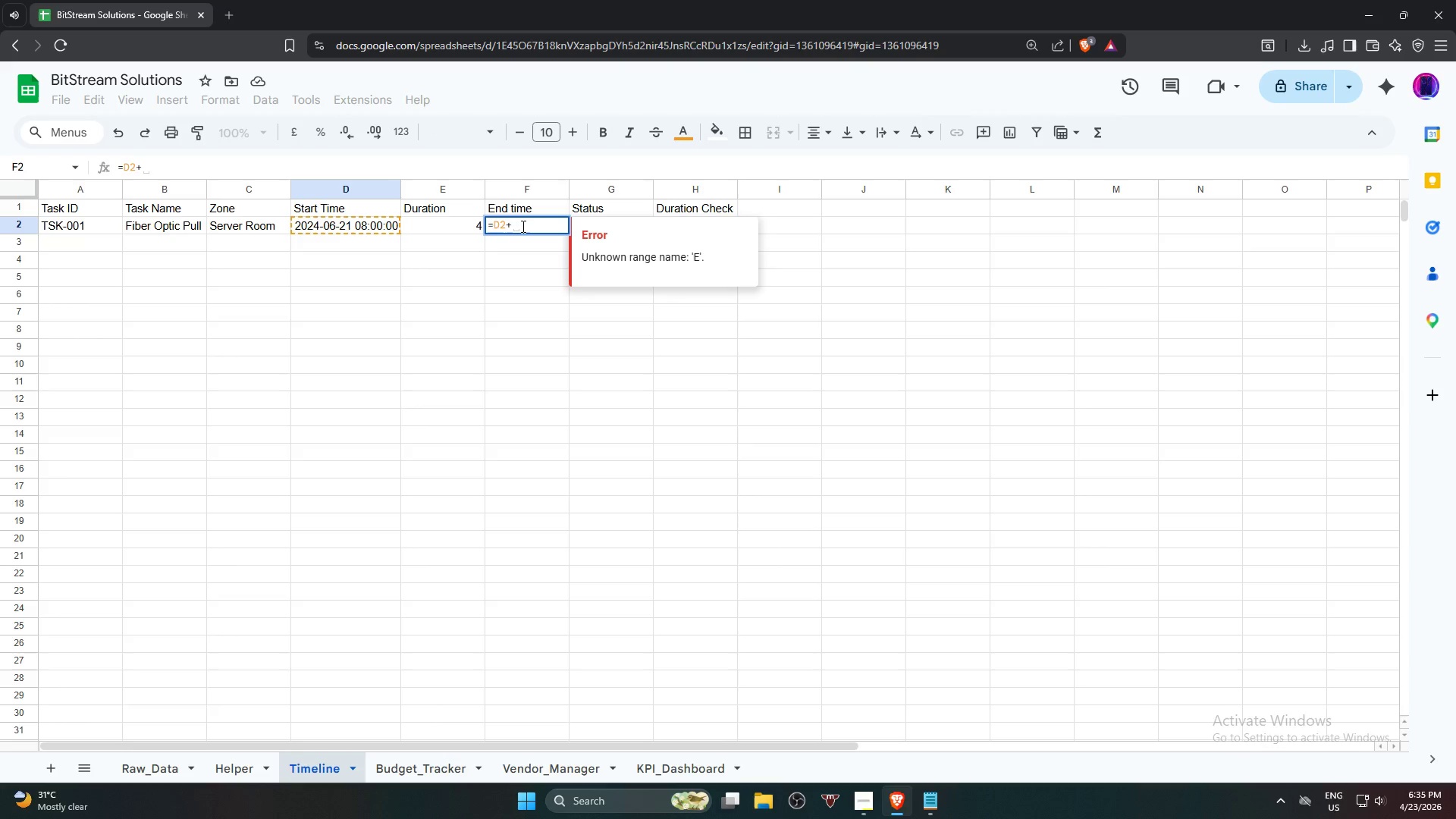 
key(Shift+9)
 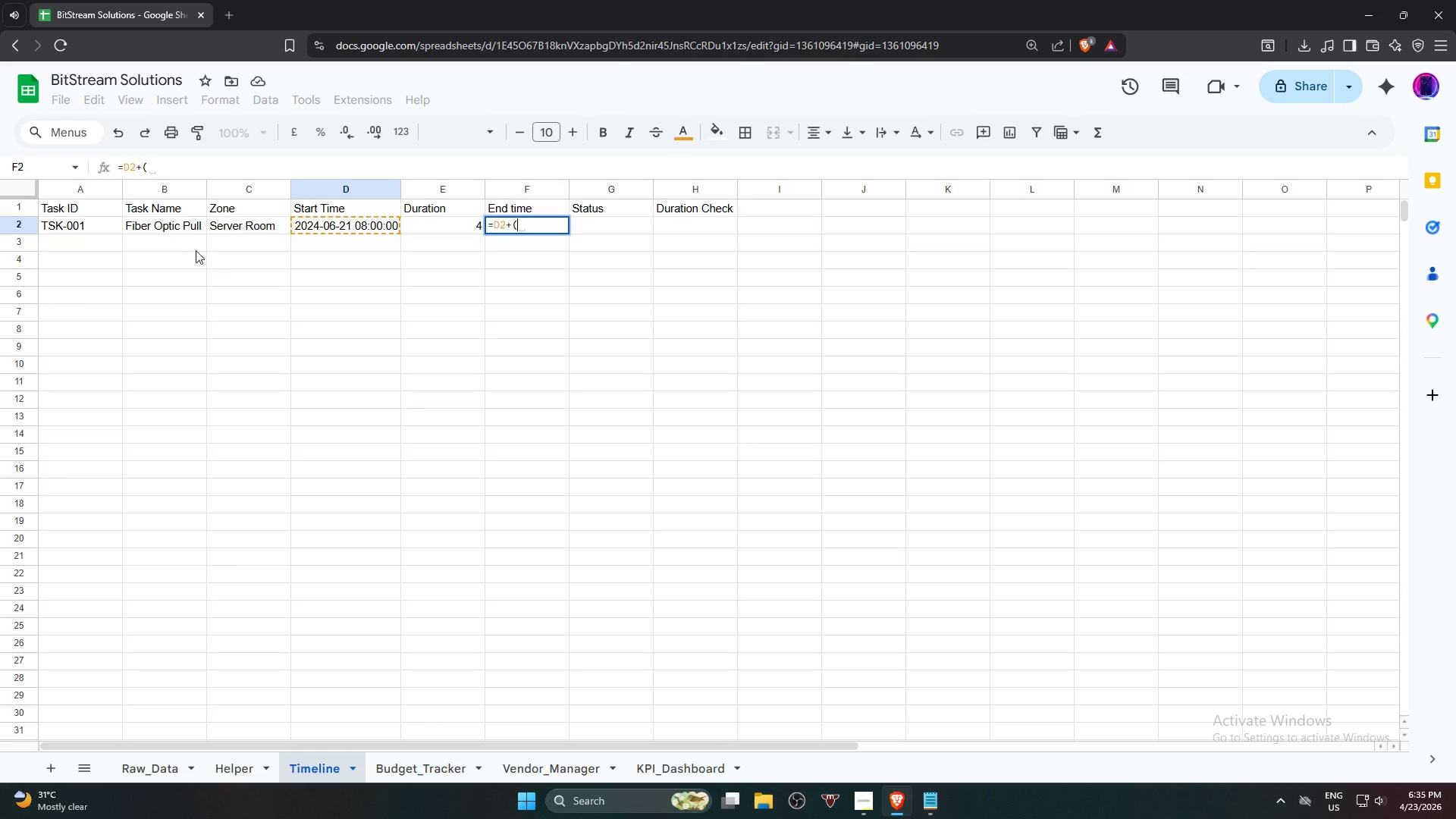 
wait(7.64)
 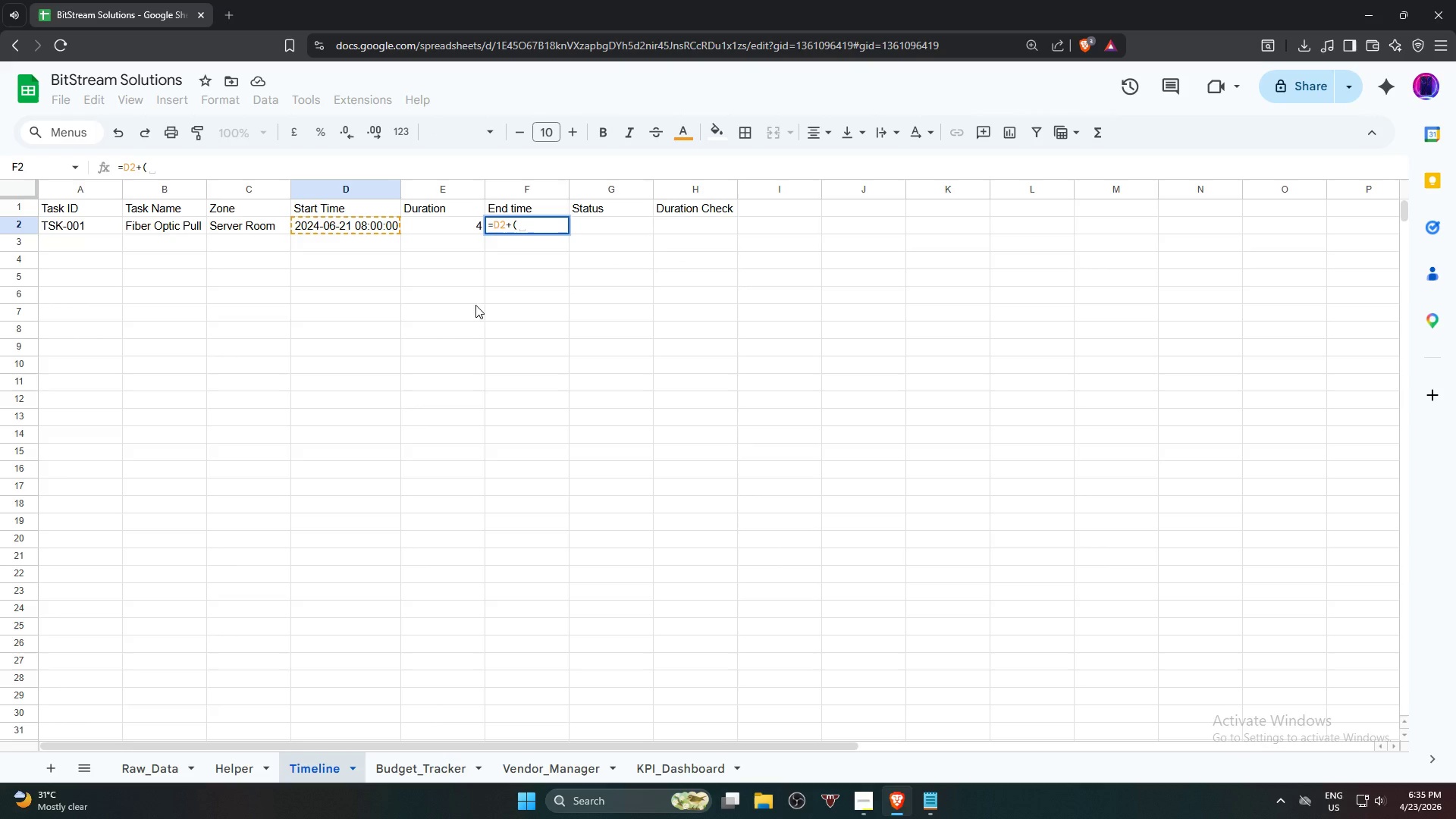 
left_click([444, 228])
 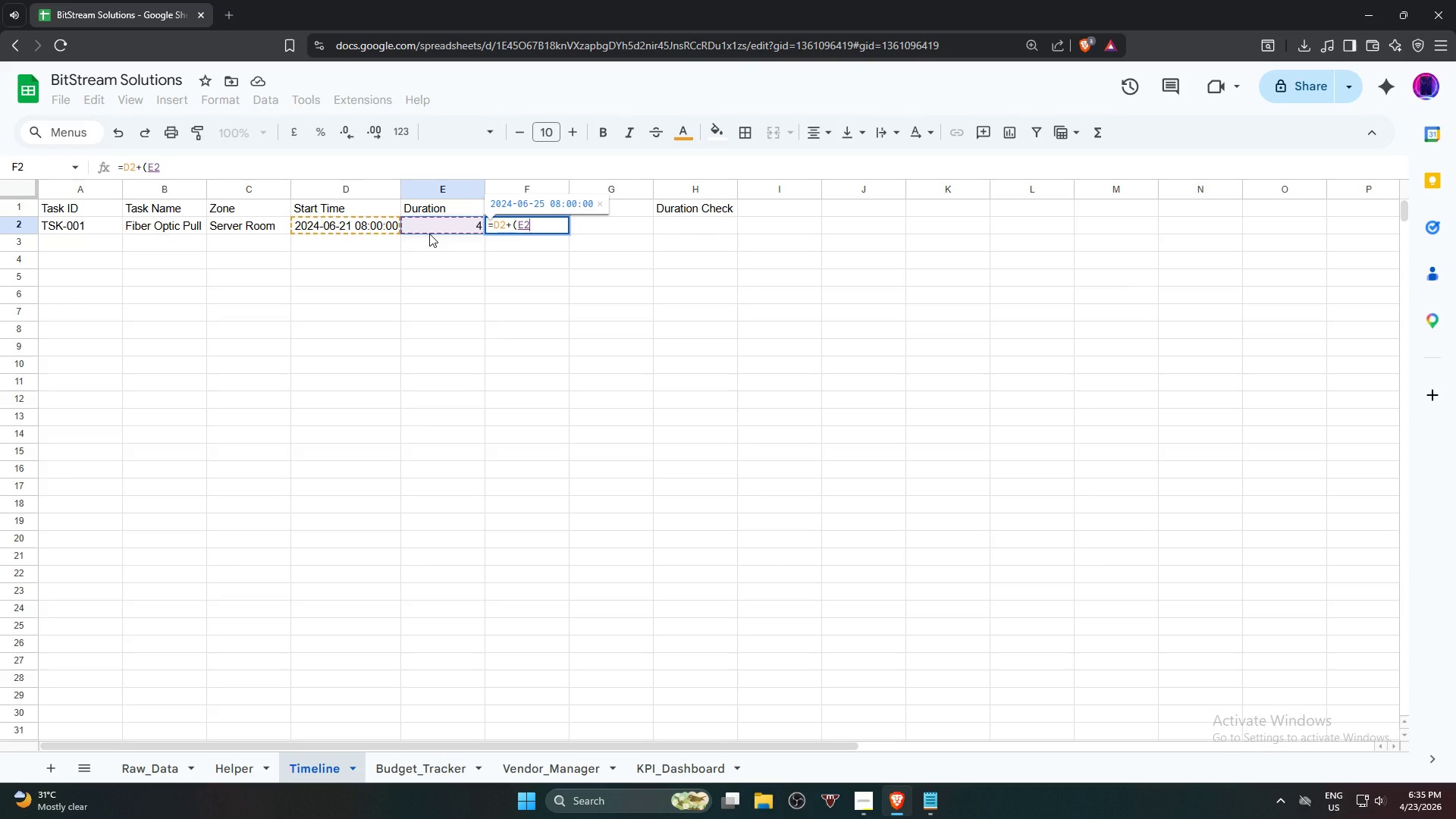 
type(/254)
key(Backspace)
key(Backspace)
type(4)
 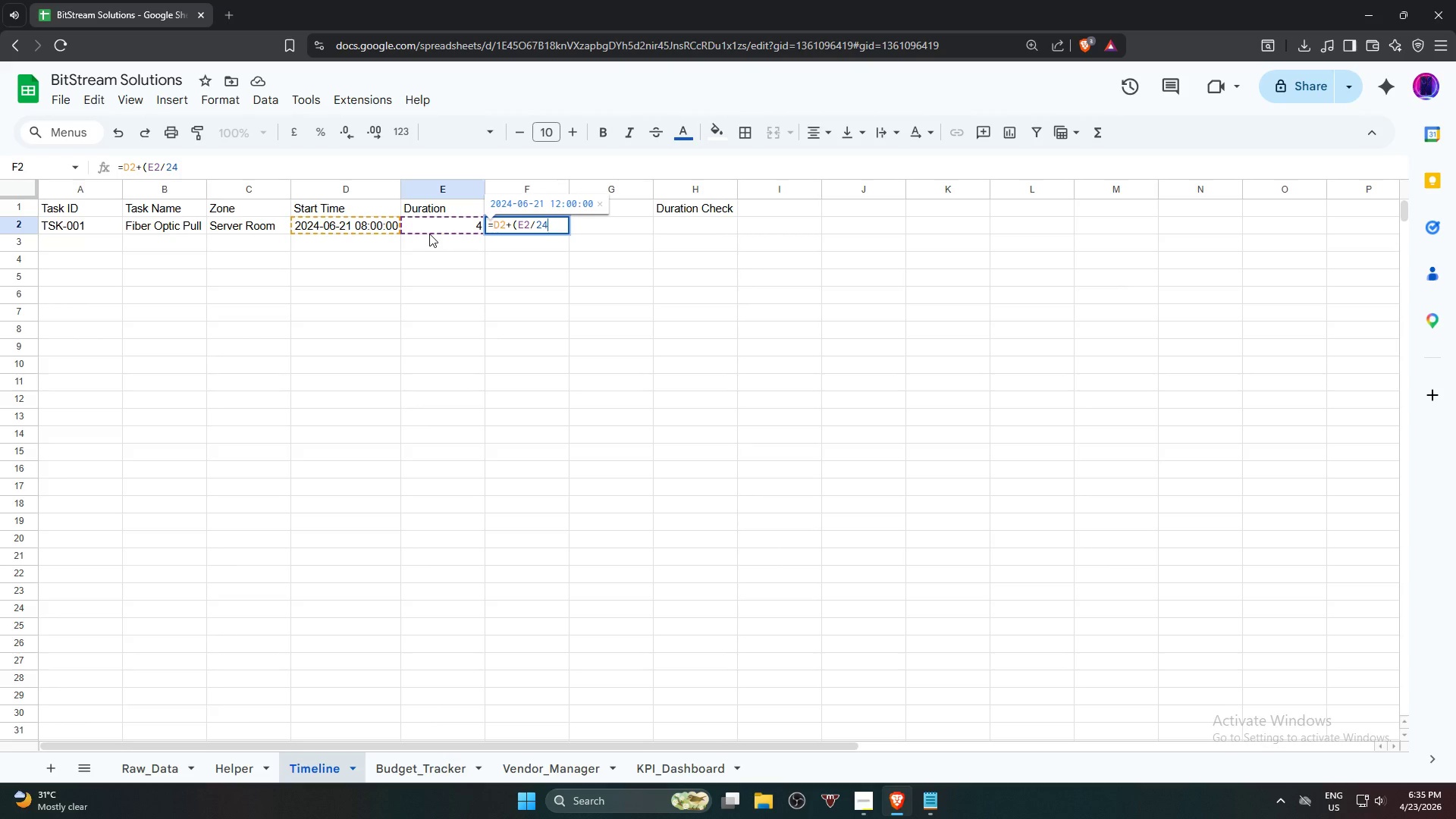 
key(Shift+0)
 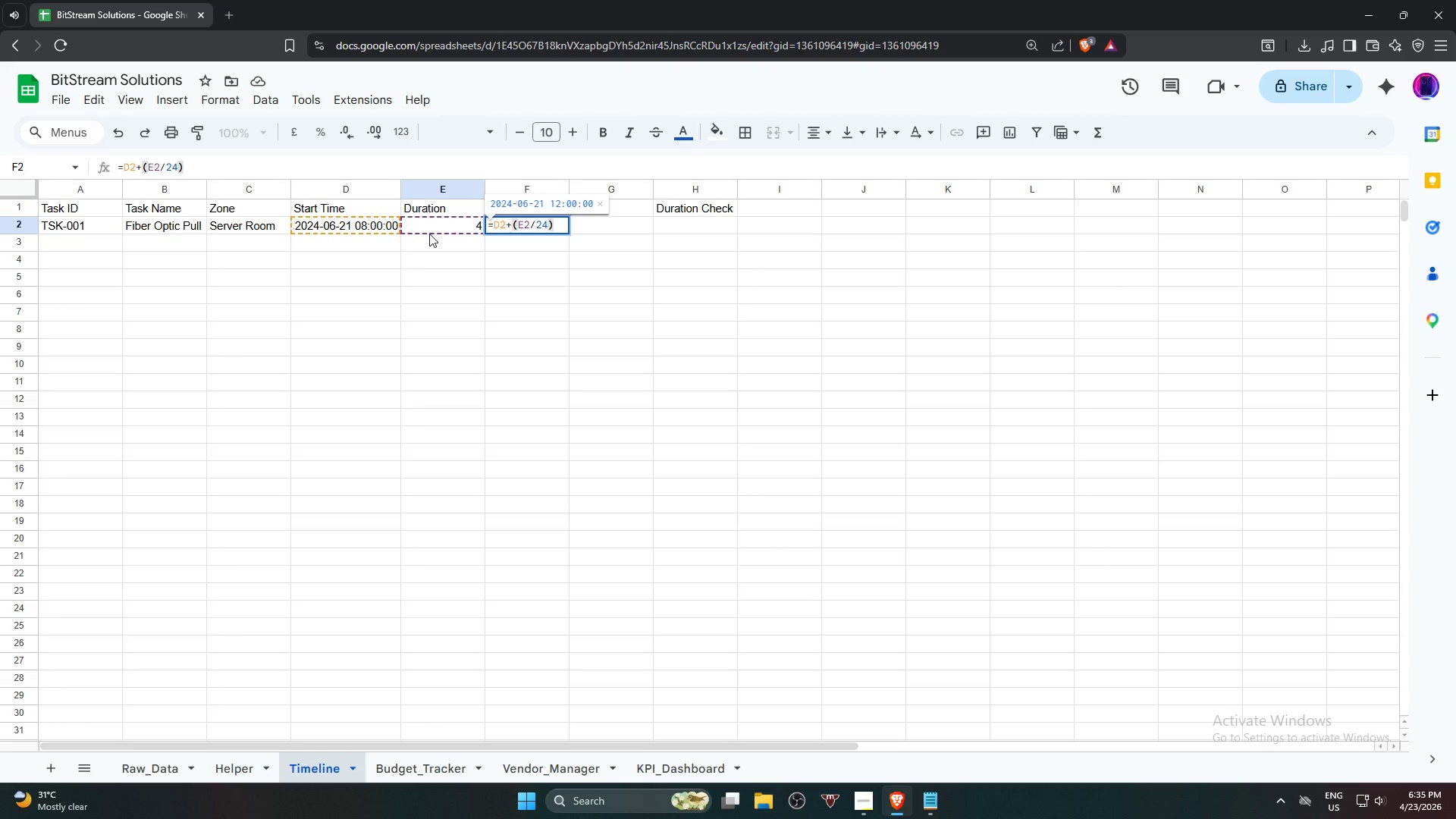 
key(Enter)
 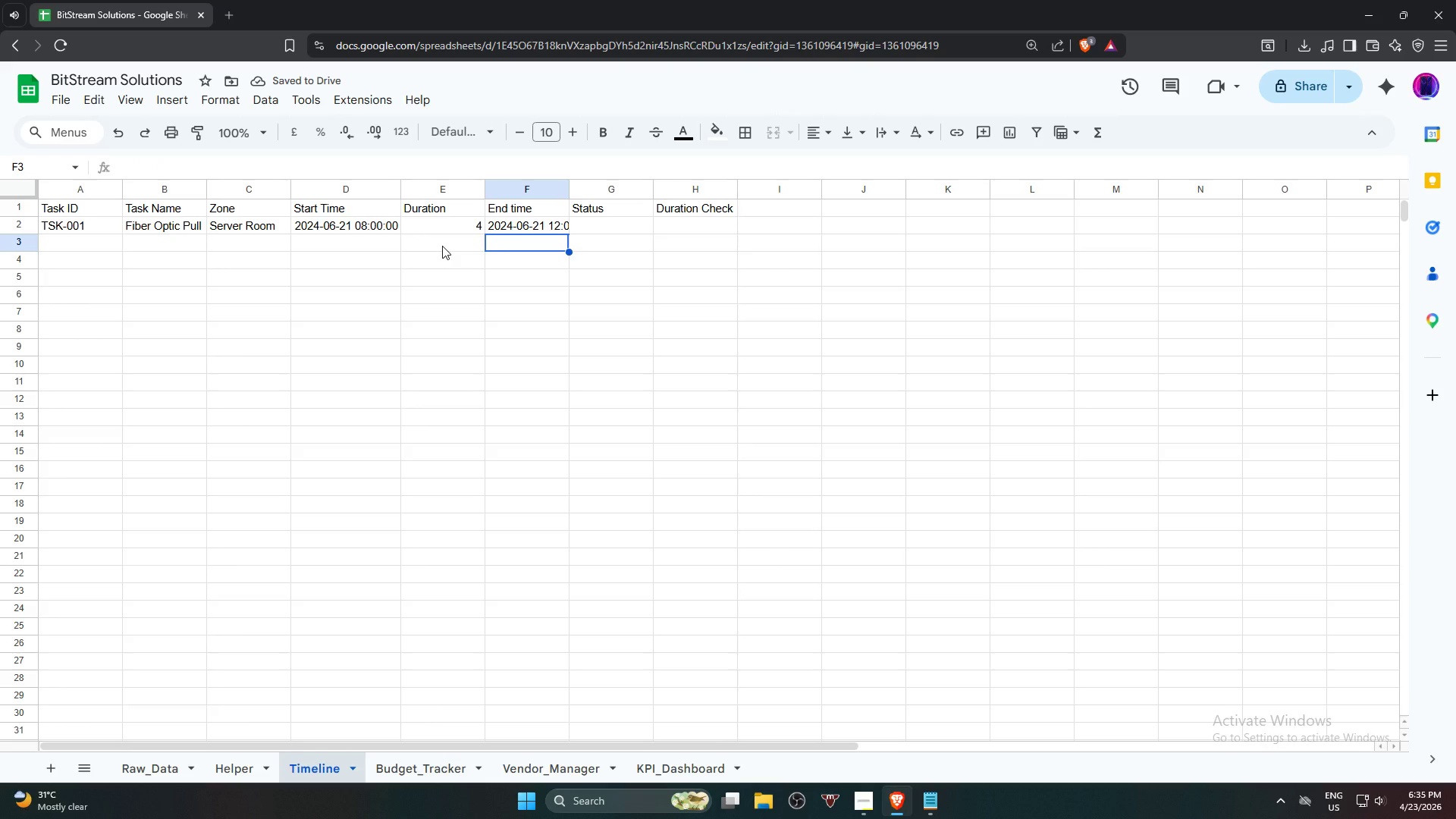 
left_click([535, 224])
 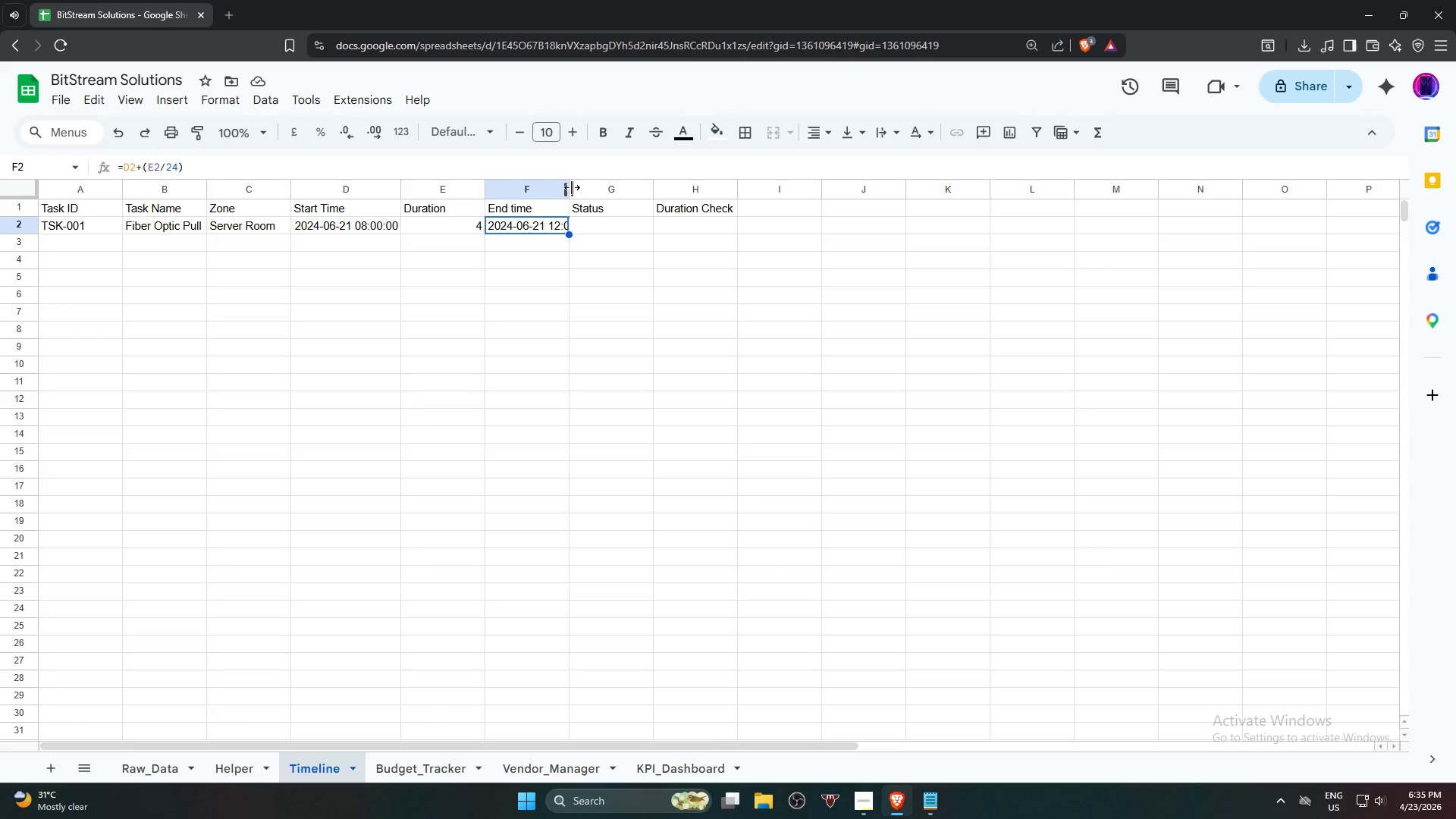 
double_click([570, 187])
 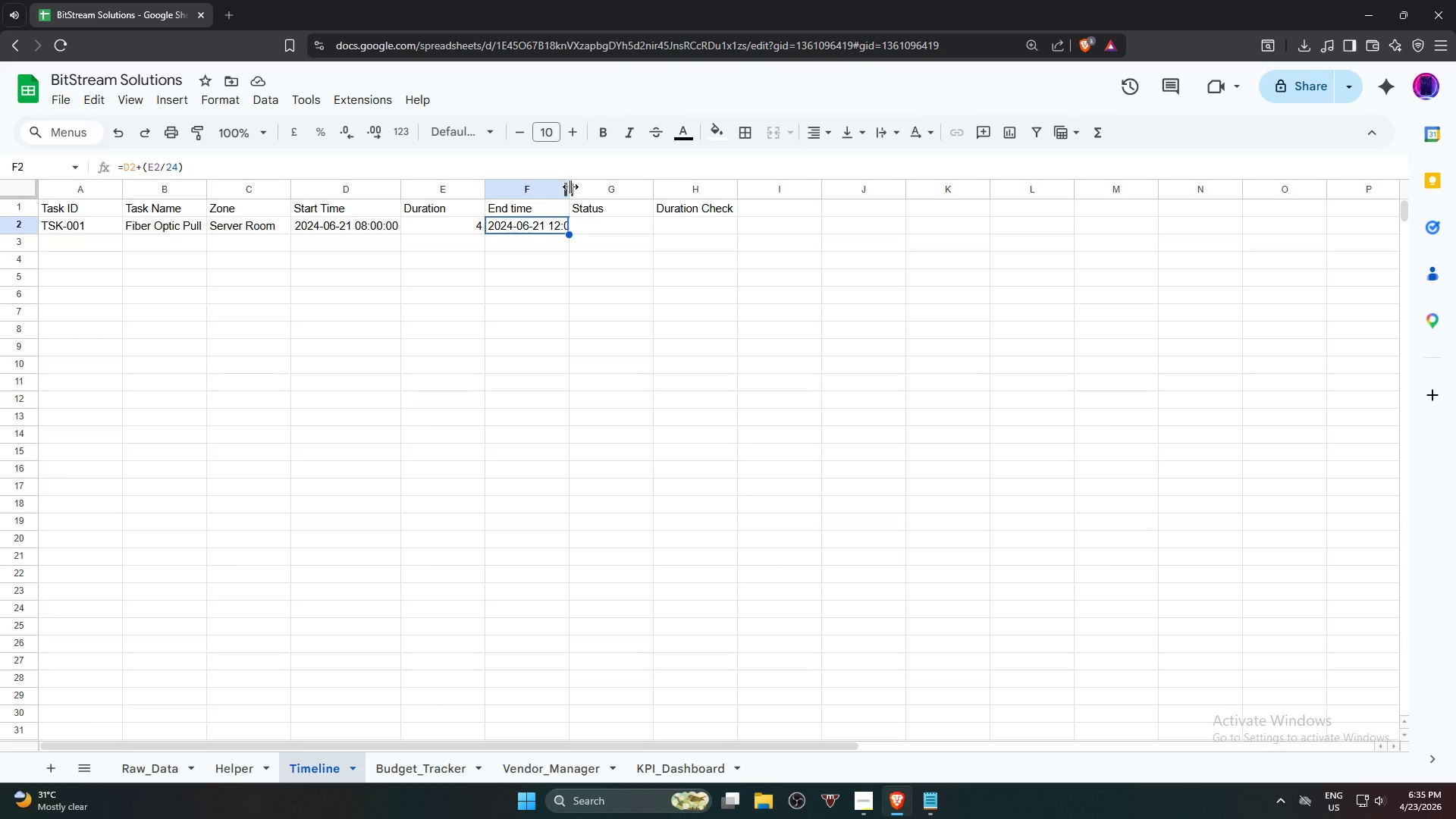 
double_click([570, 187])
 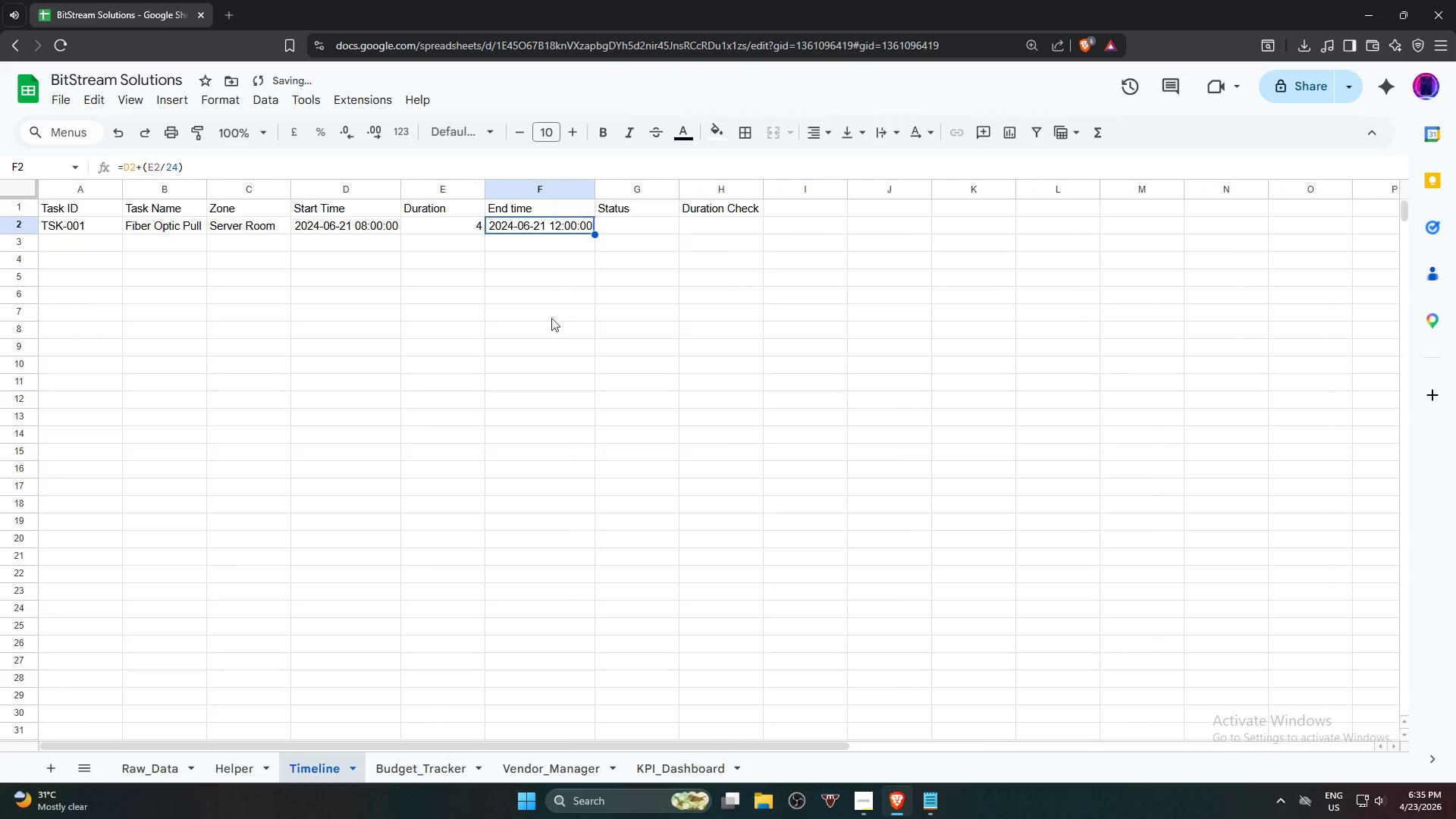 
left_click([549, 325])
 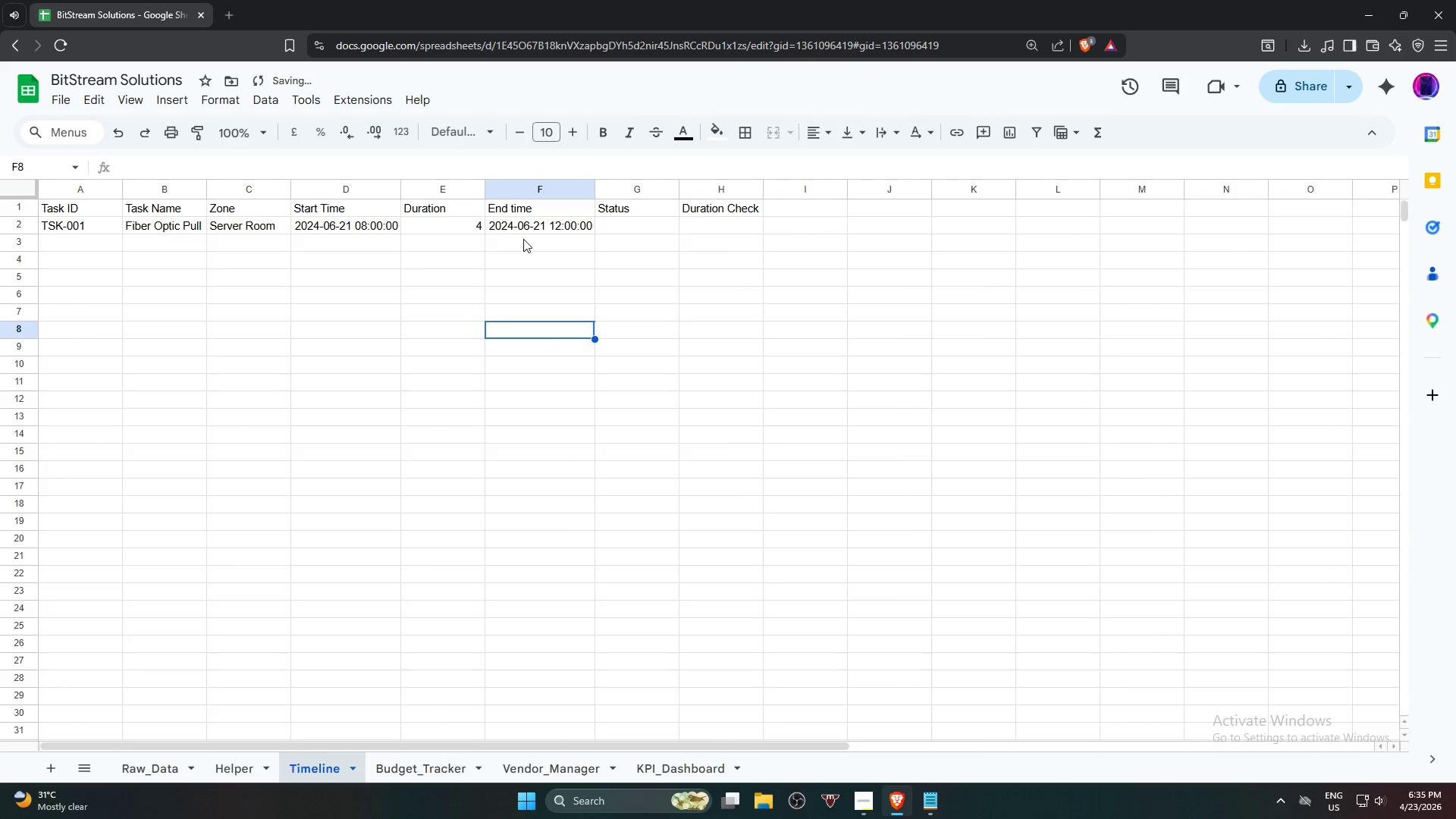 
left_click([530, 225])
 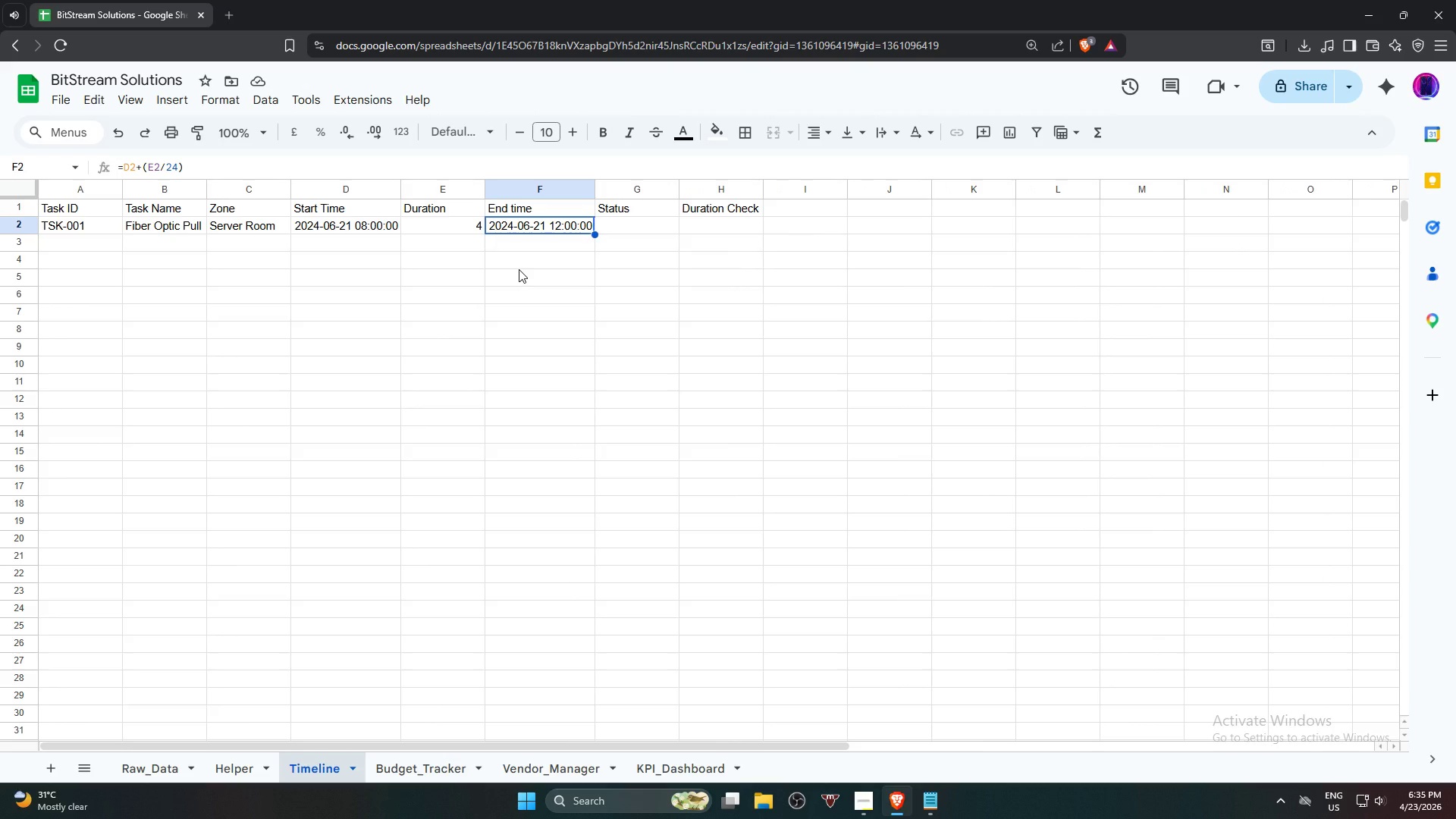 
wait(6.25)
 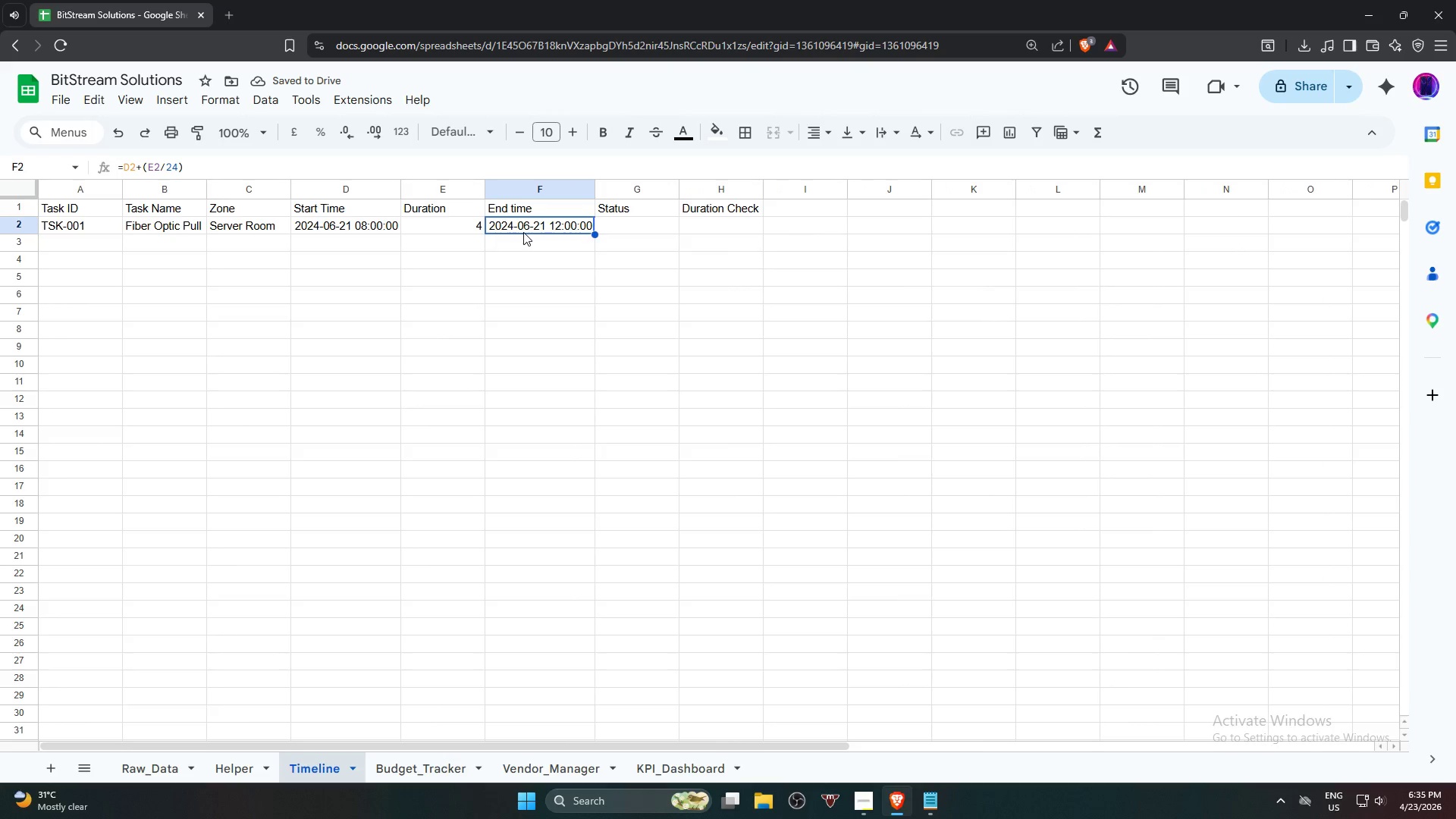 
left_click([639, 229])
 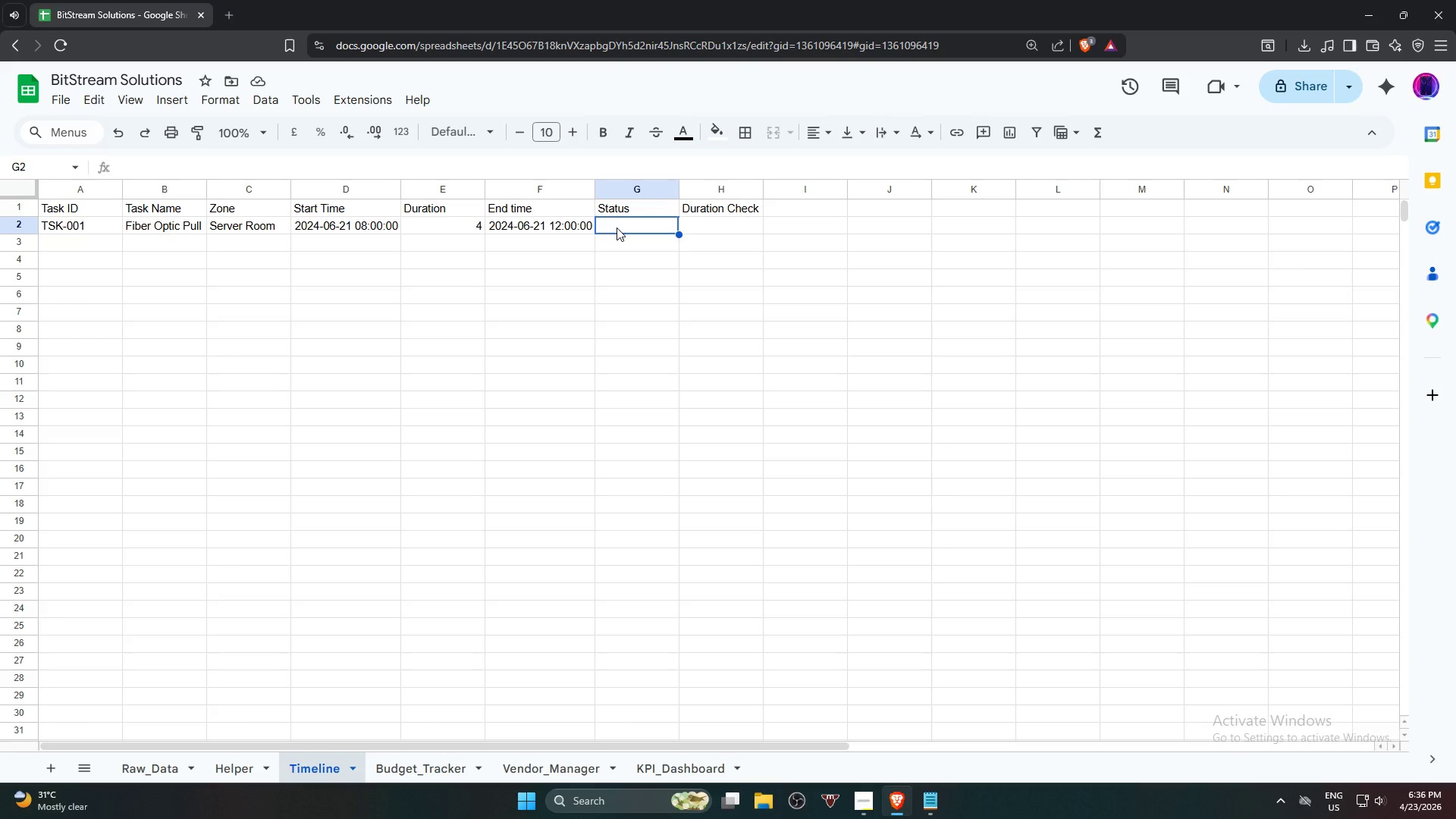 
type(=if)
 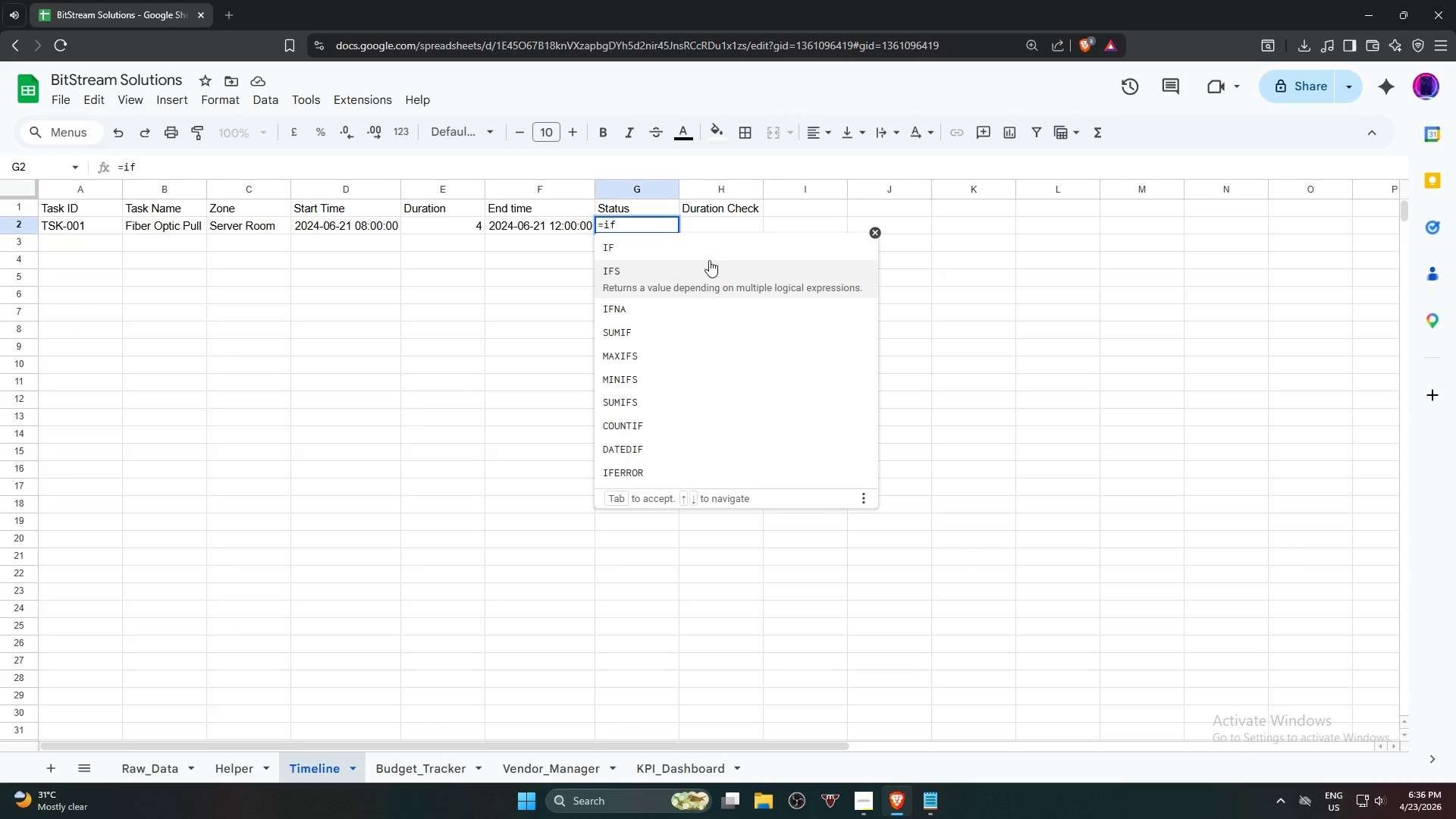 
left_click([714, 257])
 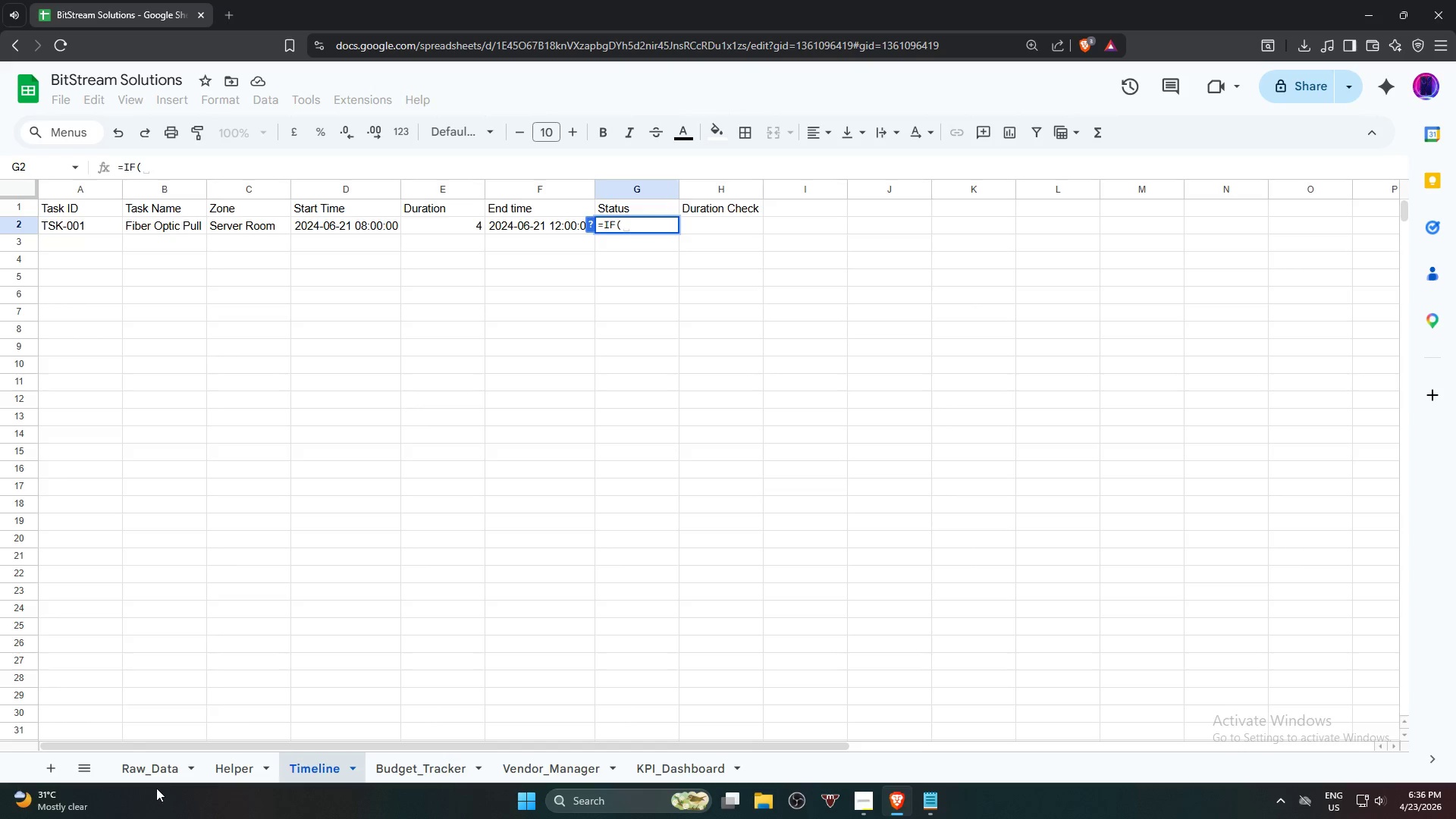 
left_click([163, 776])
 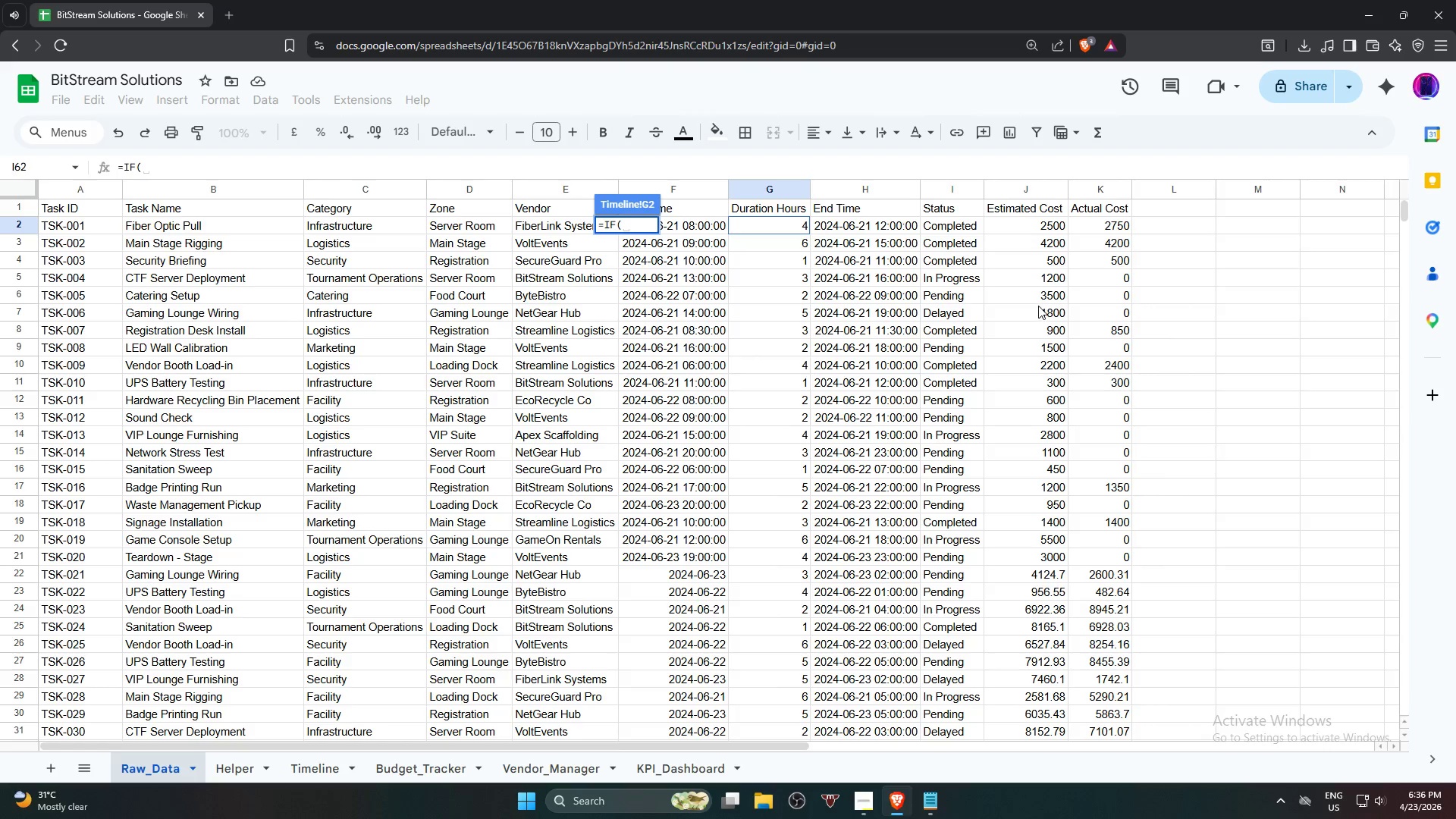 
wait(6.86)
 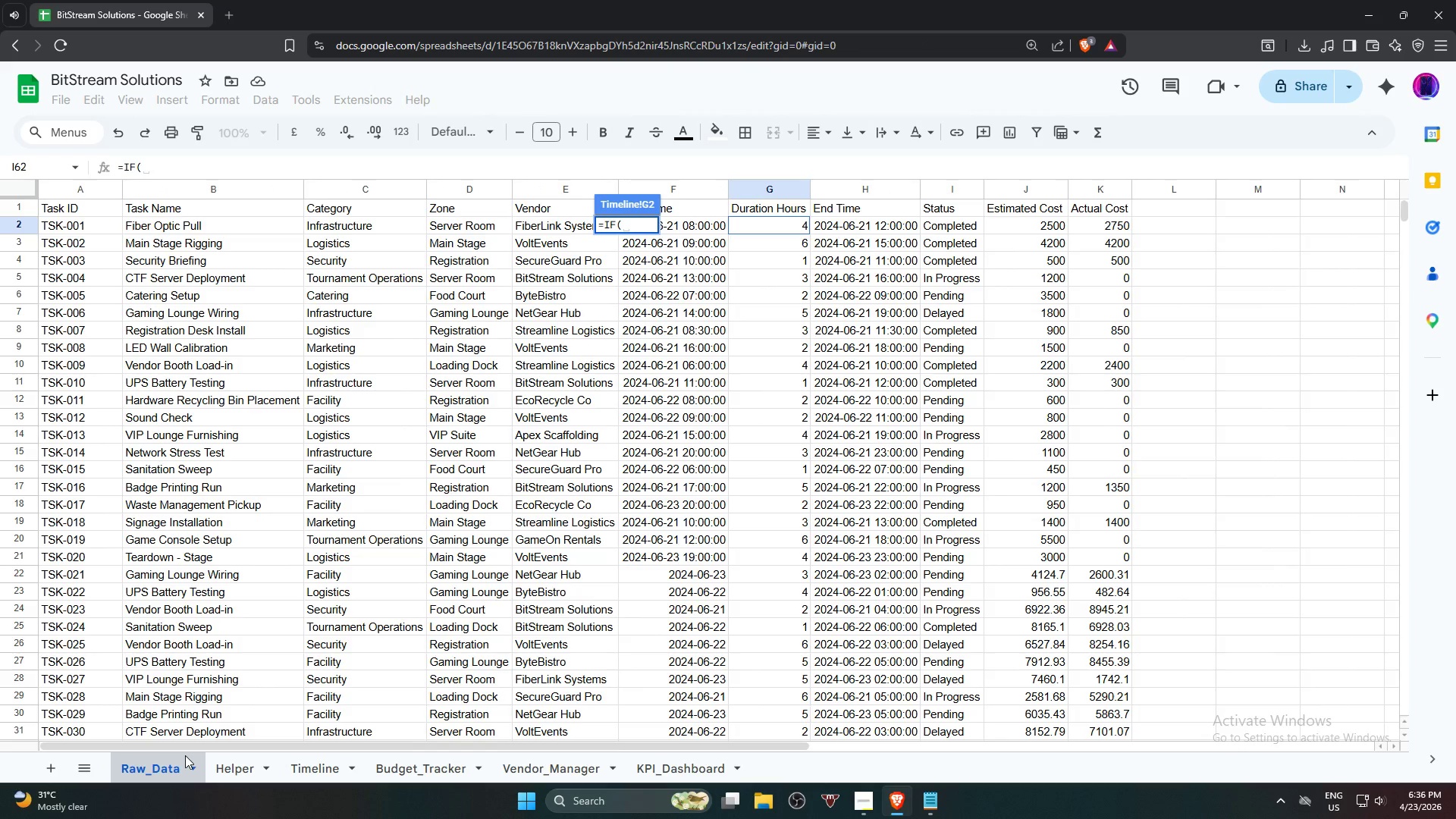 
left_click([946, 190])
 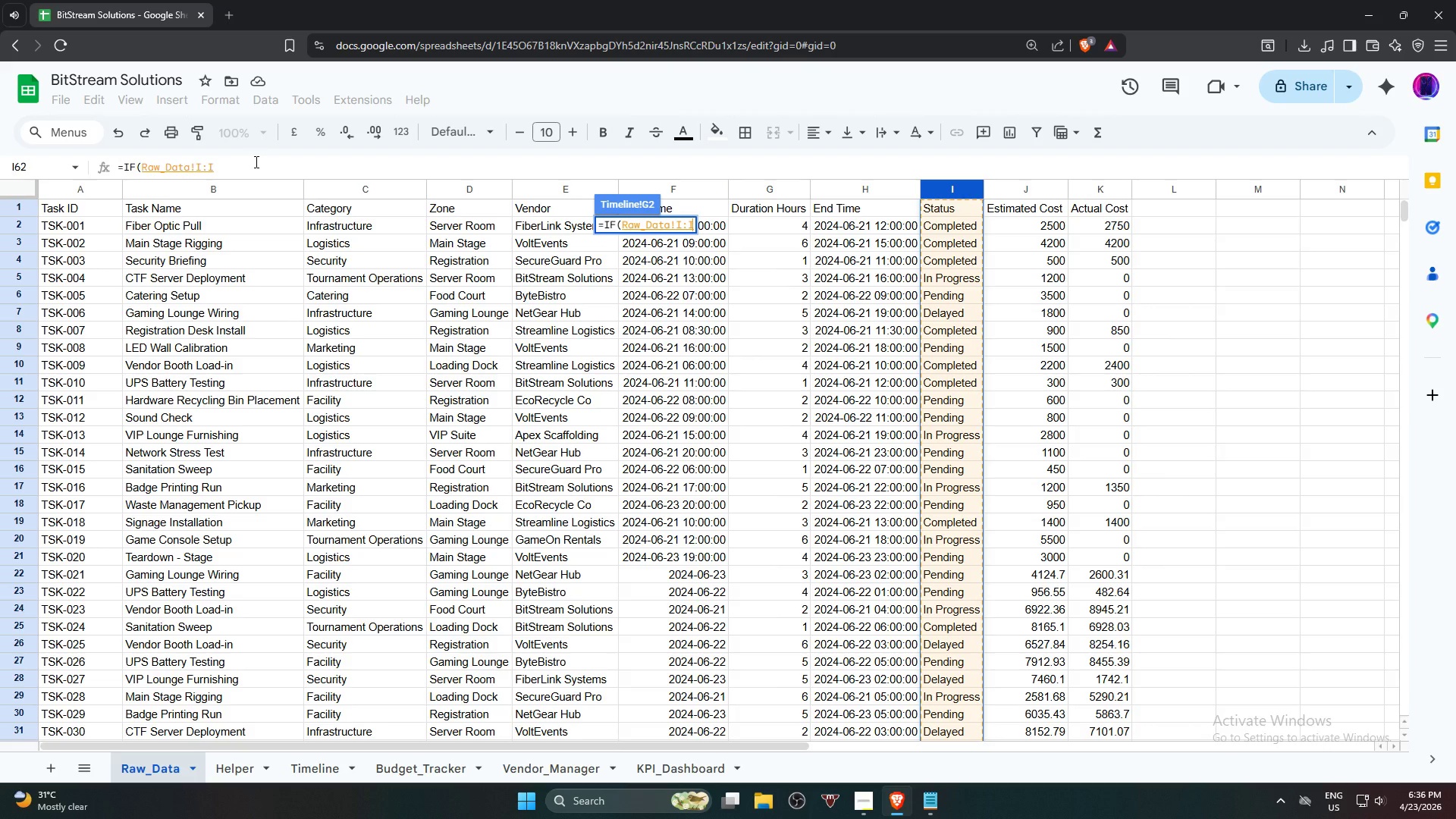 
left_click([255, 162])
 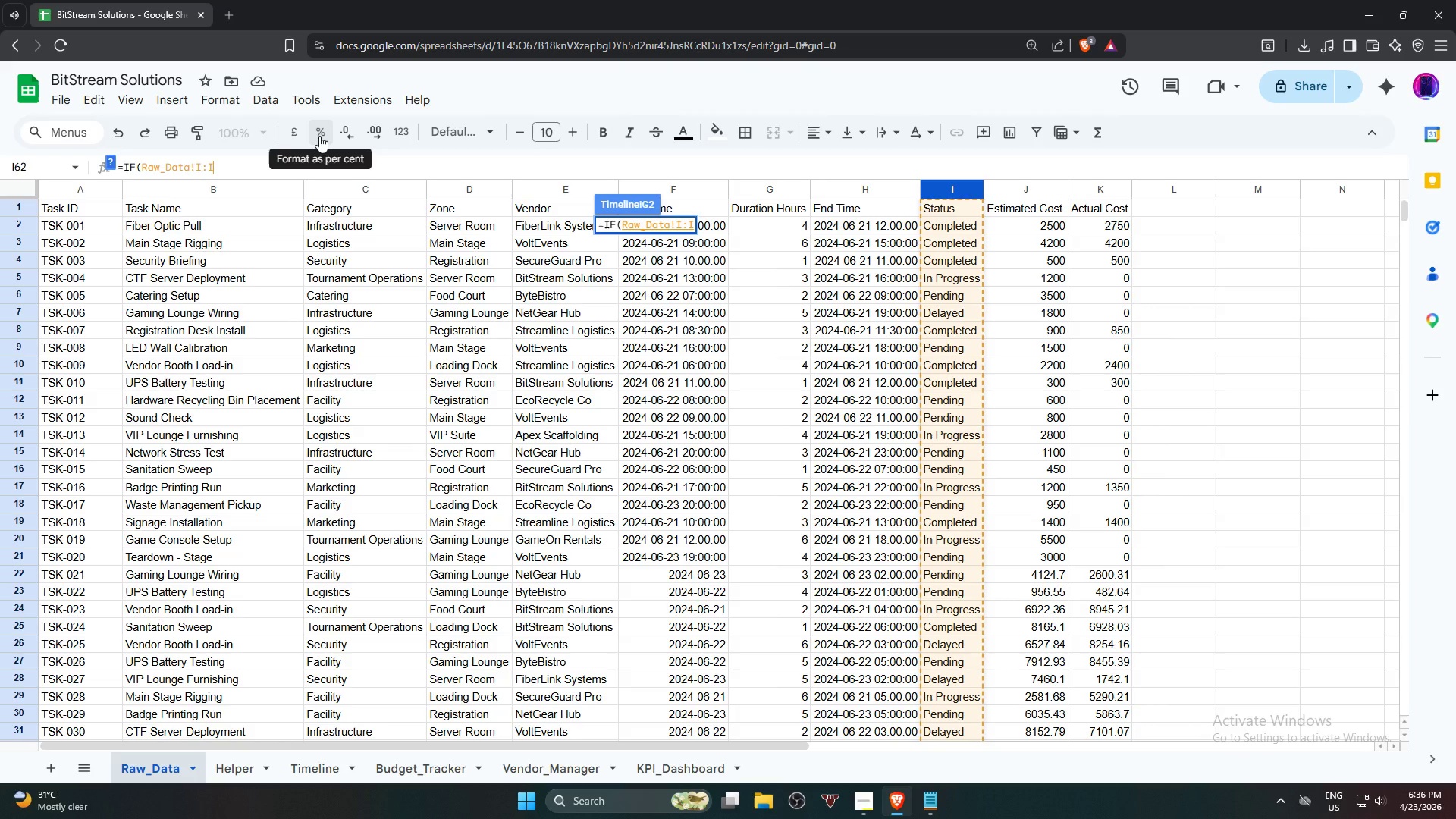 
wait(11.62)
 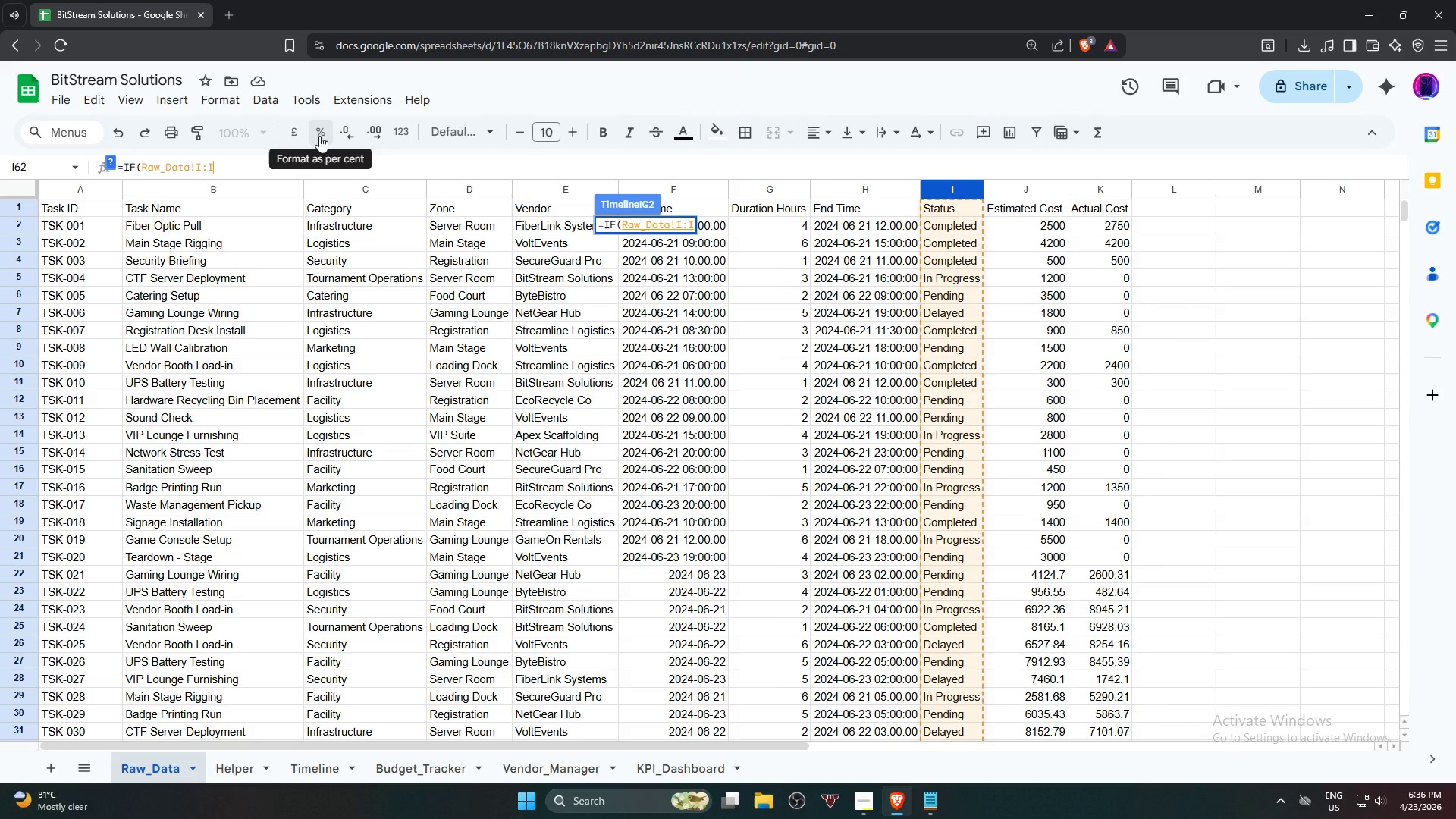 
left_click([299, 159])
 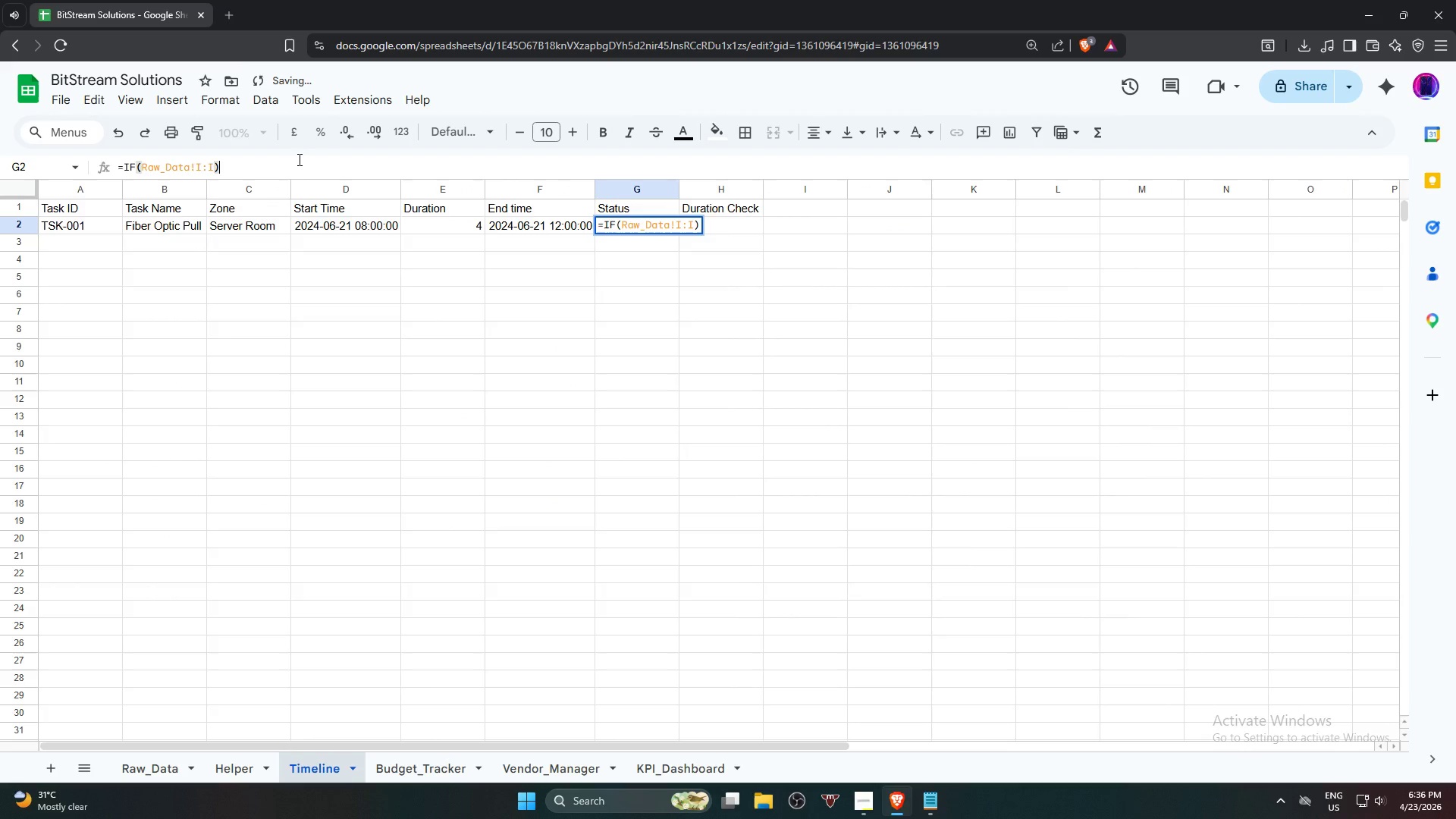 
key(Backspace)
 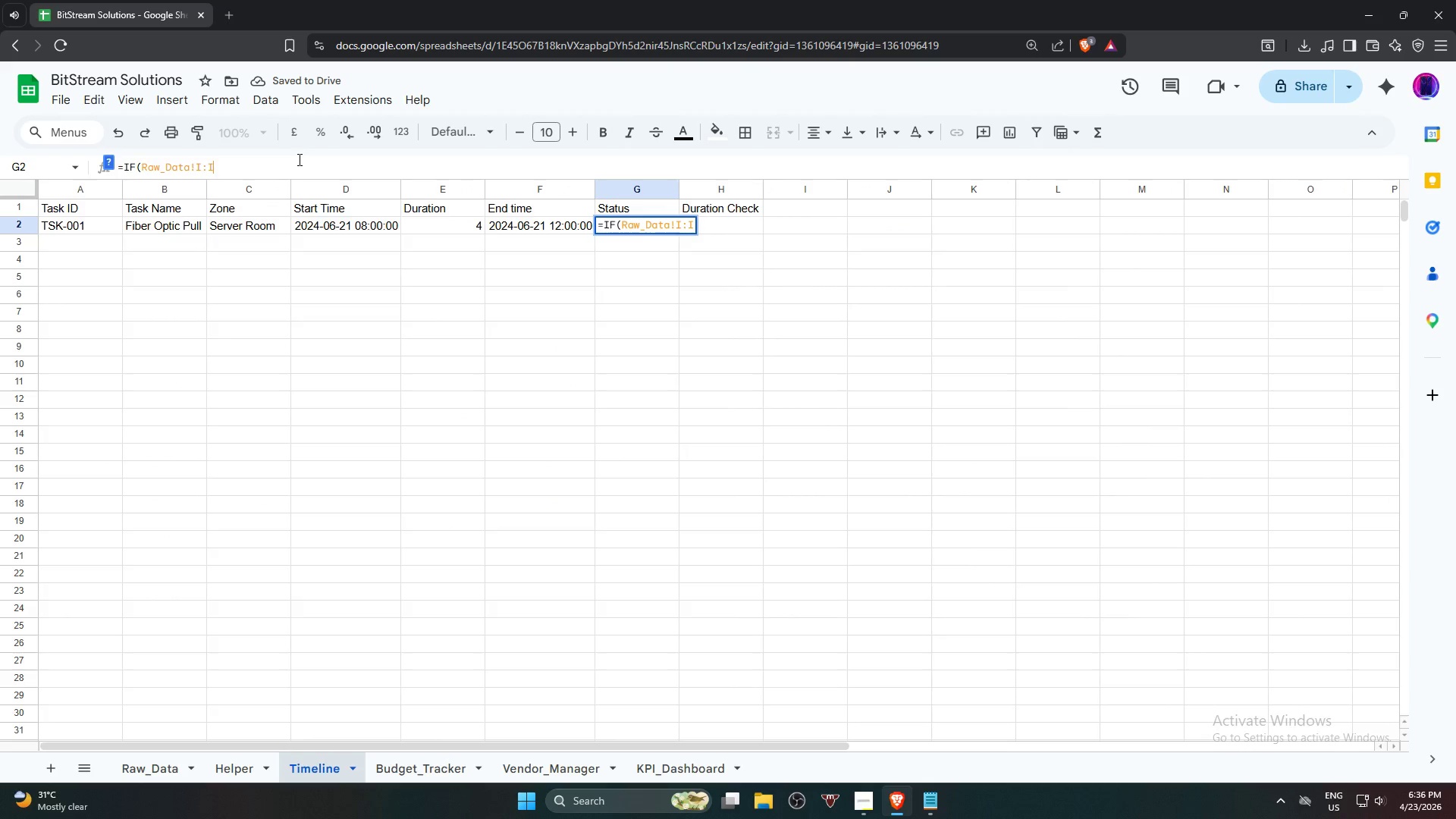 
key(Backspace)
 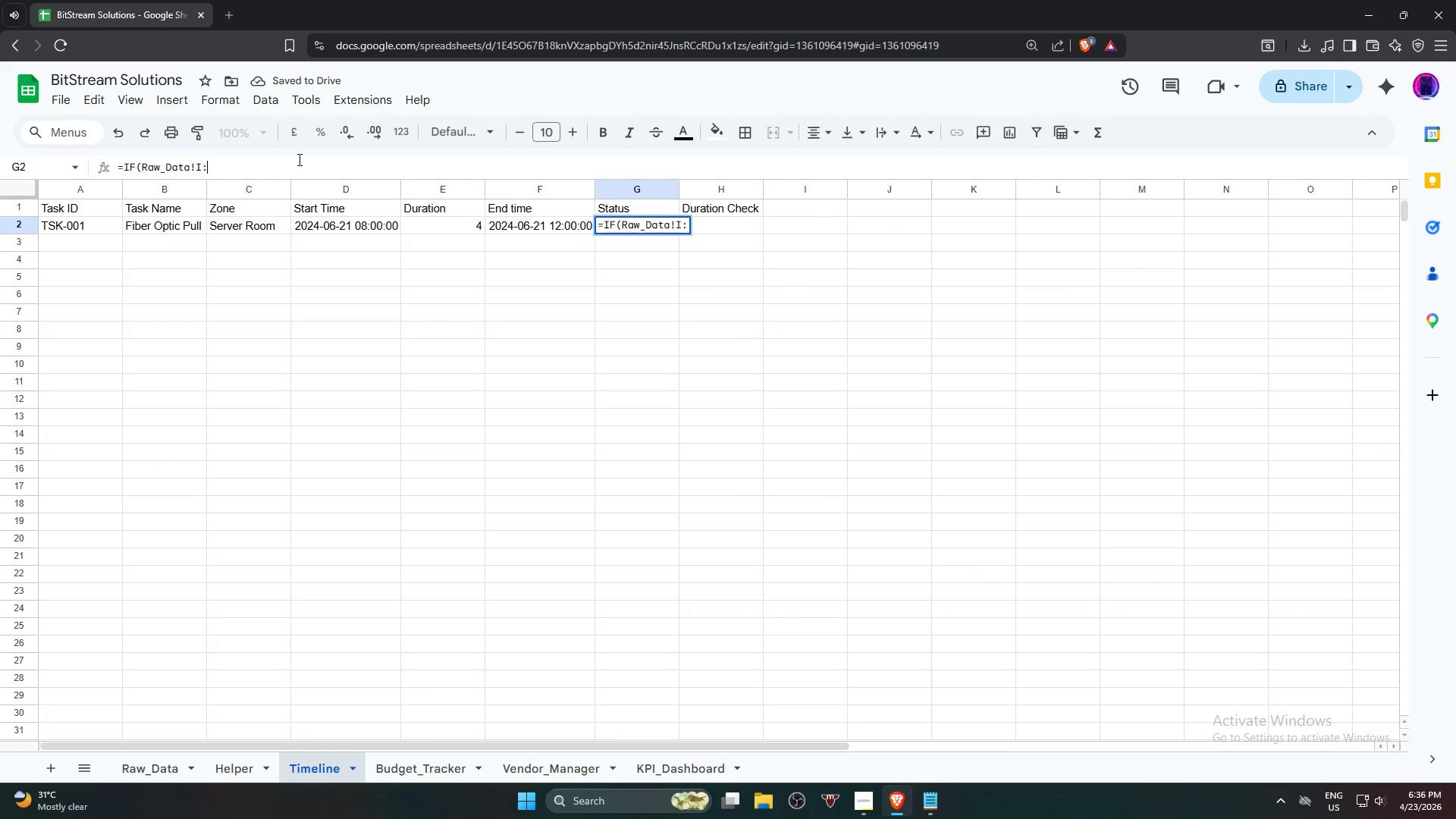 
key(Backspace)
 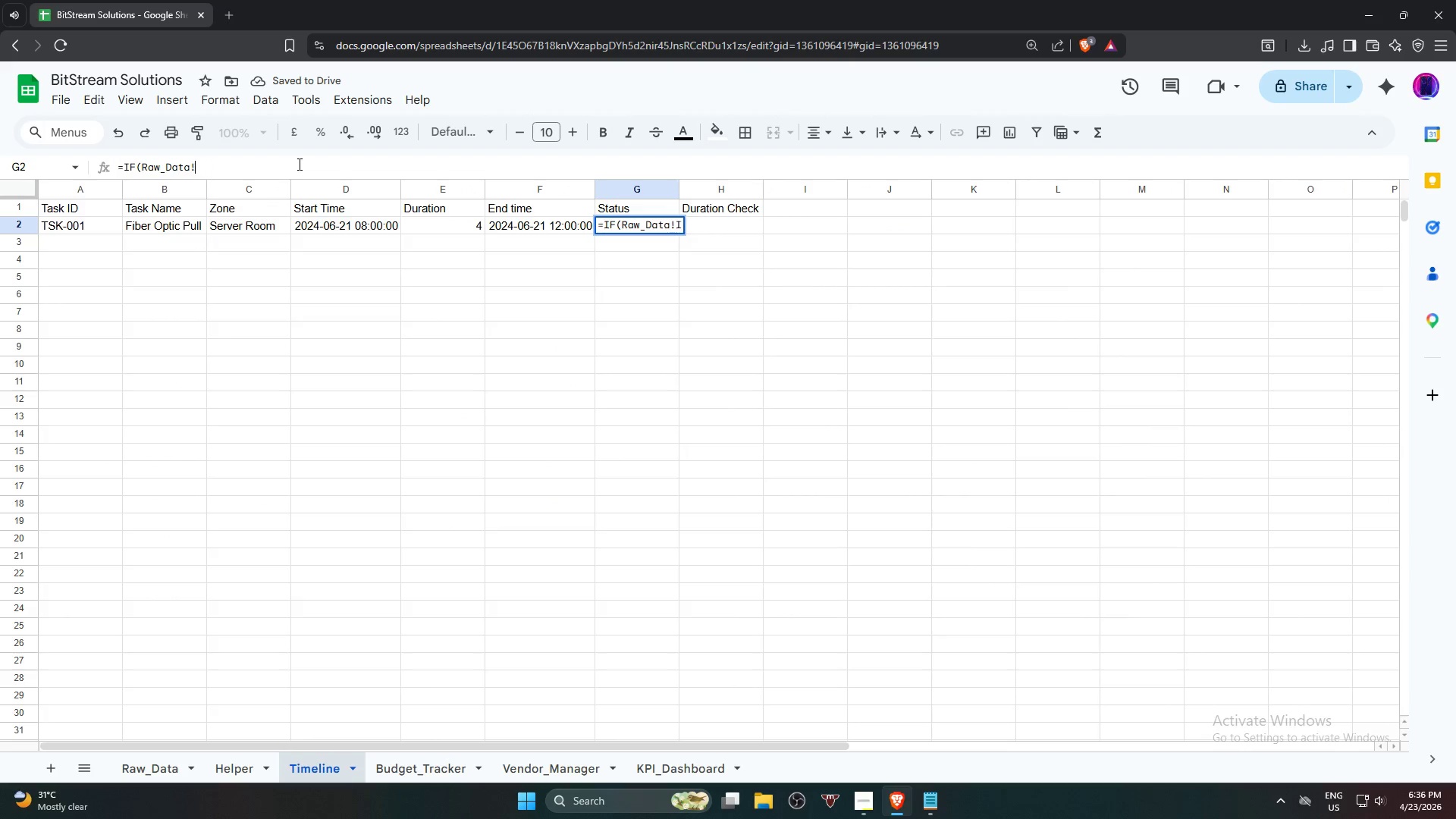 
hold_key(key=Backspace, duration=0.73)
 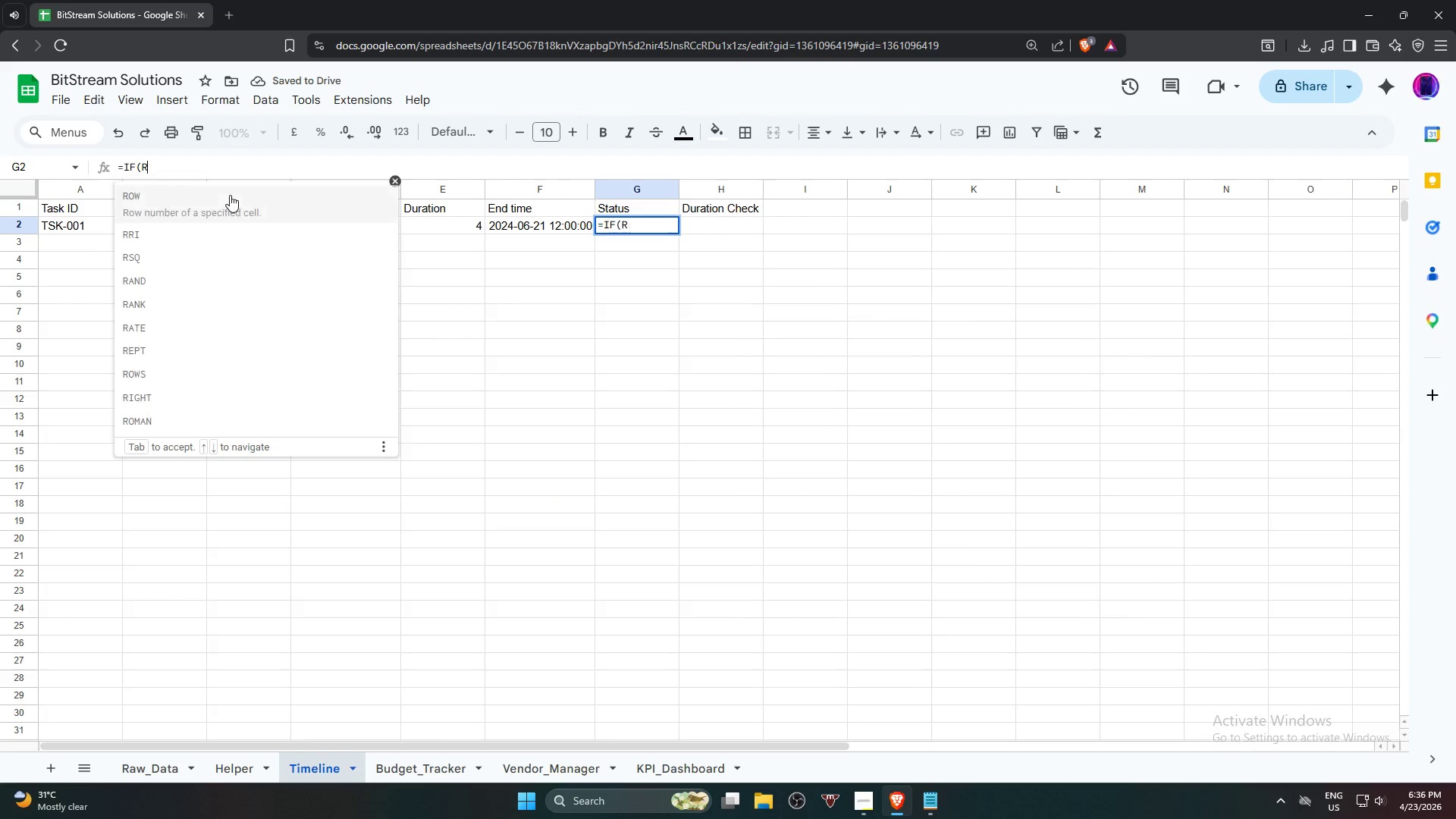 
key(Backspace)
 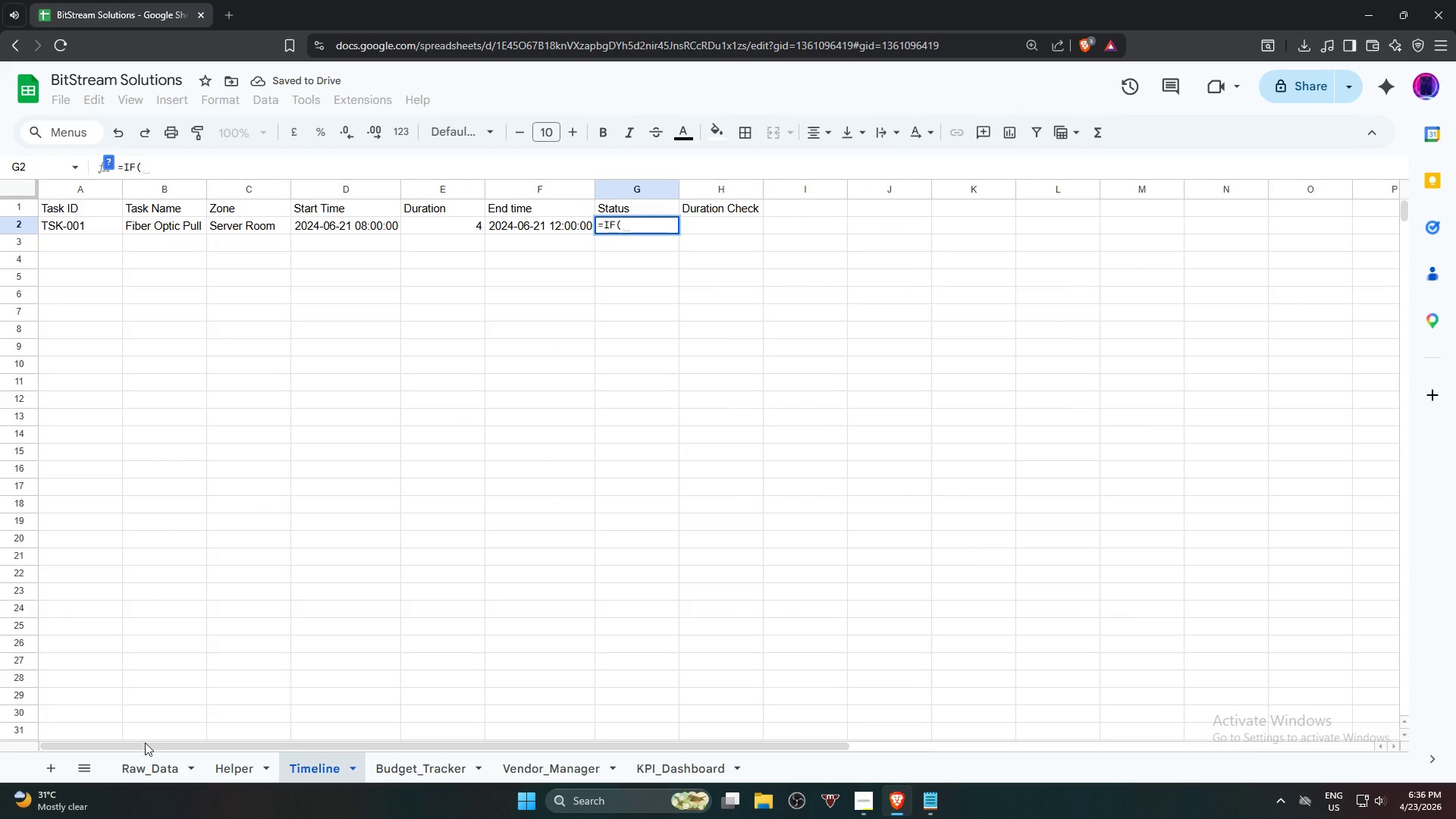 
left_click([165, 768])
 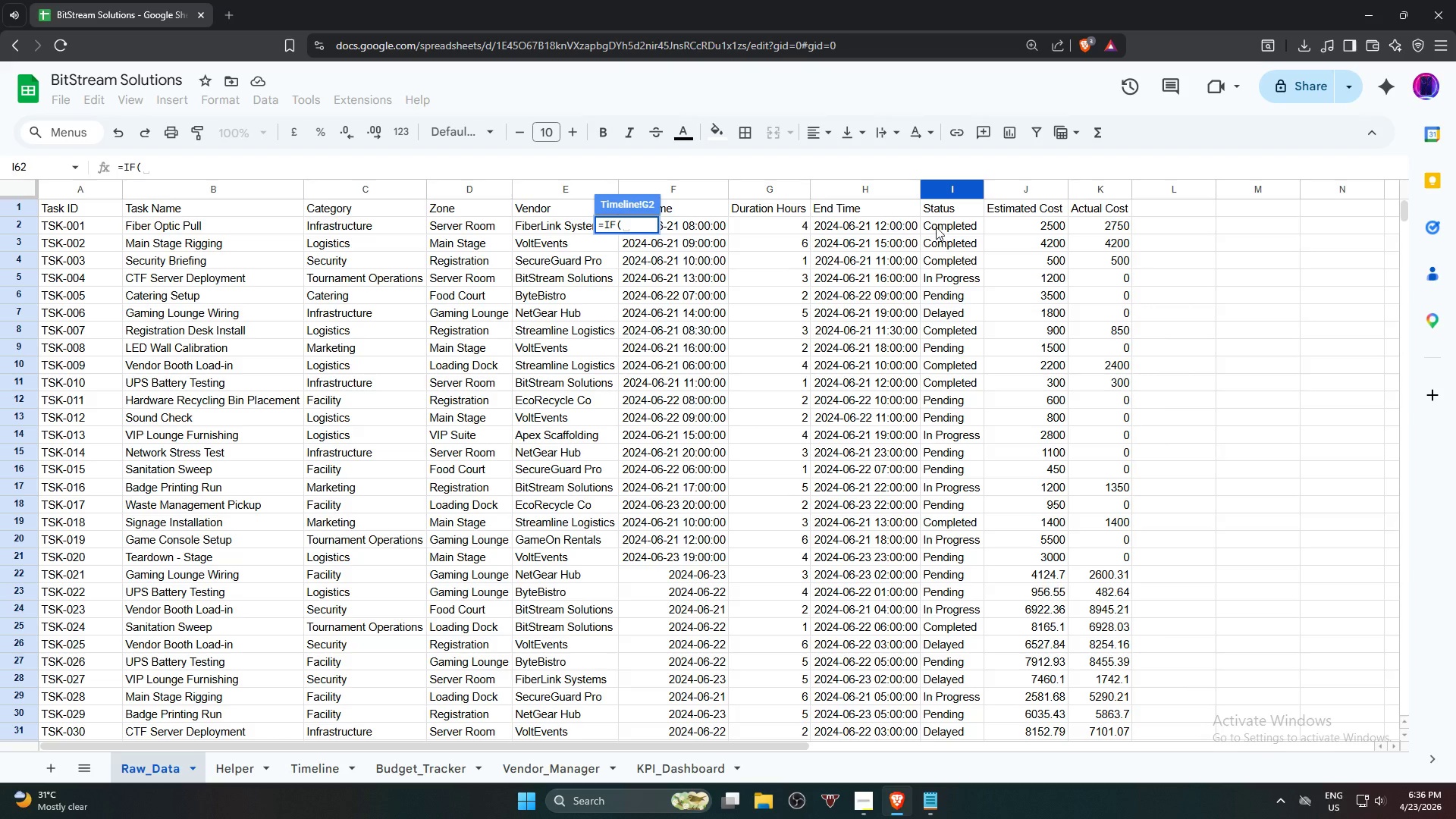 
left_click([939, 227])
 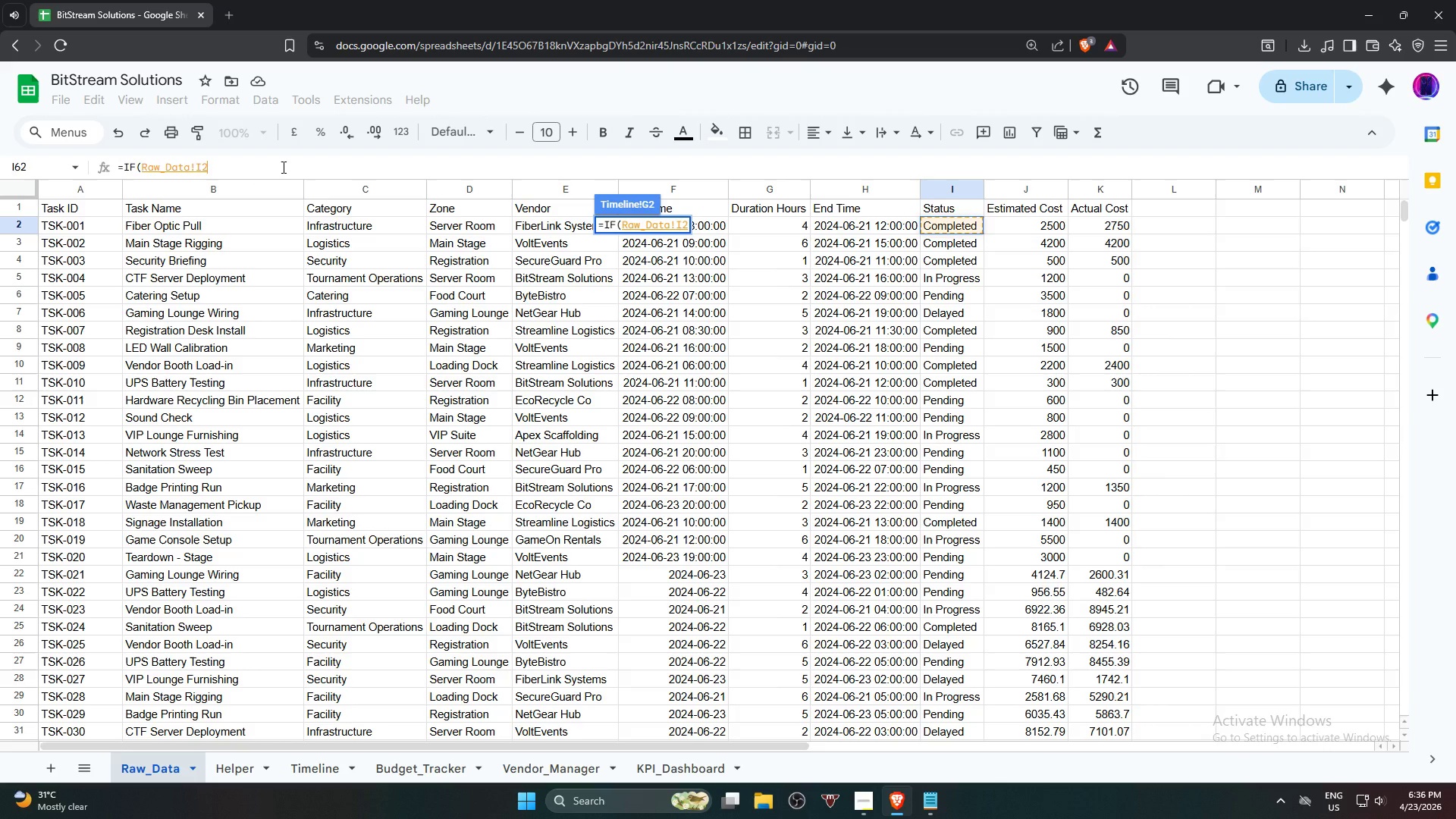 
wait(7.66)
 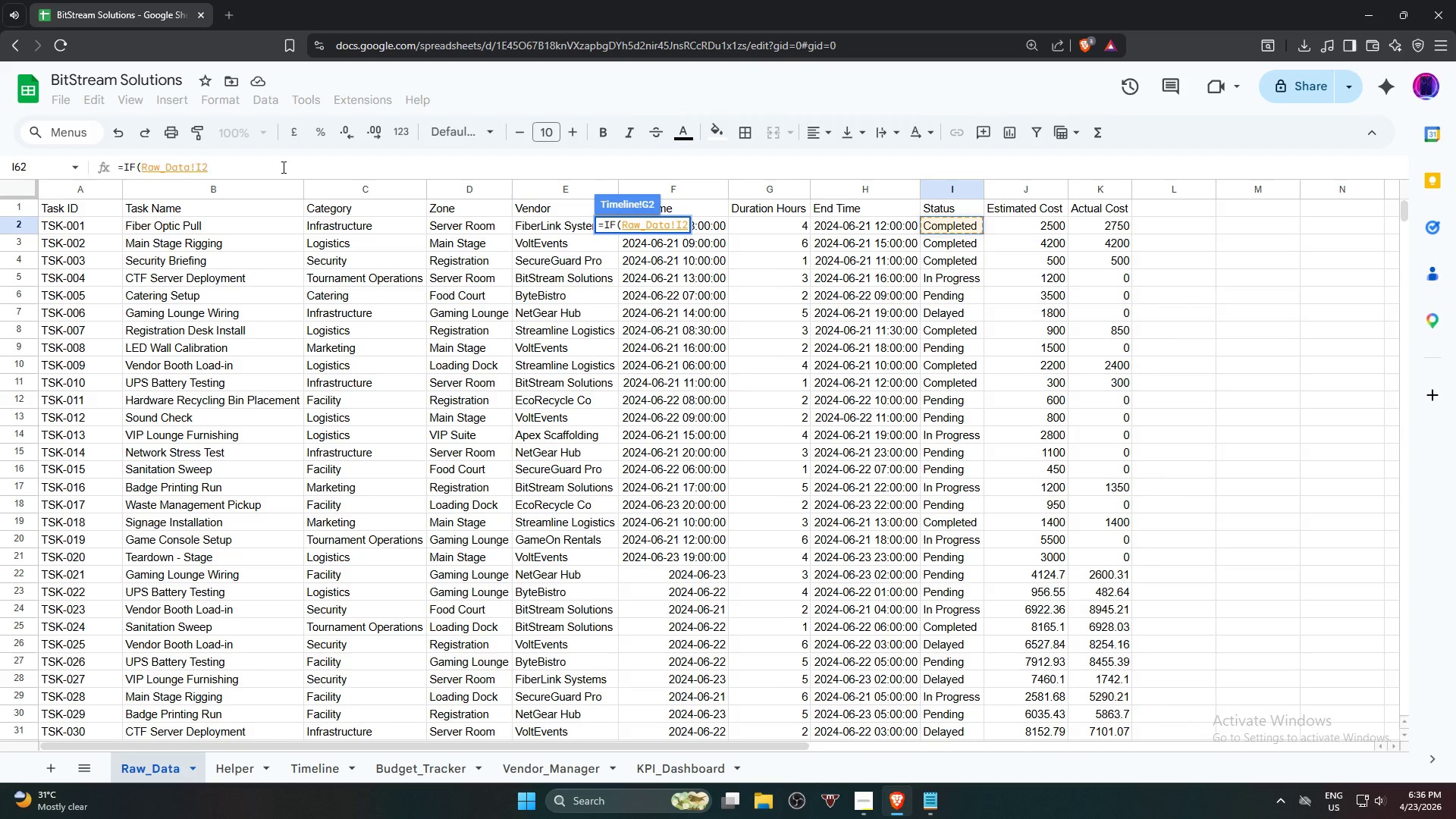 
type(="Completed",if)
 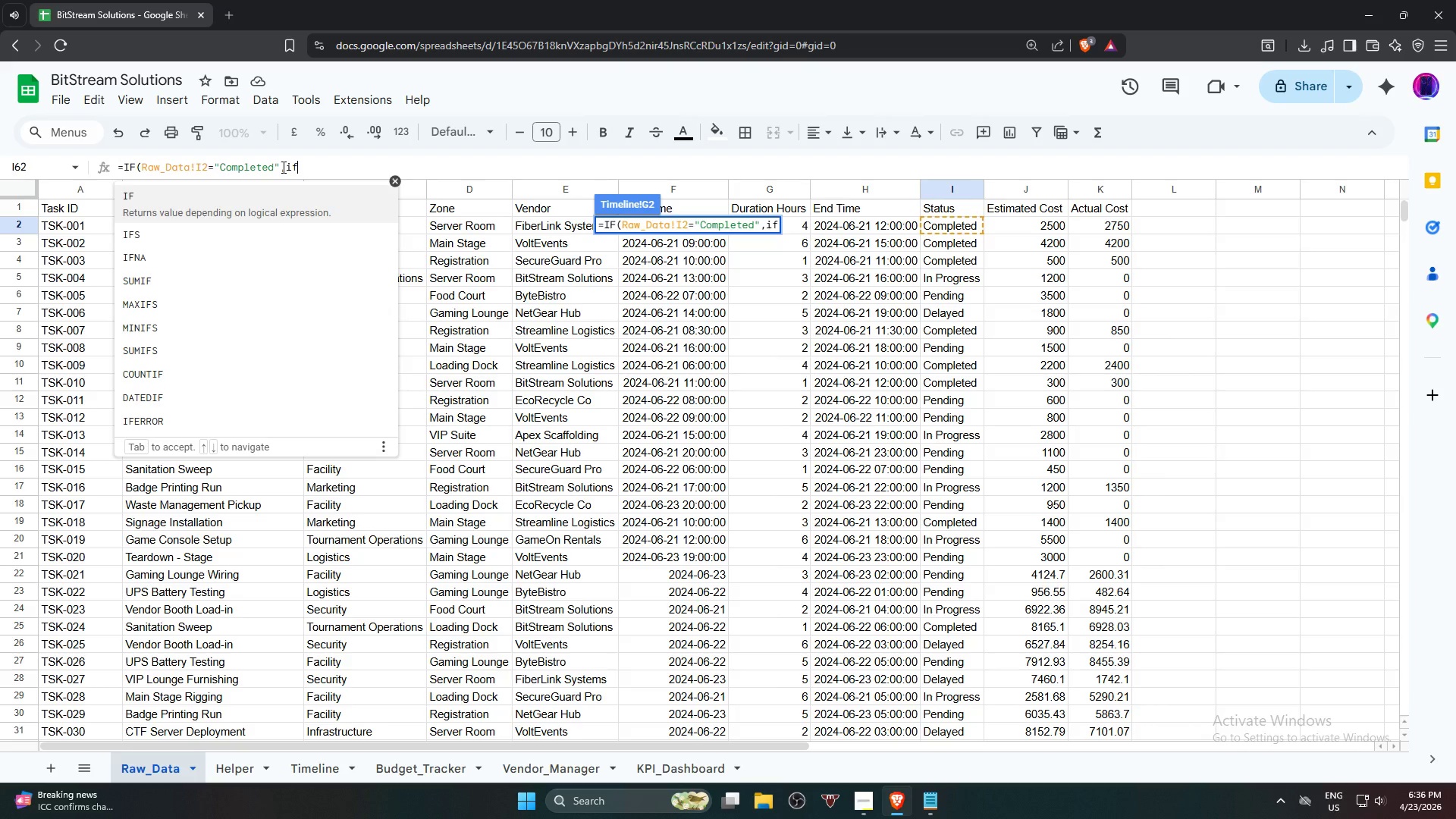 
left_click([240, 195])
 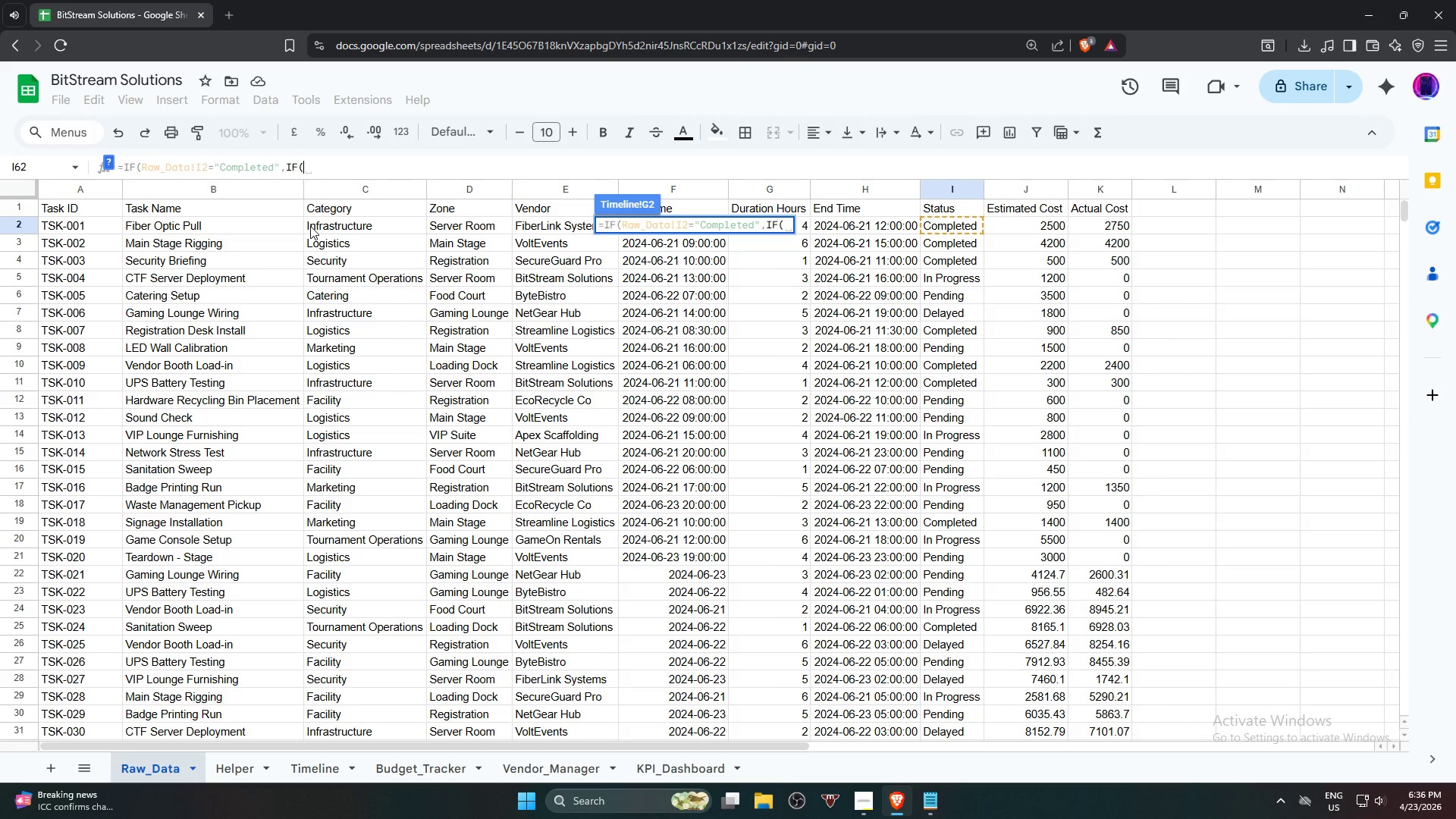 
wait(6.08)
 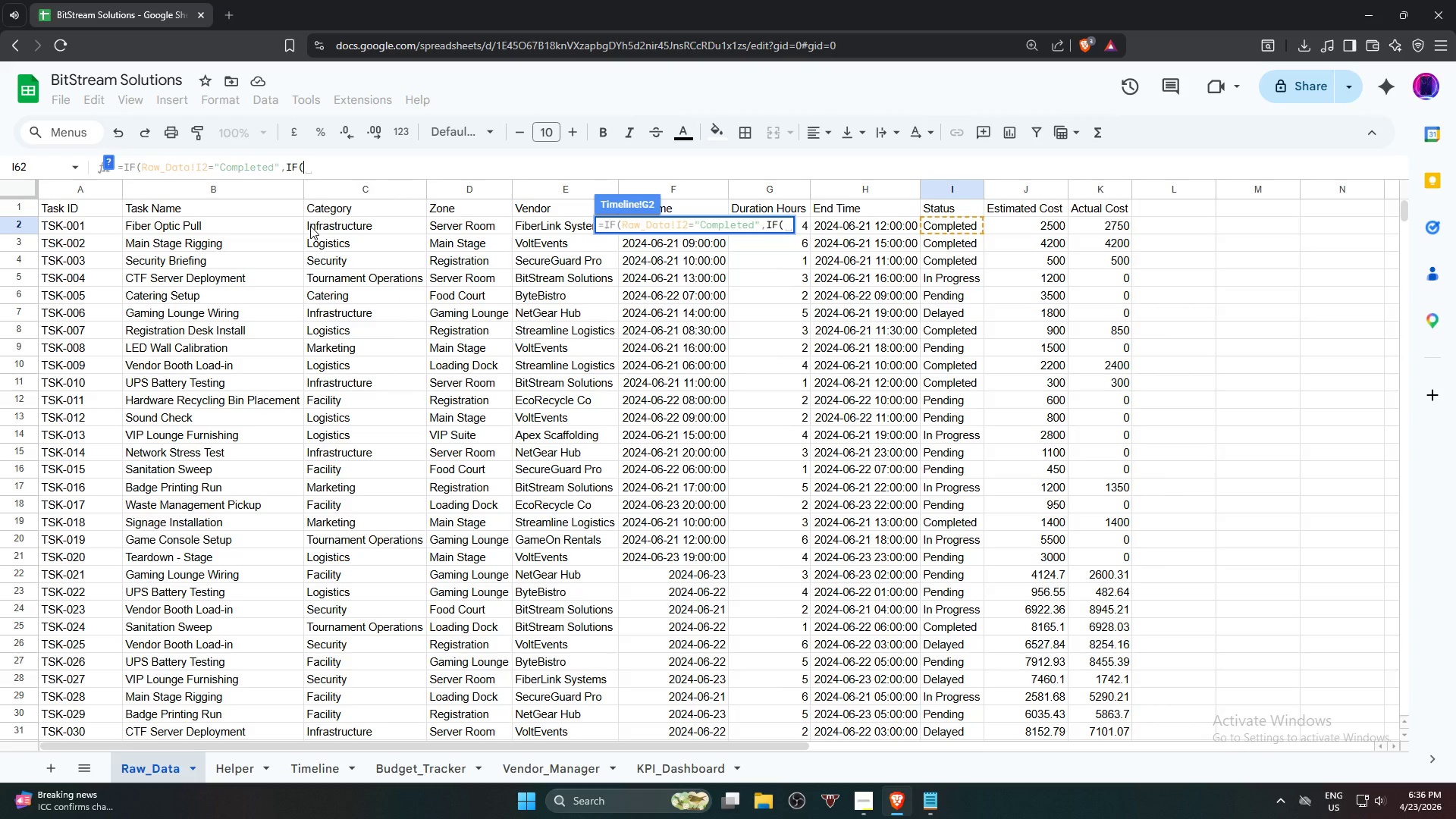 
key(Backspace)
 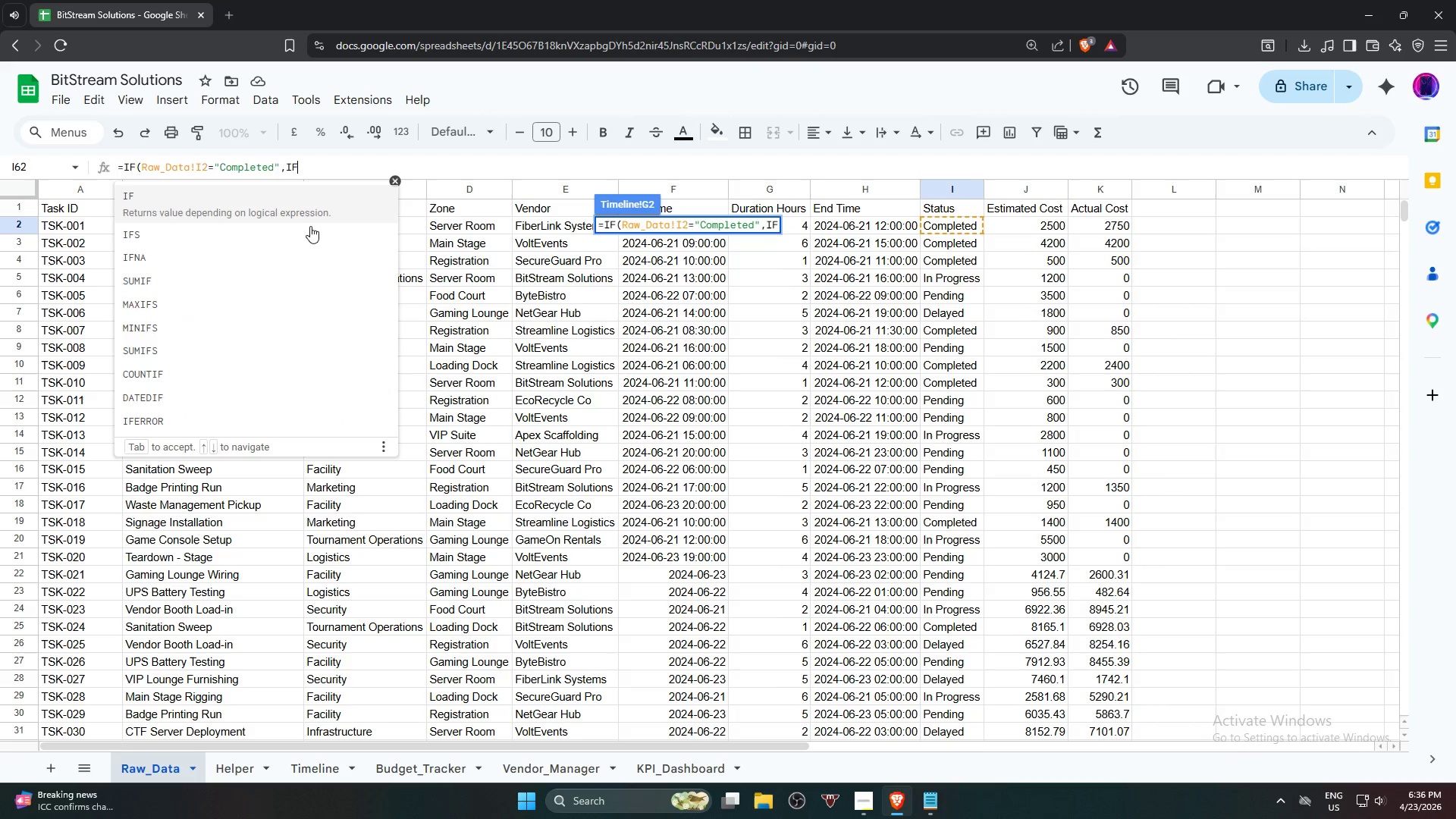 
key(Backspace)
 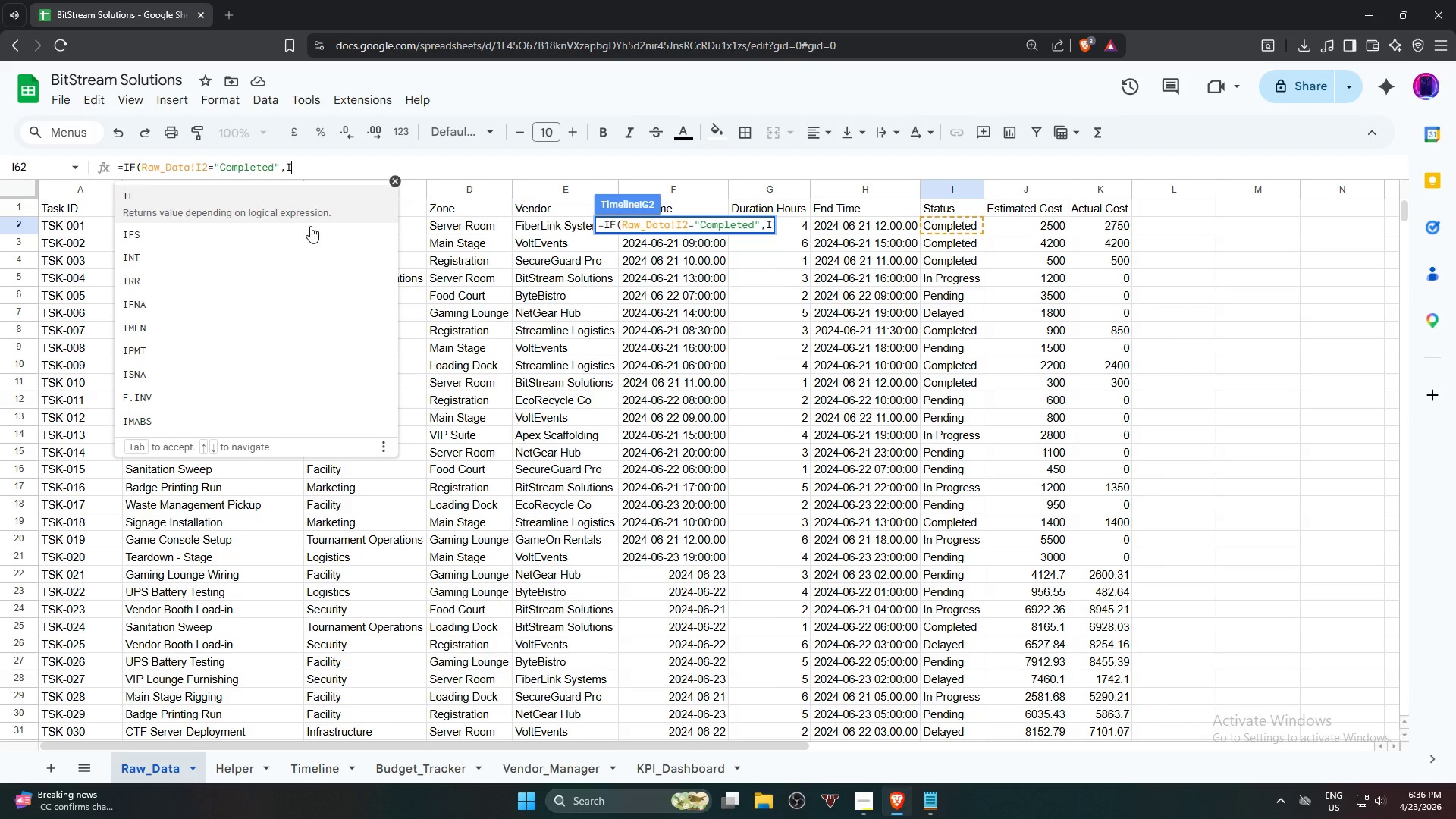 
key(Backspace)
 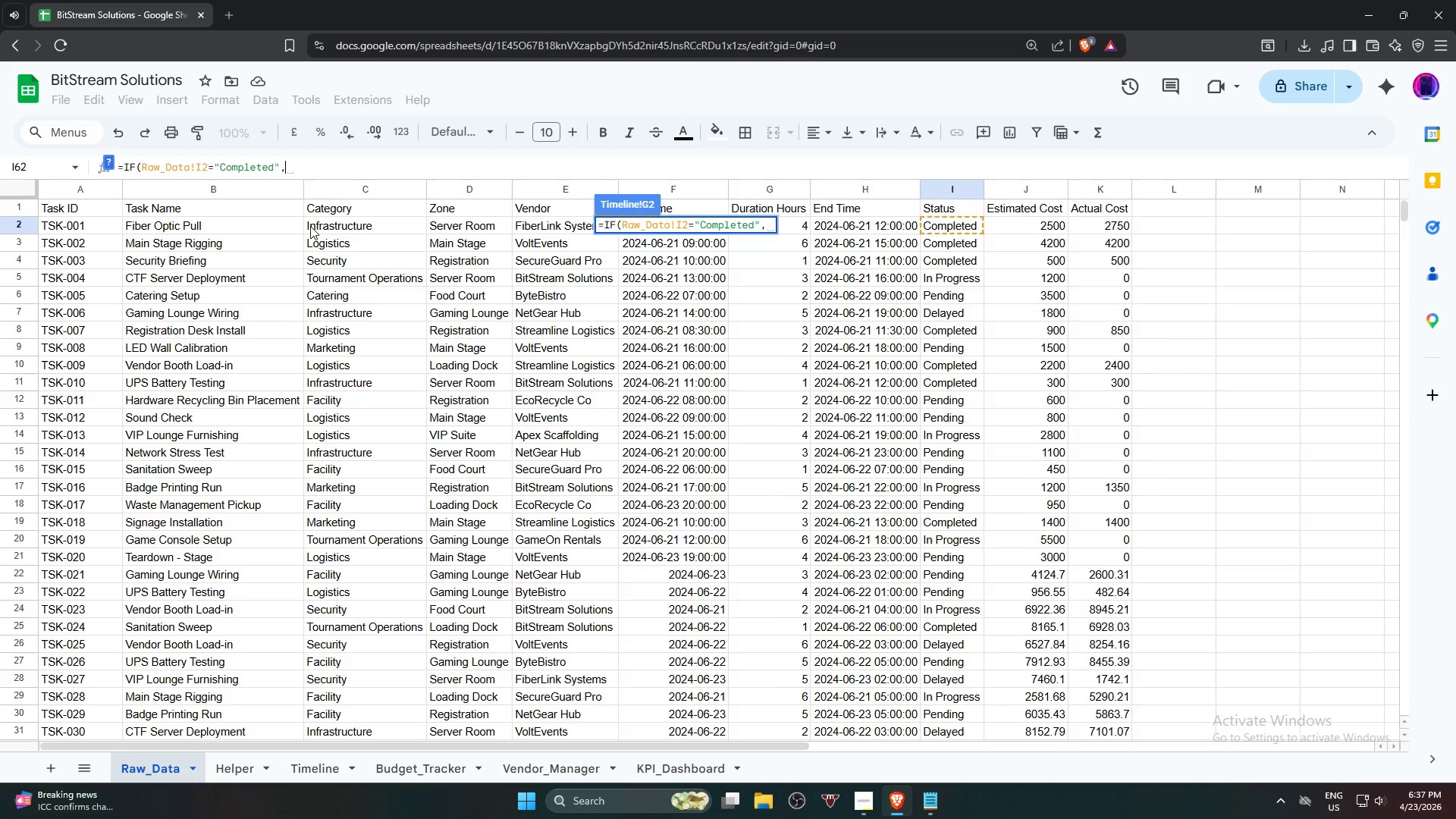 
type("Completed)
 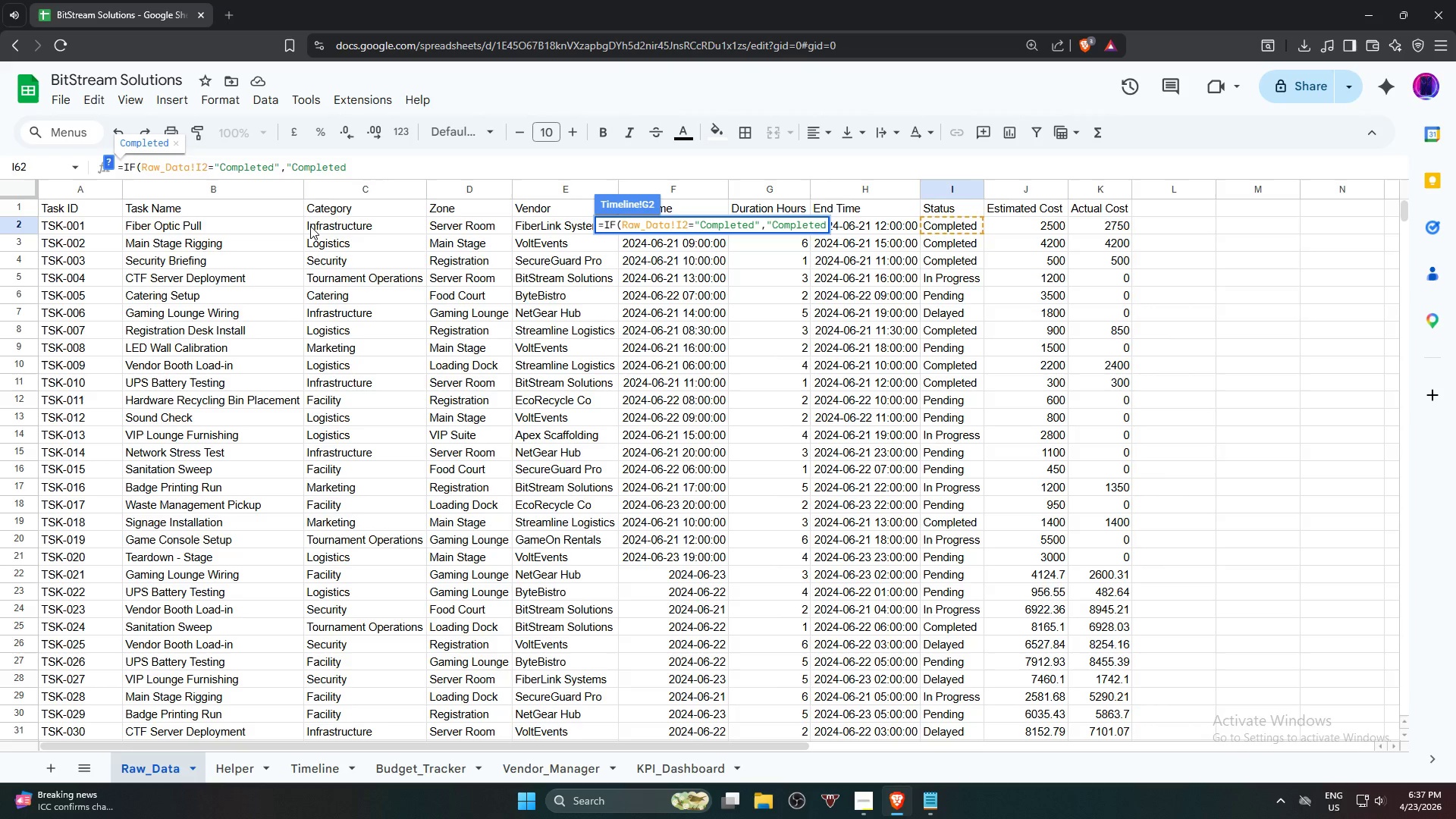 
type(",if)
 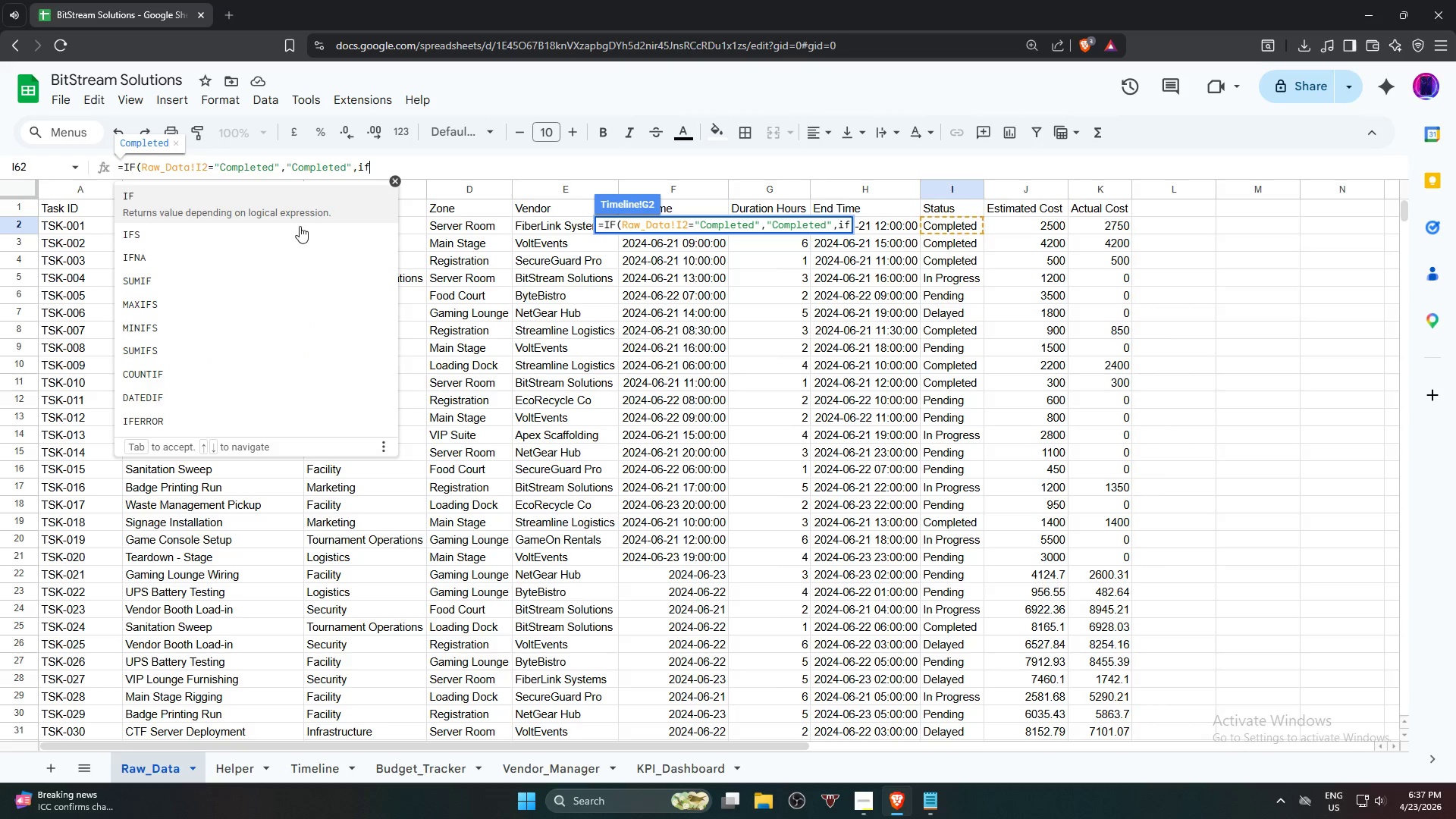 
left_click([304, 205])
 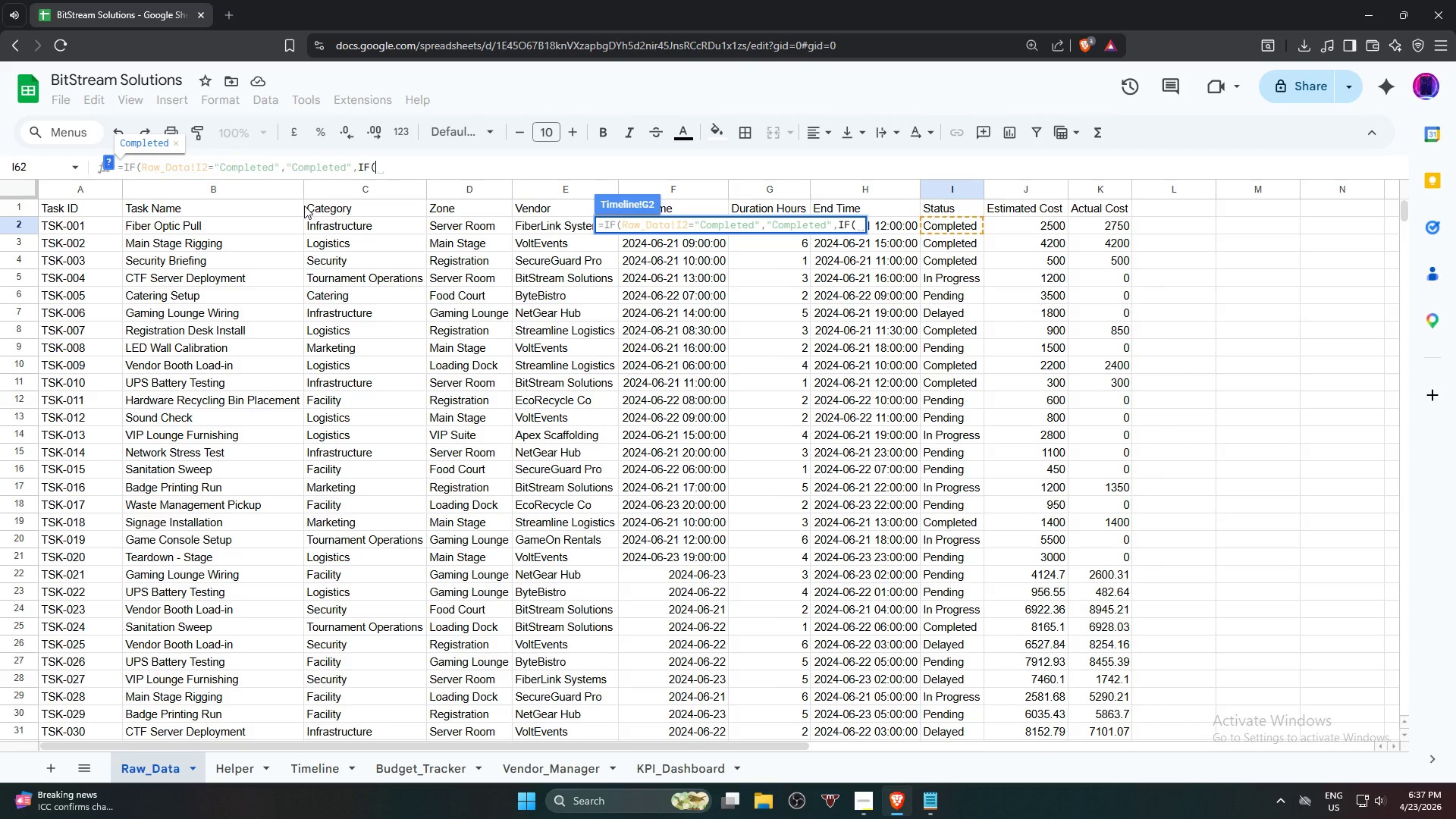 
type(now)
 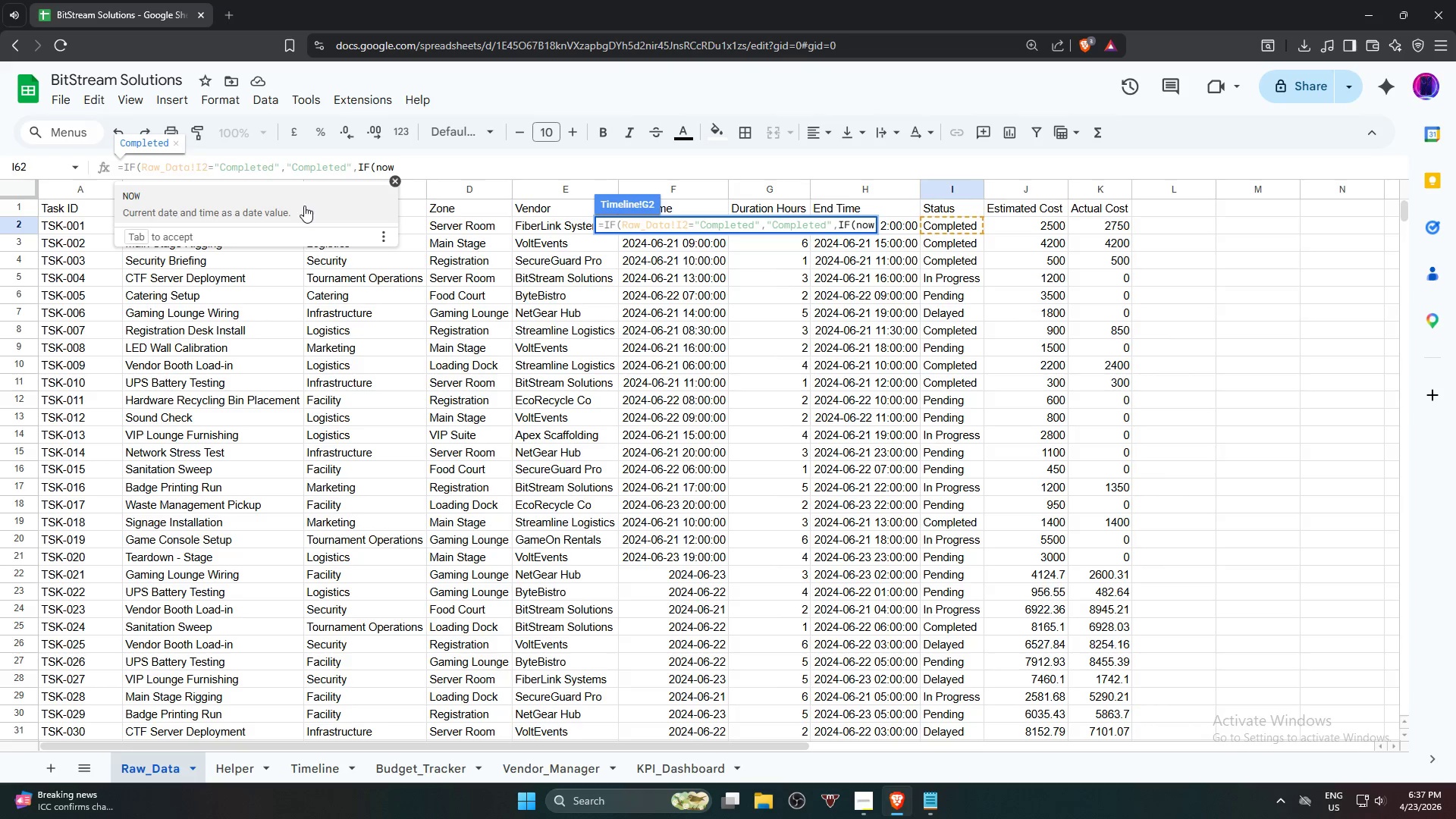 
wait(11.17)
 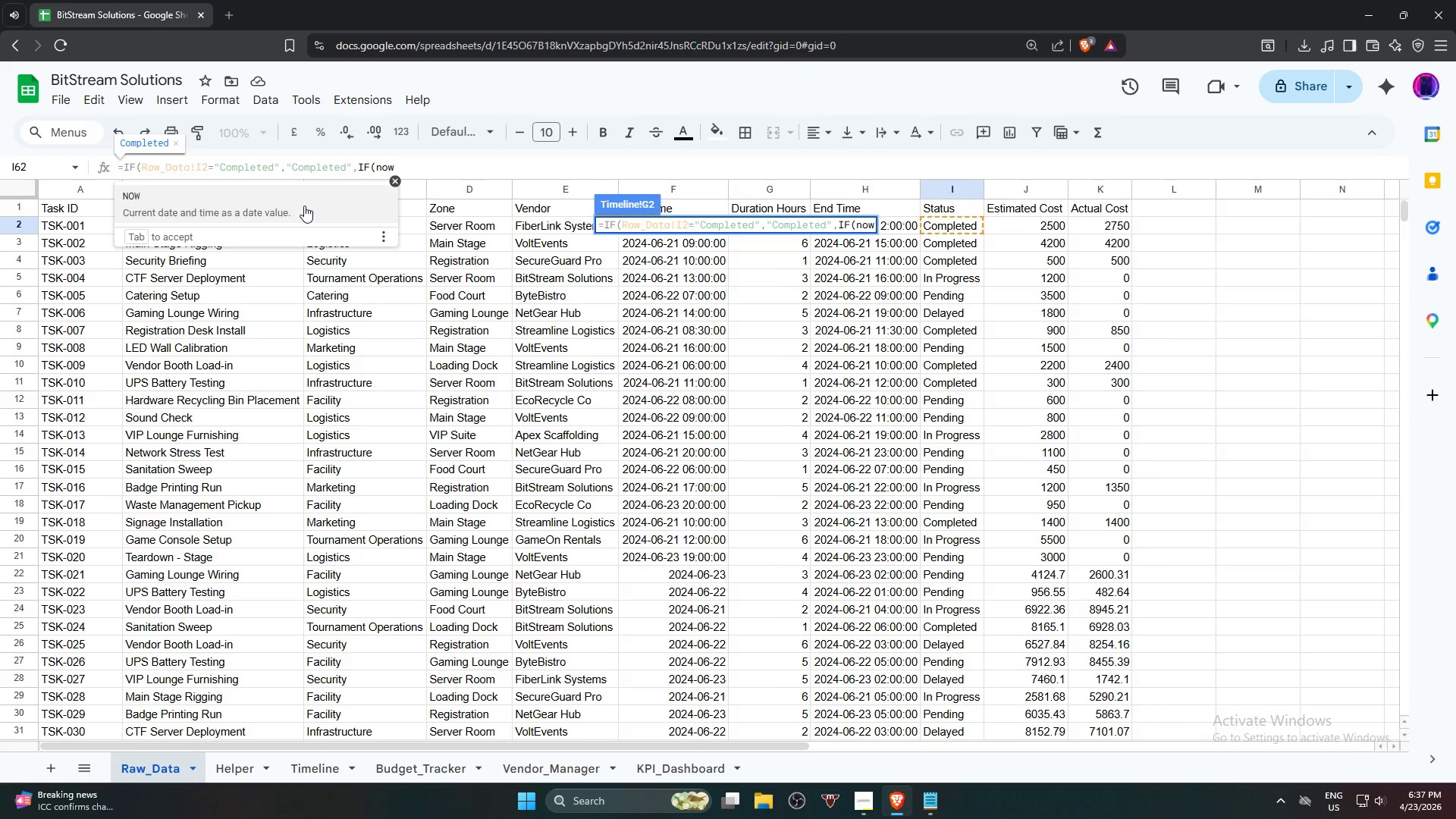 
left_click([304, 206])
 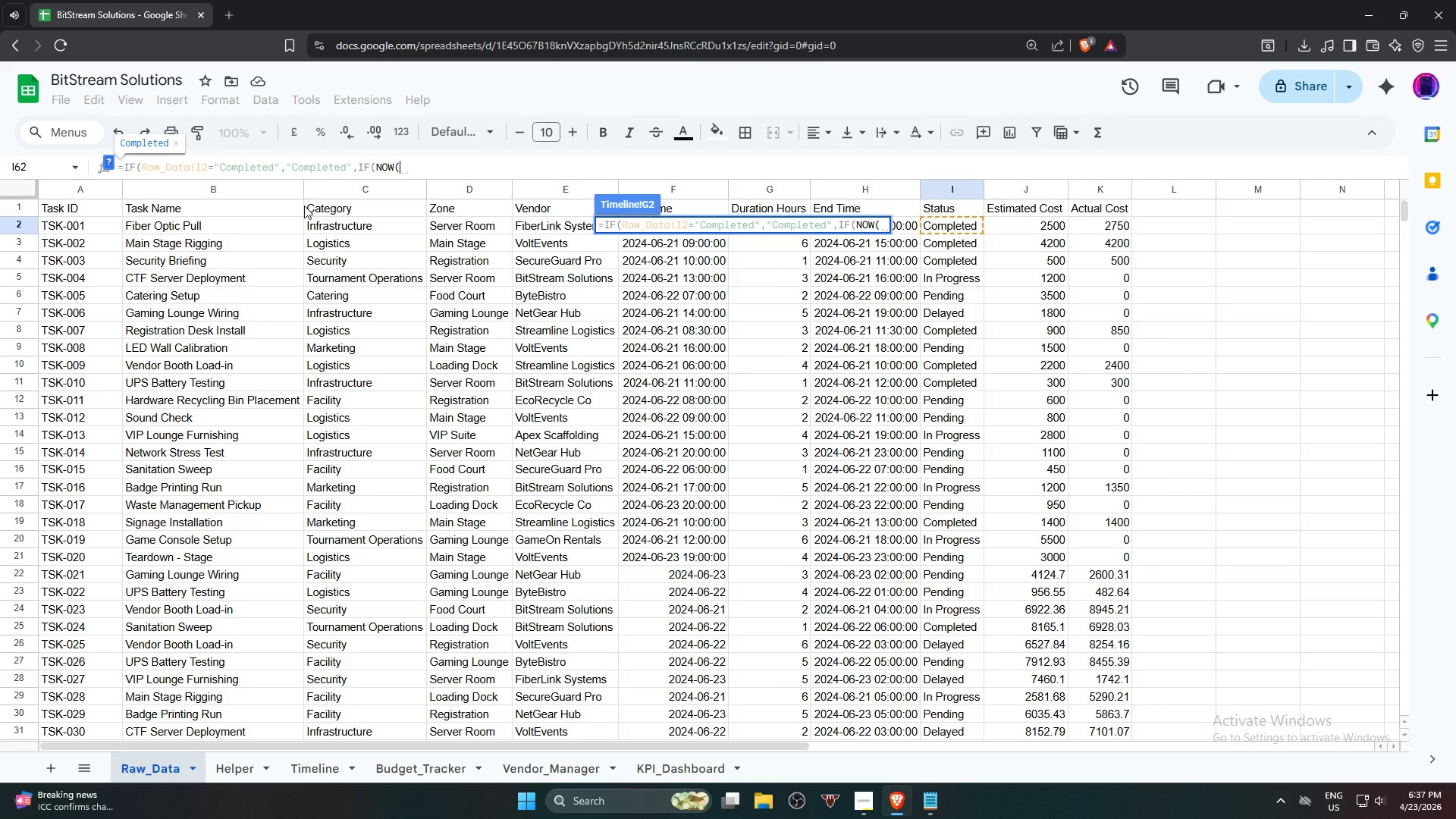 
key(Shift+0)
 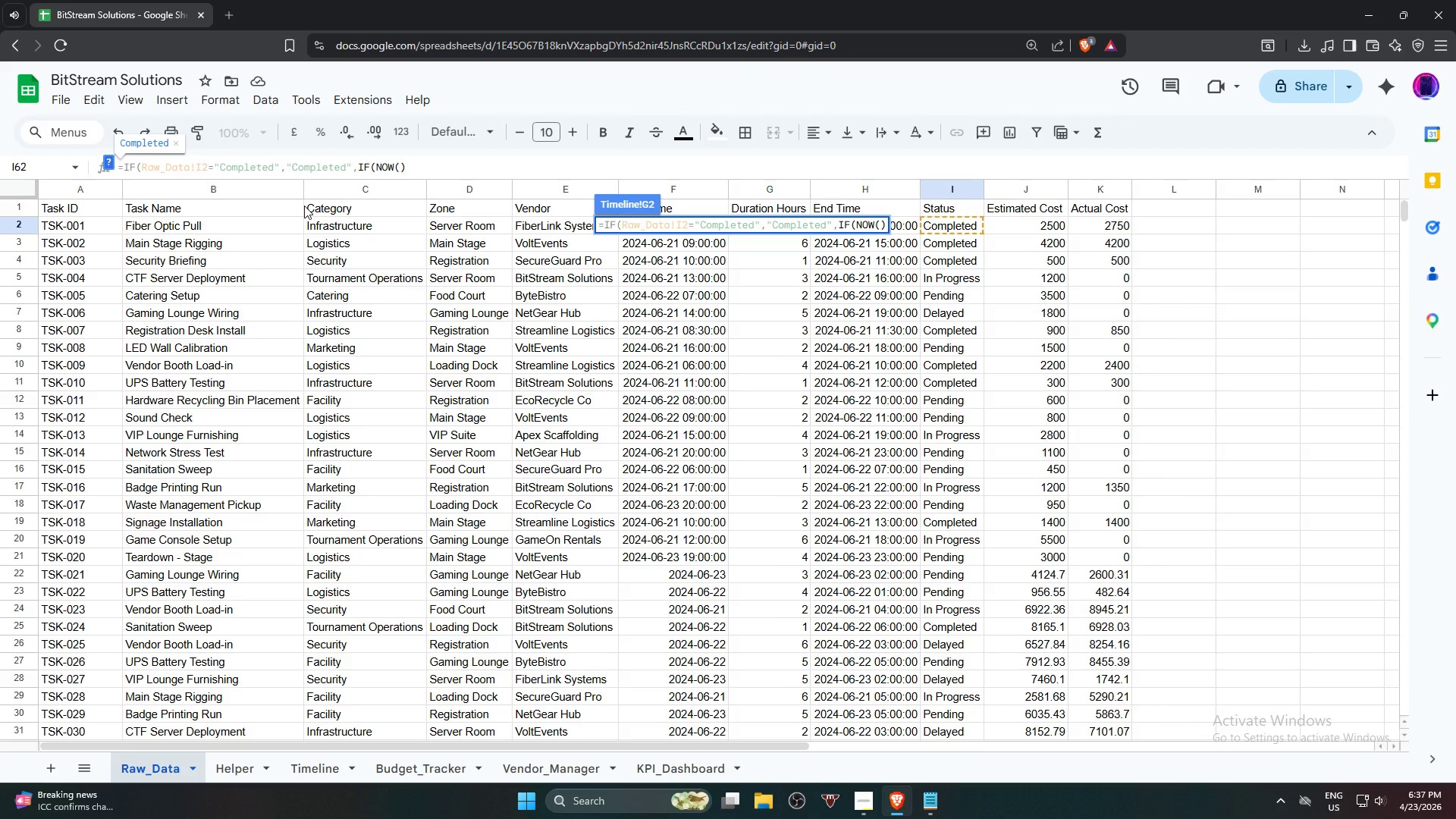 
key(Shift+Period)
 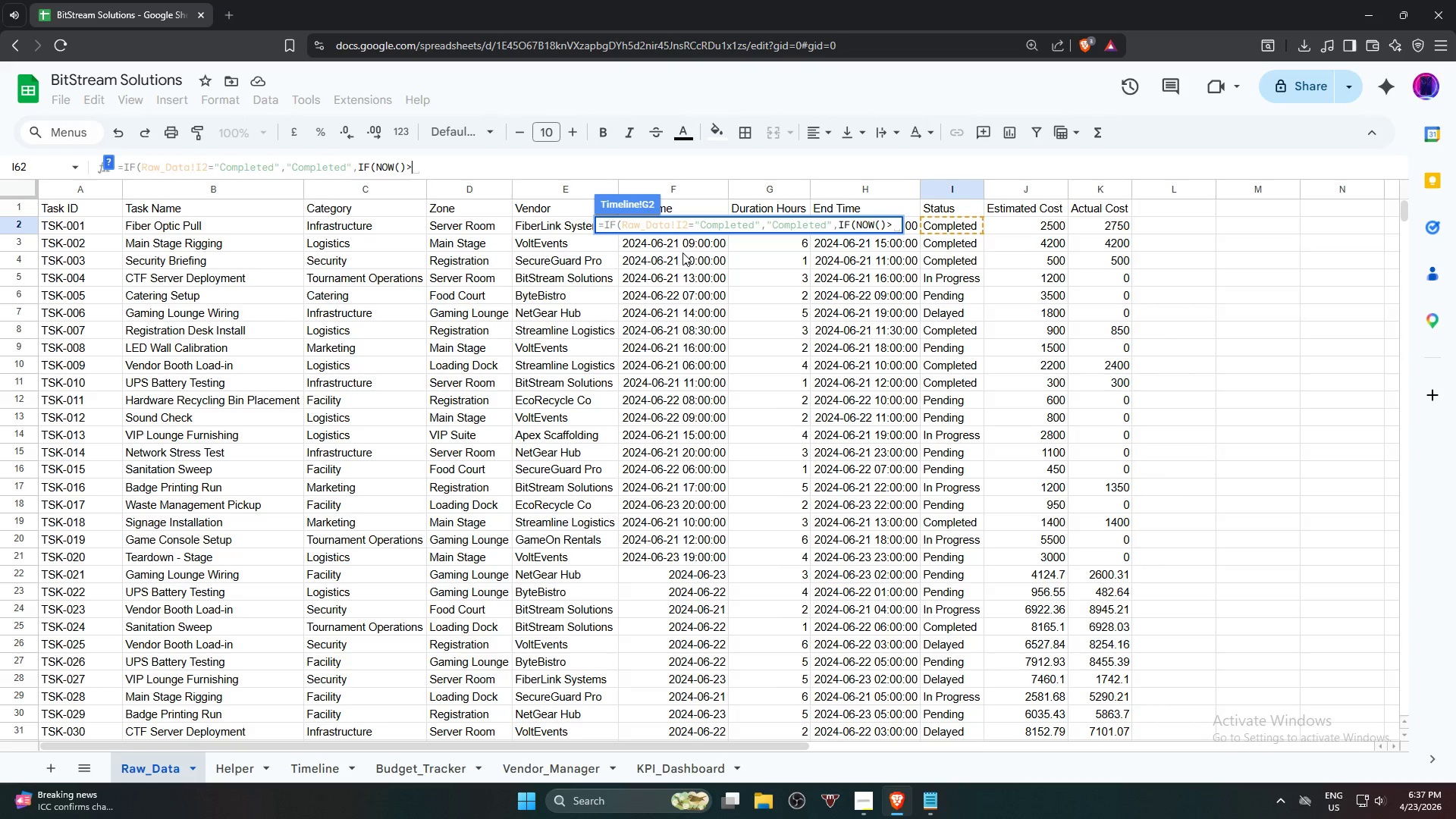 
wait(8.3)
 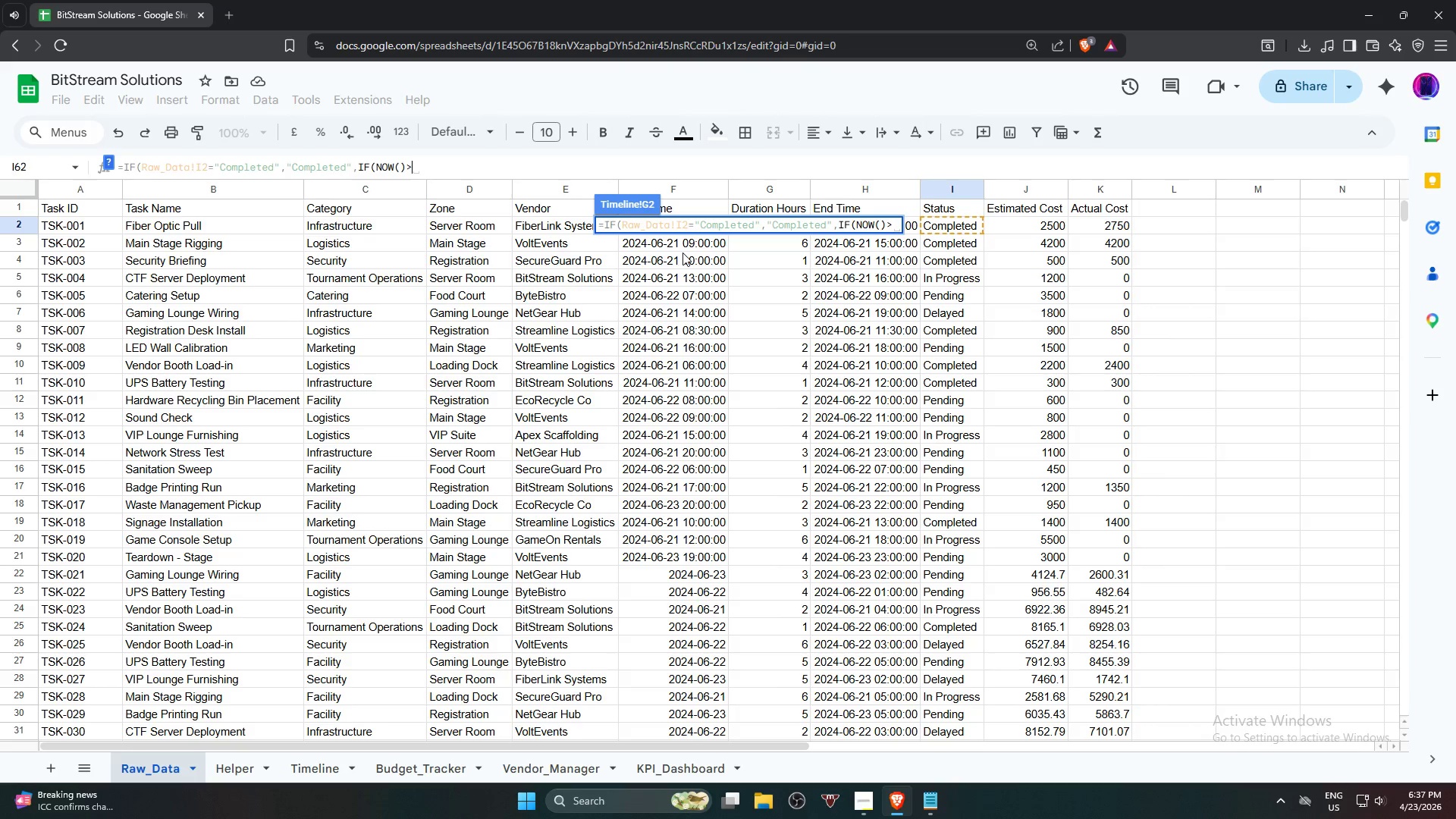 
left_click([314, 764])
 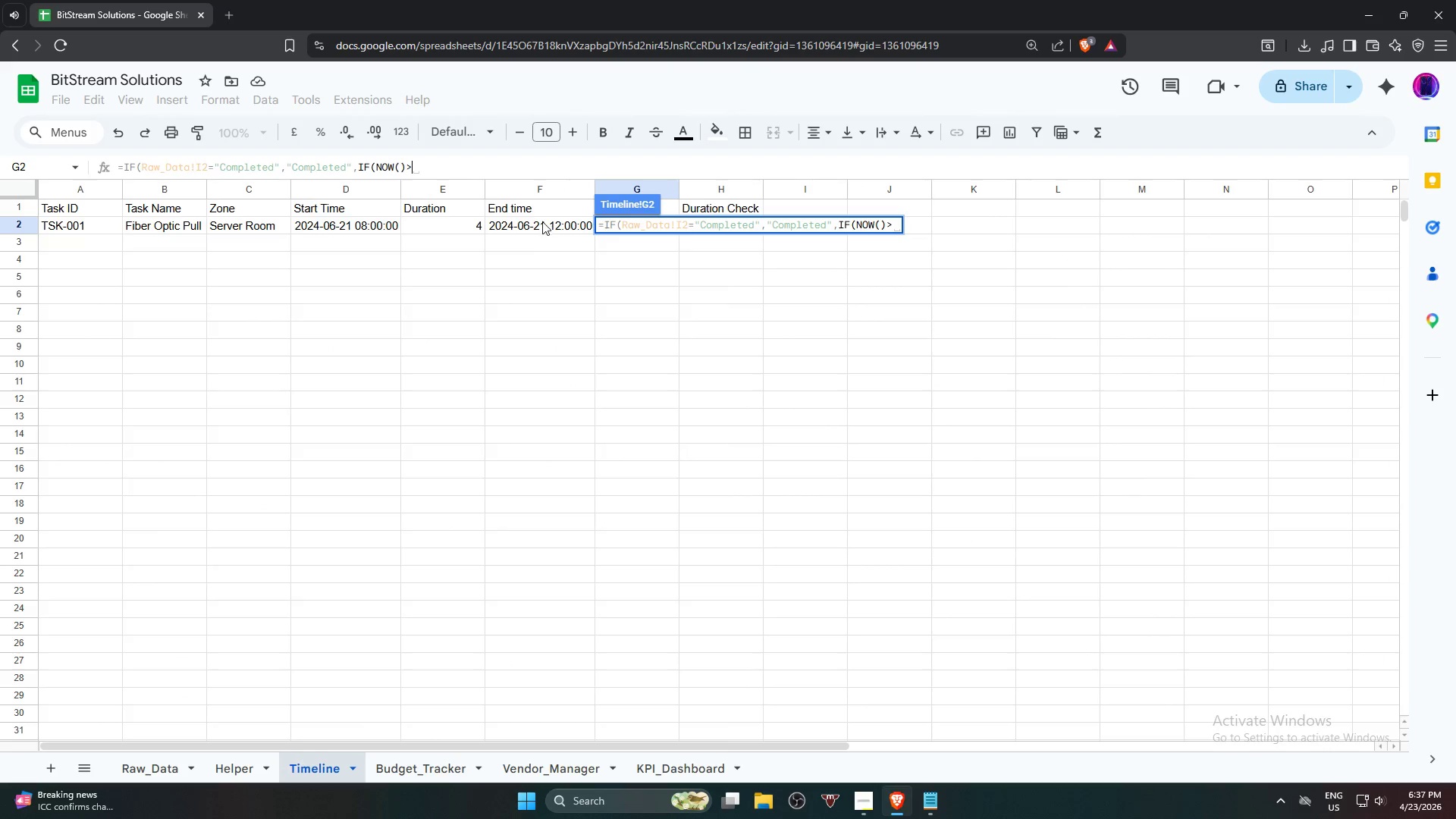 
left_click([538, 227])
 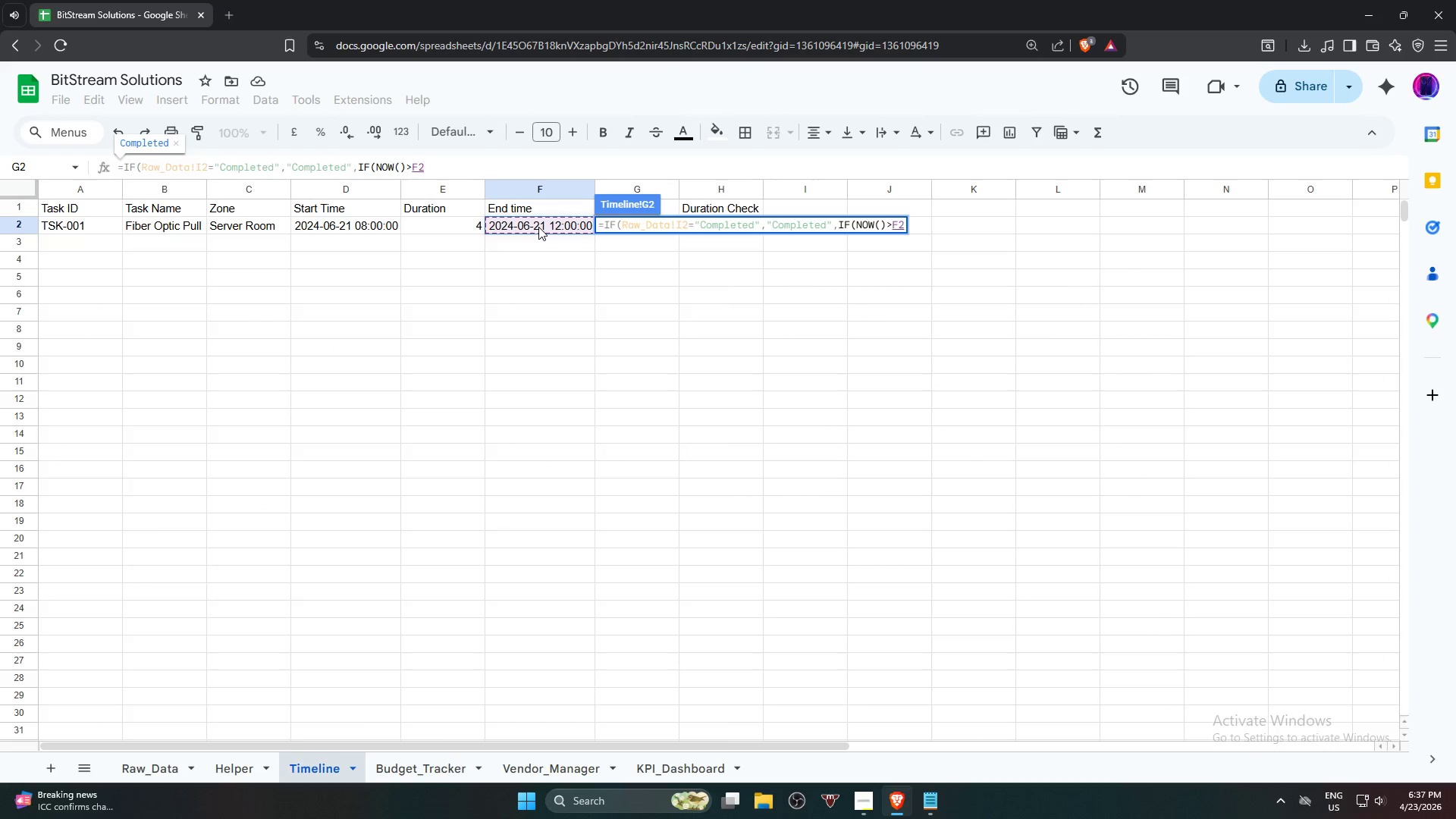 
key(Comma)
 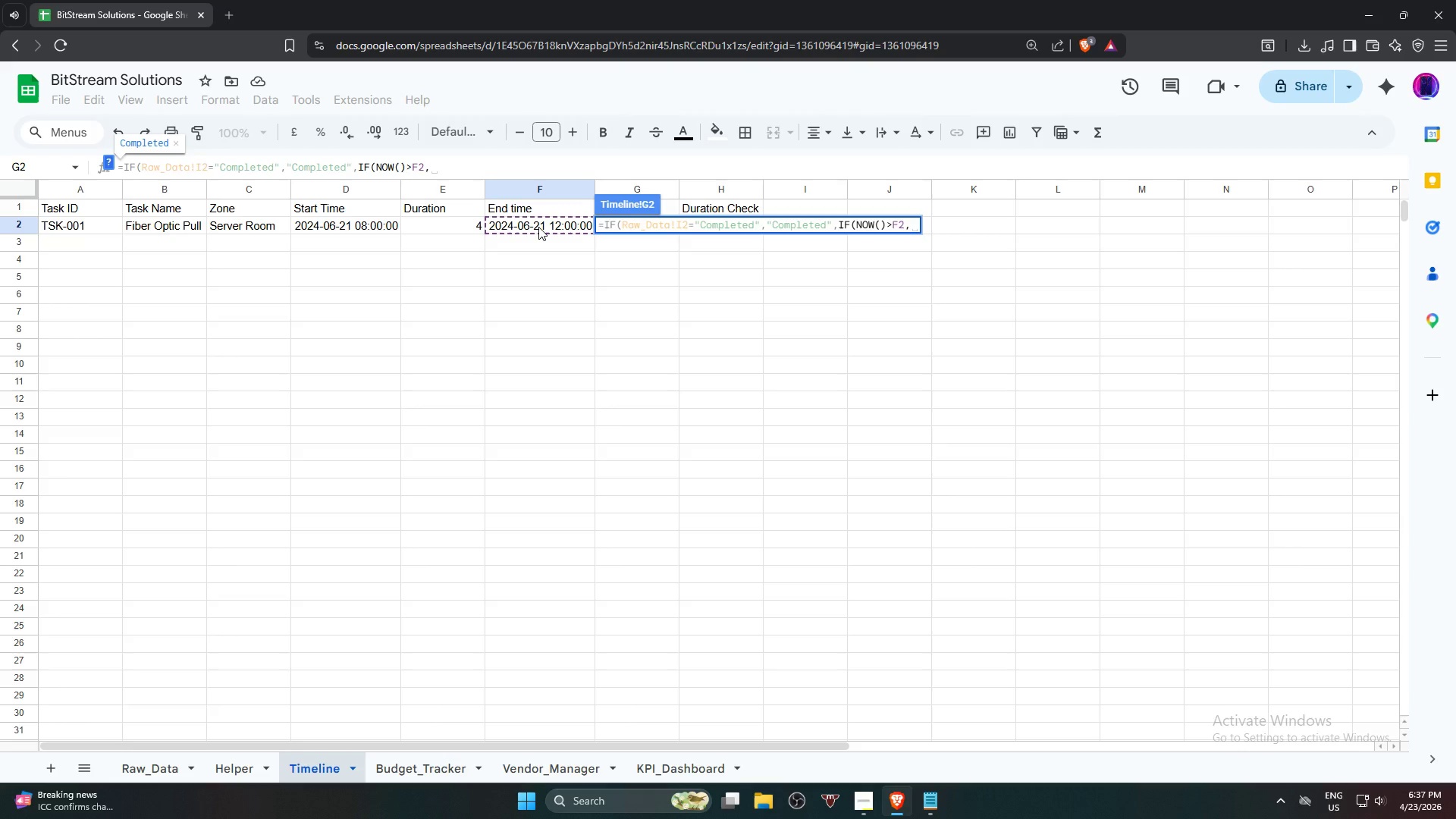 
wait(6.47)
 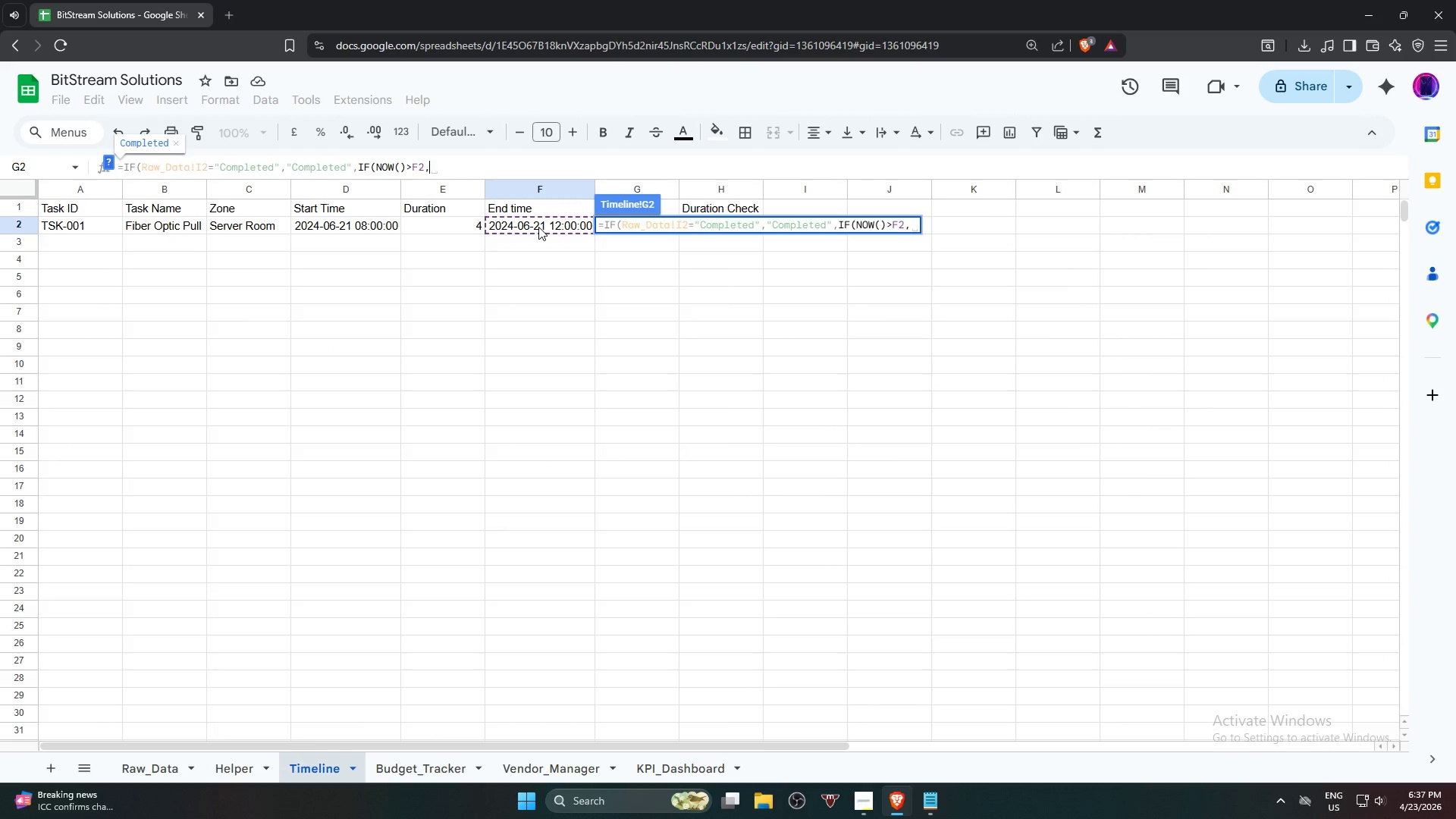 
key(Shift+Quote)
 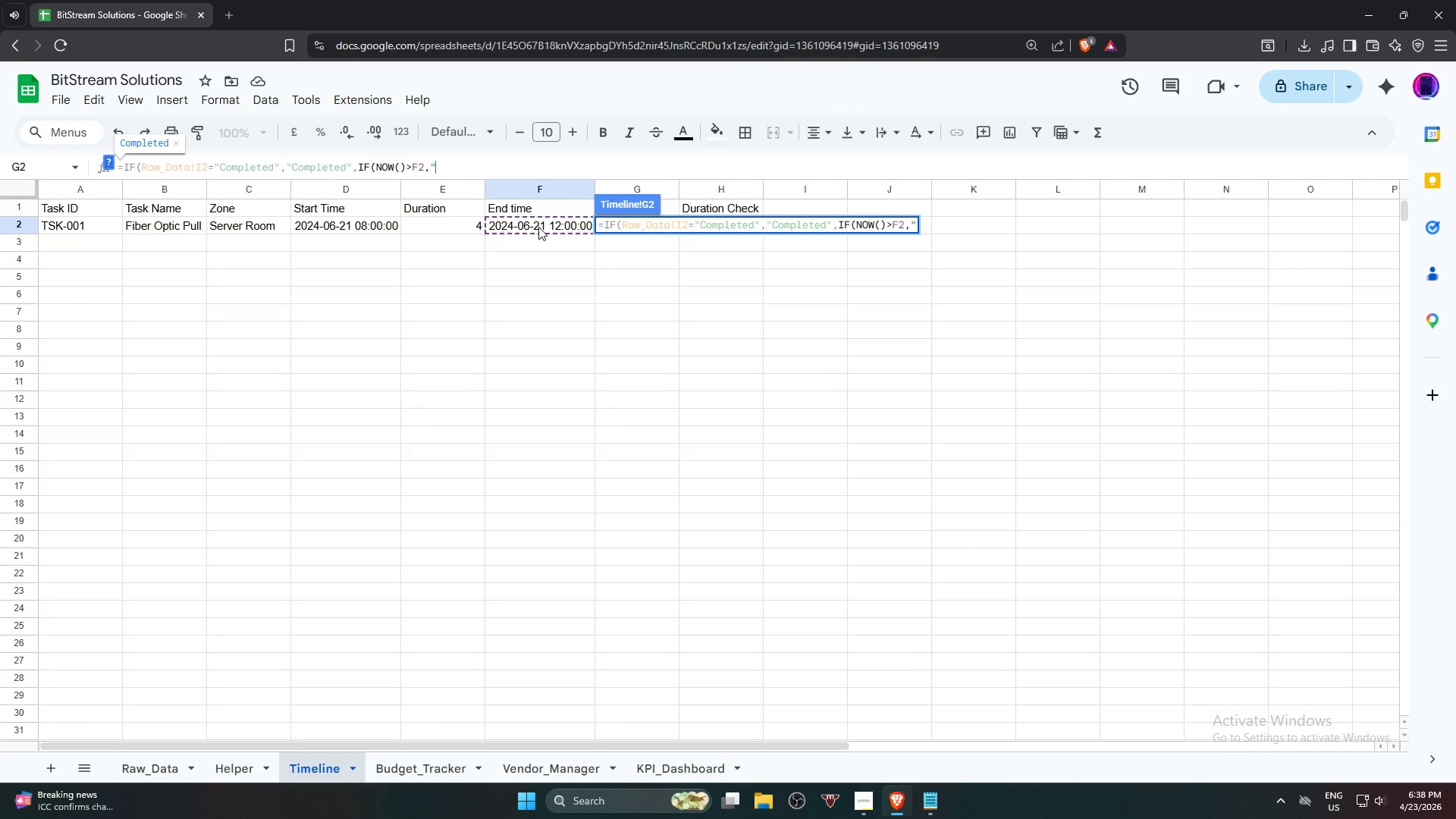 
type(De)
 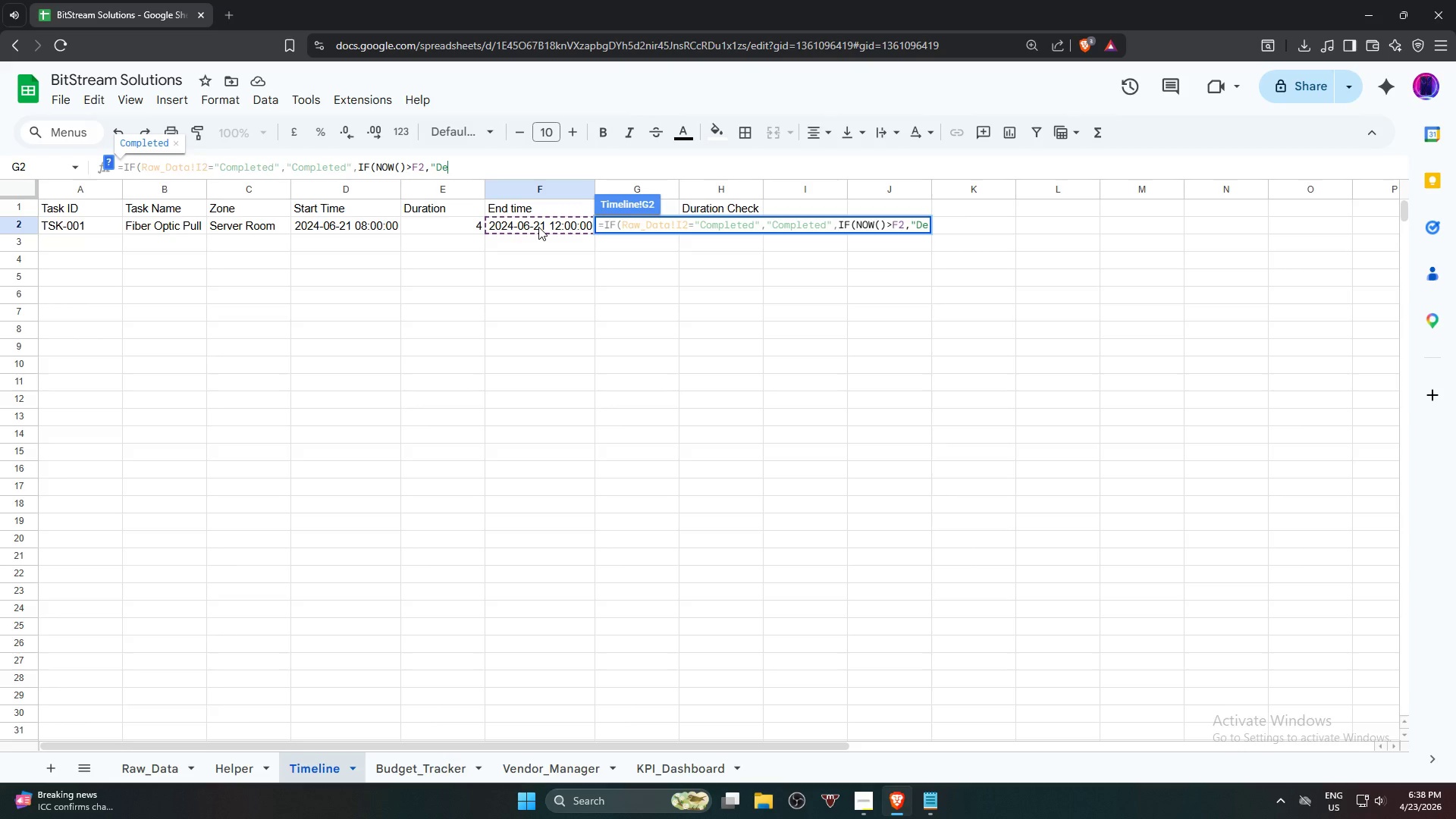 
type(layed)
 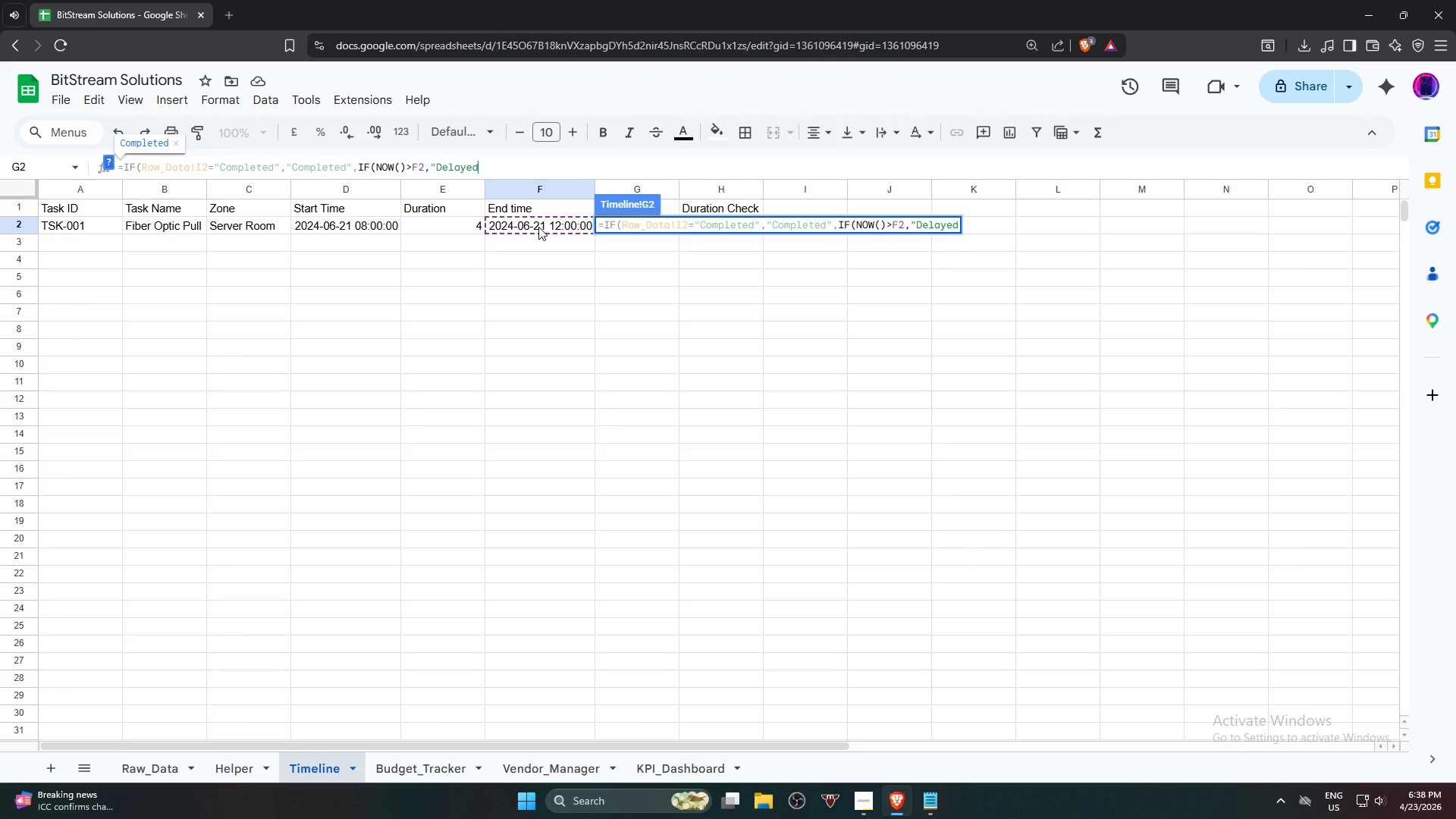 
key(Shift+Quote)
 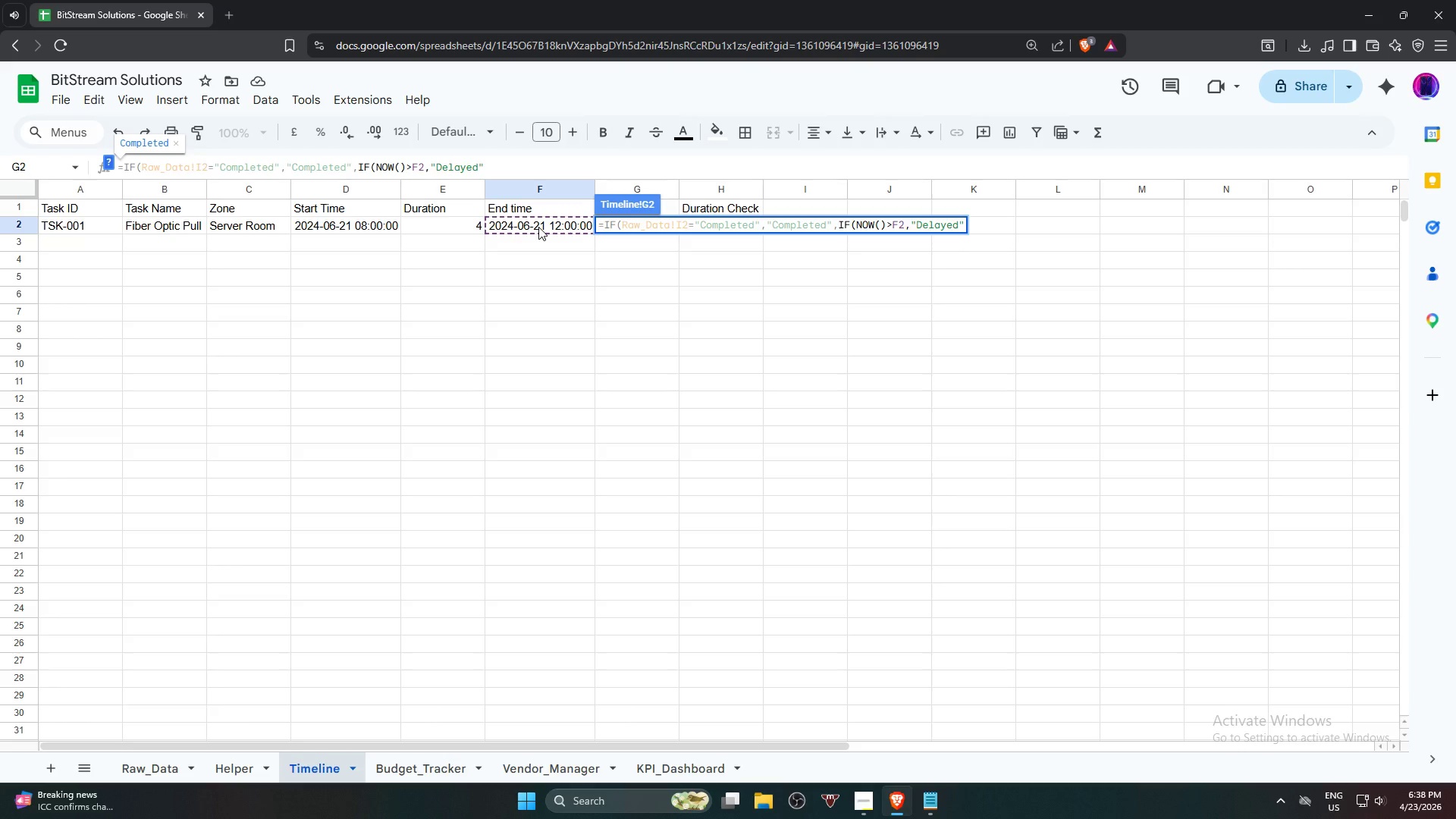 
type(,if)
 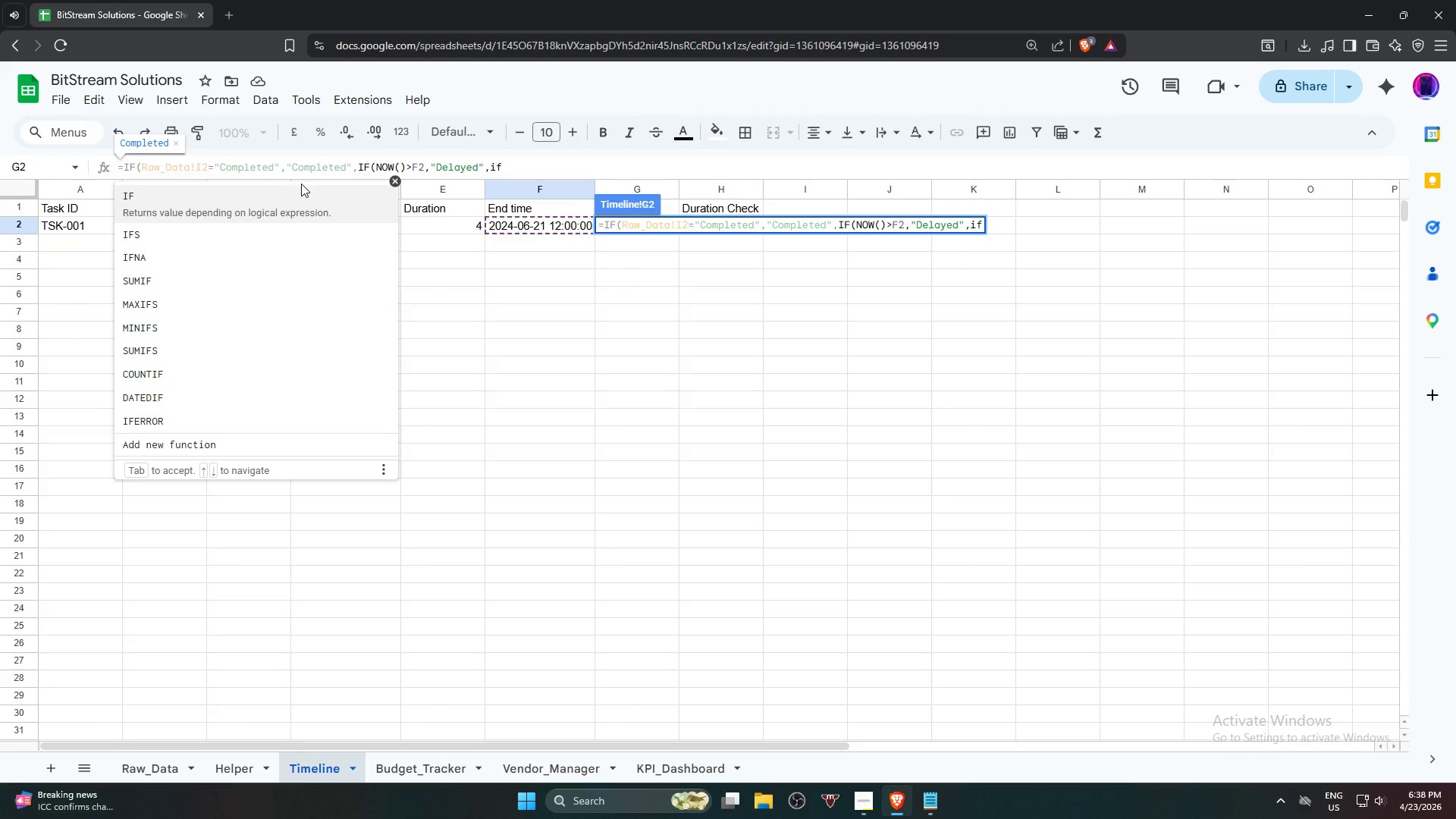 
left_click([296, 191])
 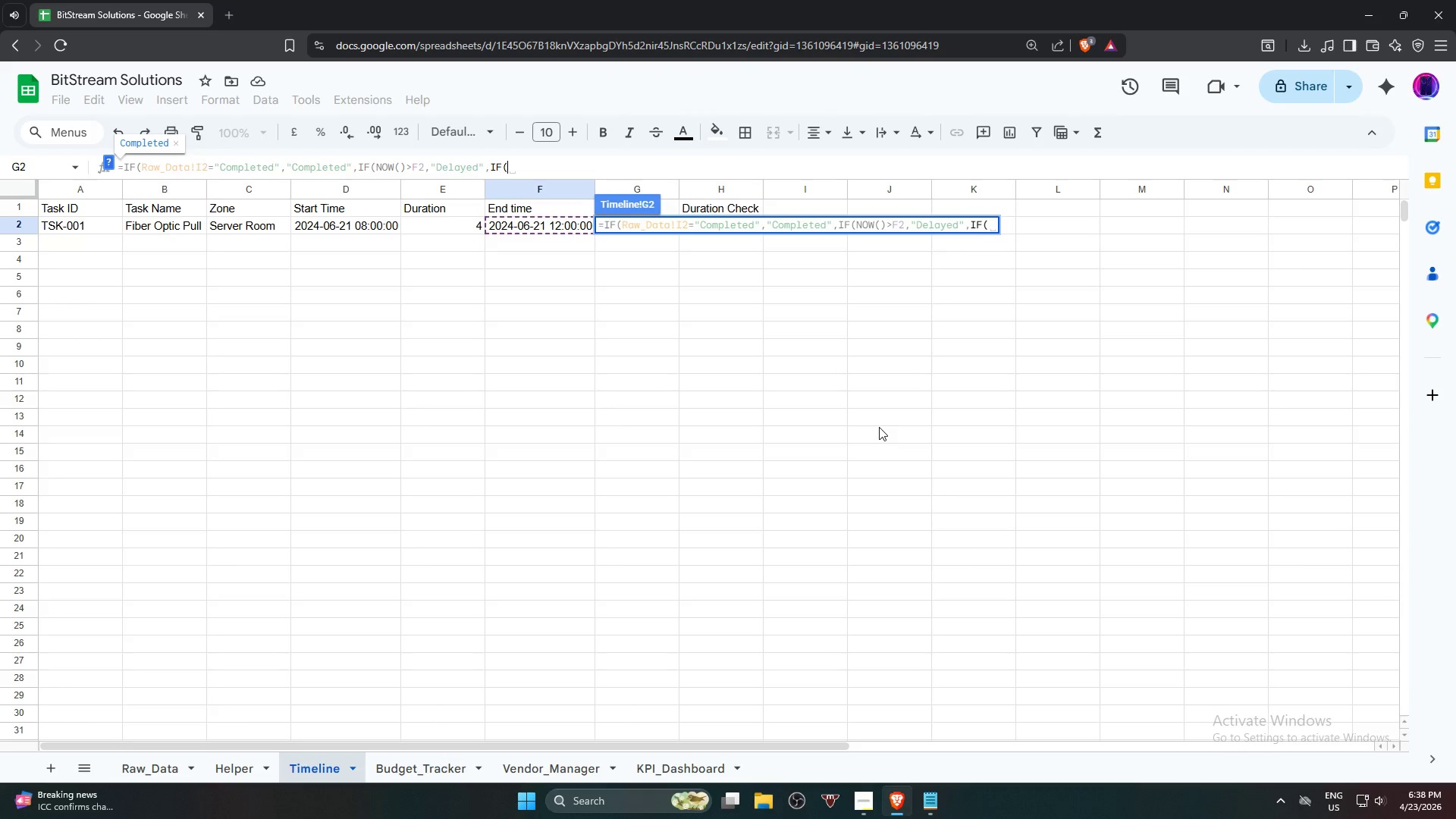 
wait(11.7)
 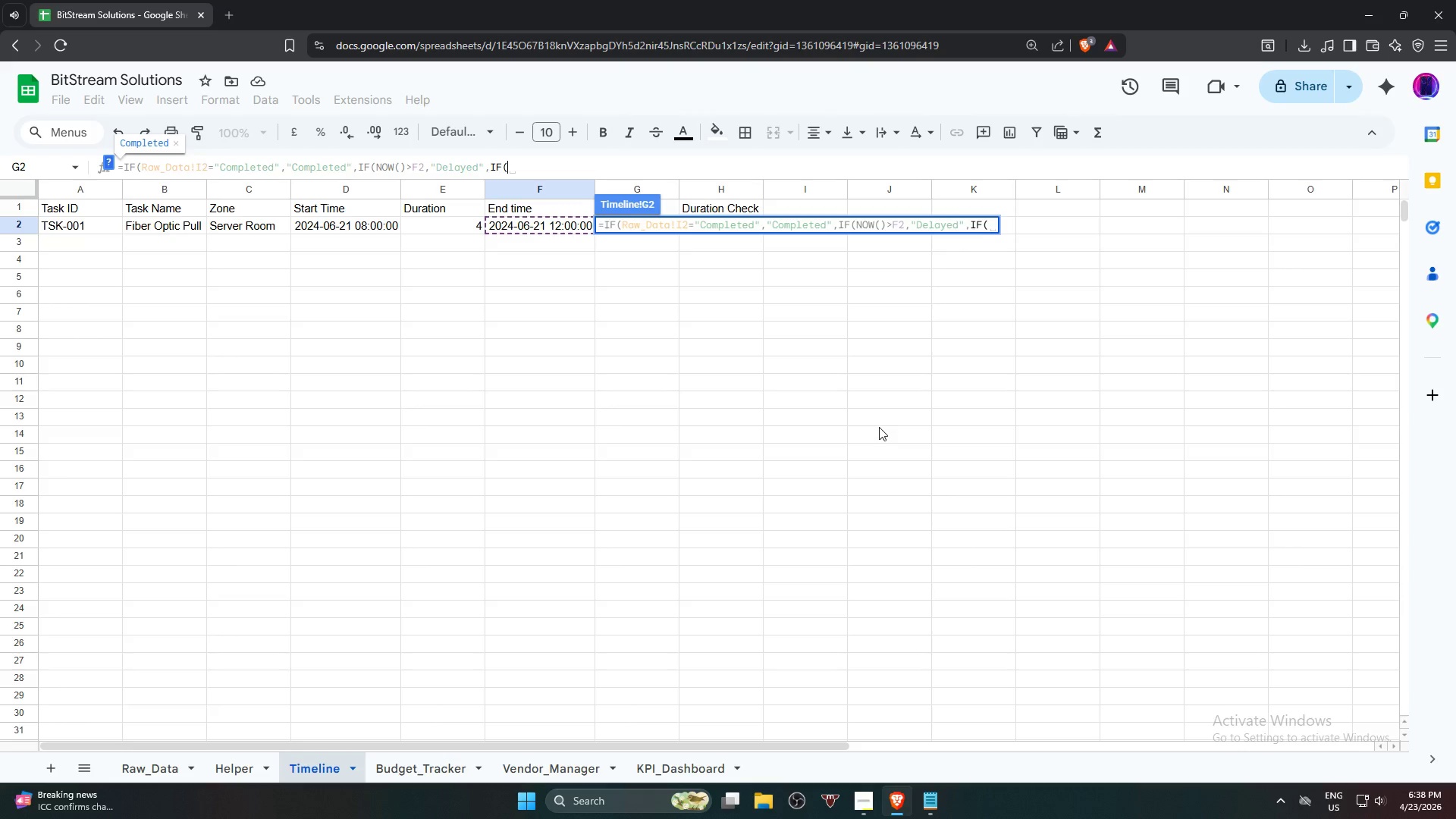 
type(no)
 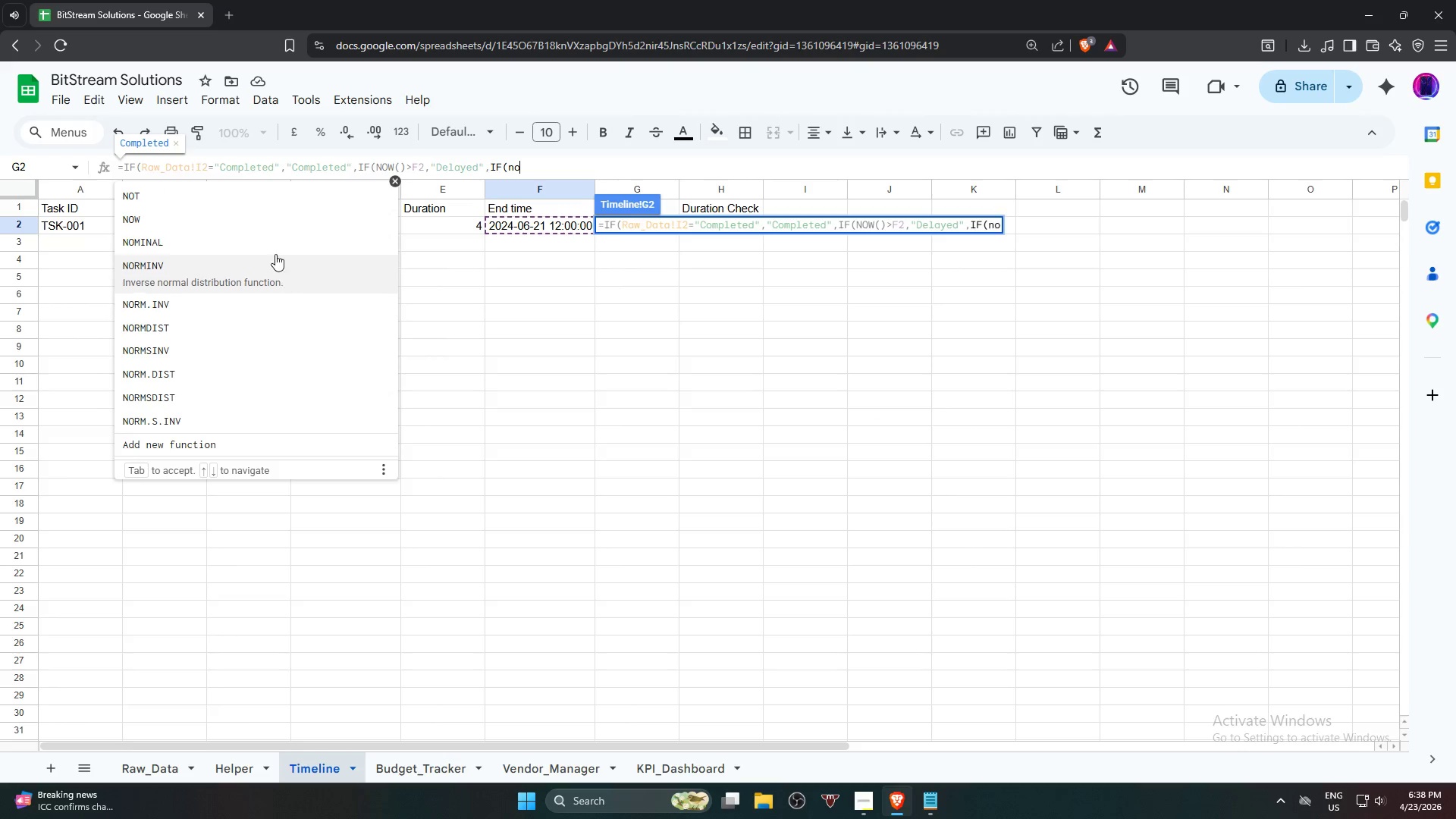 
key(W)
 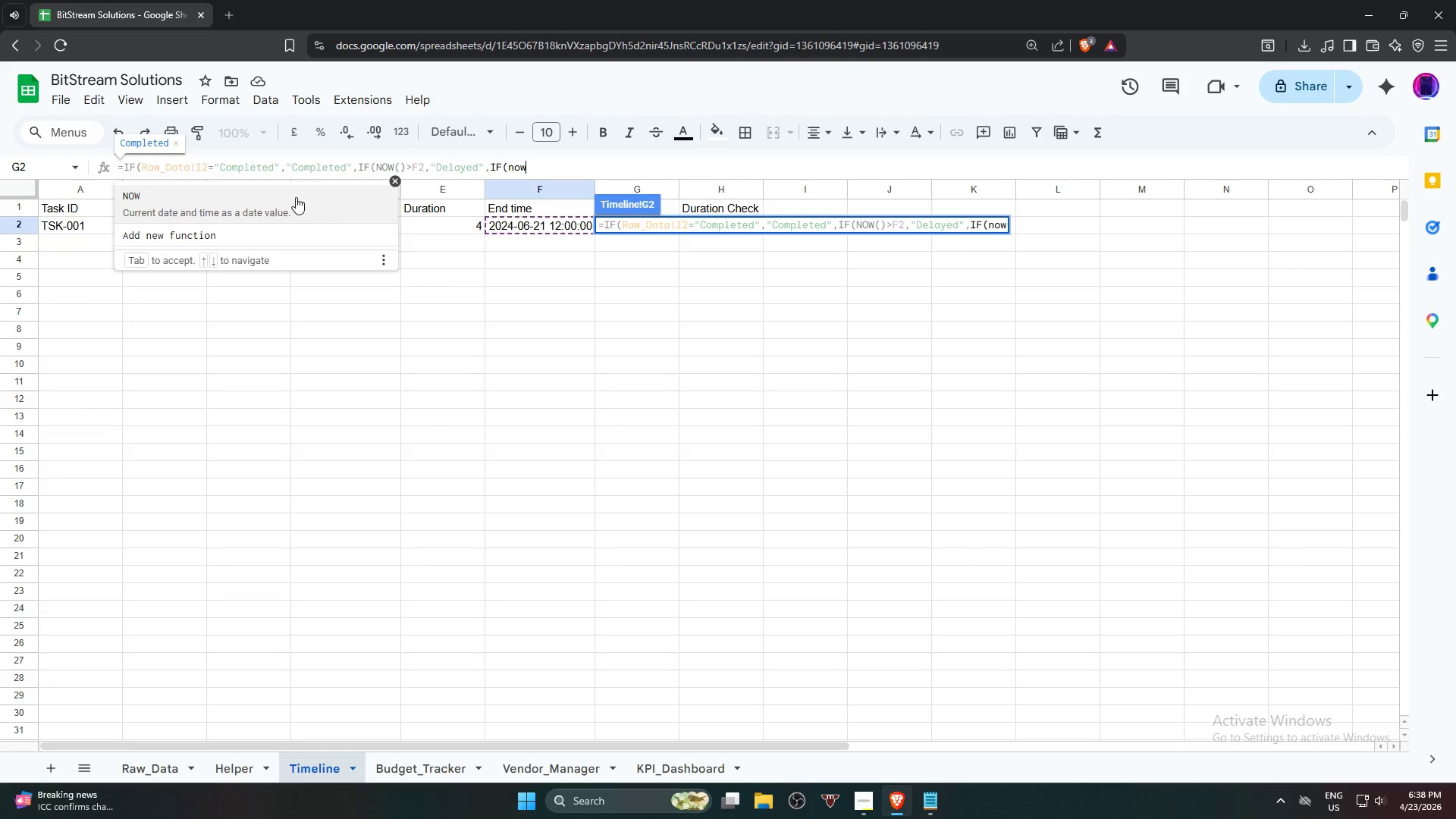 
left_click([295, 197])
 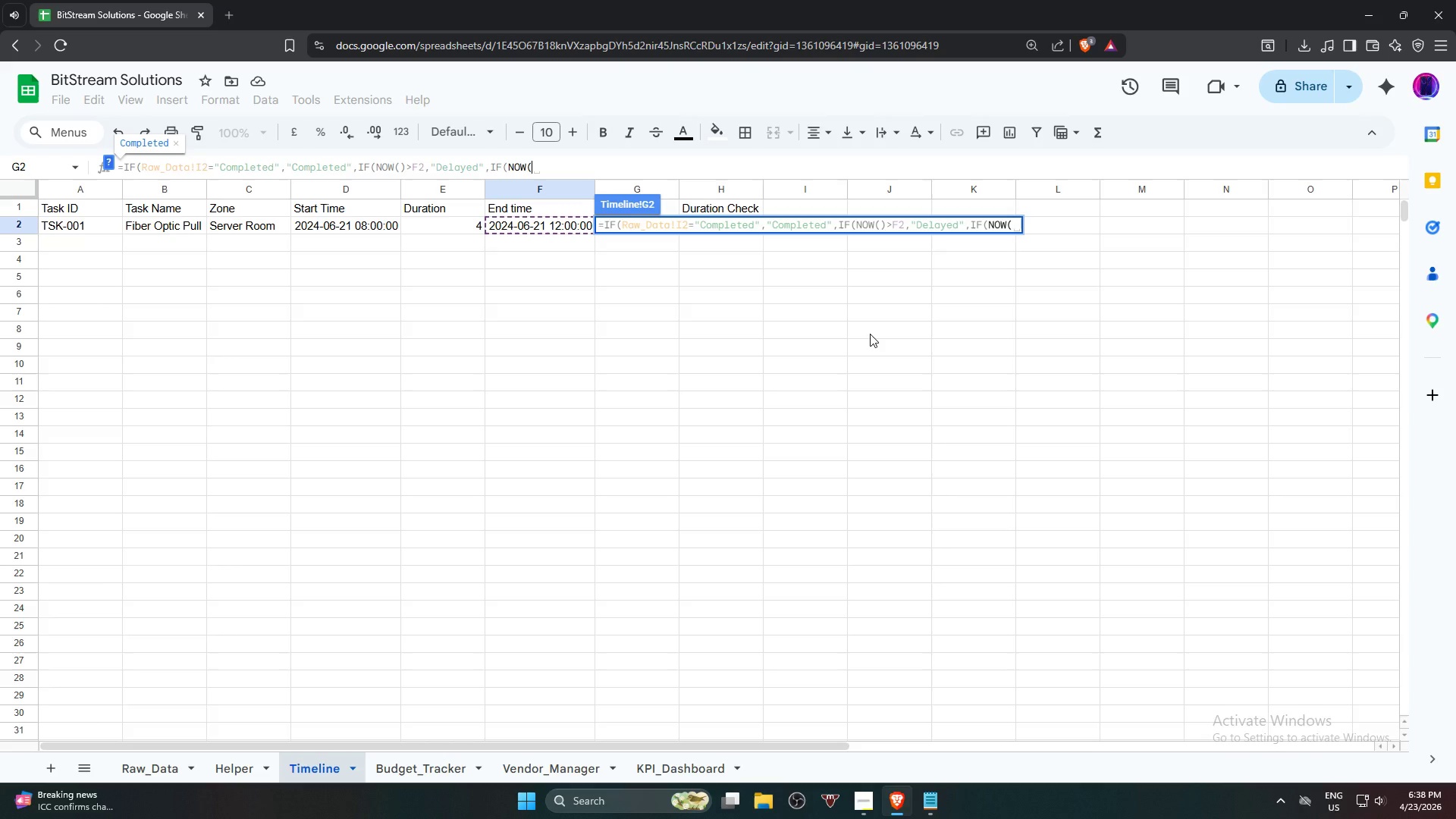 
key(Shift+0)
 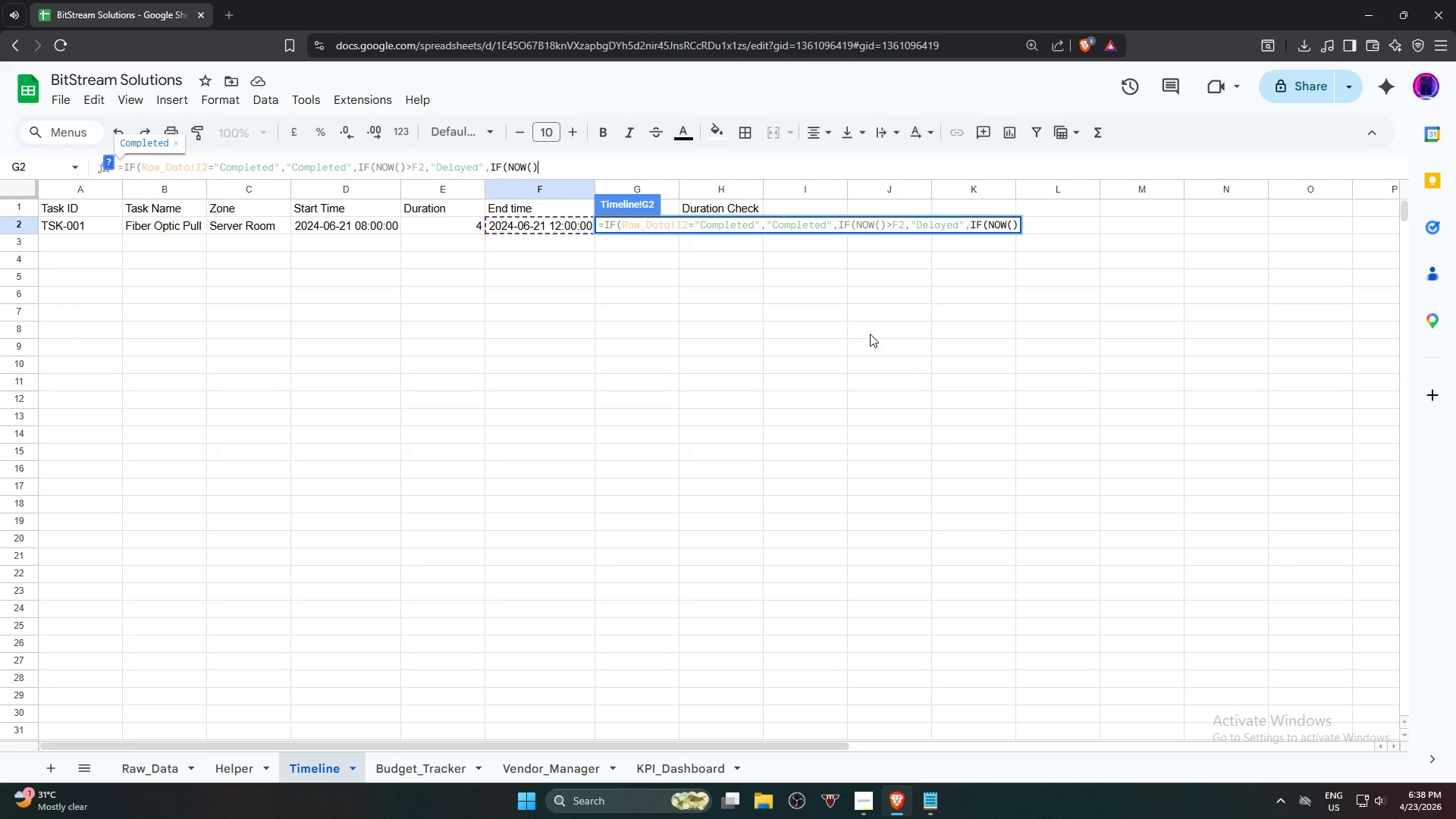 
key(Shift+Period)
 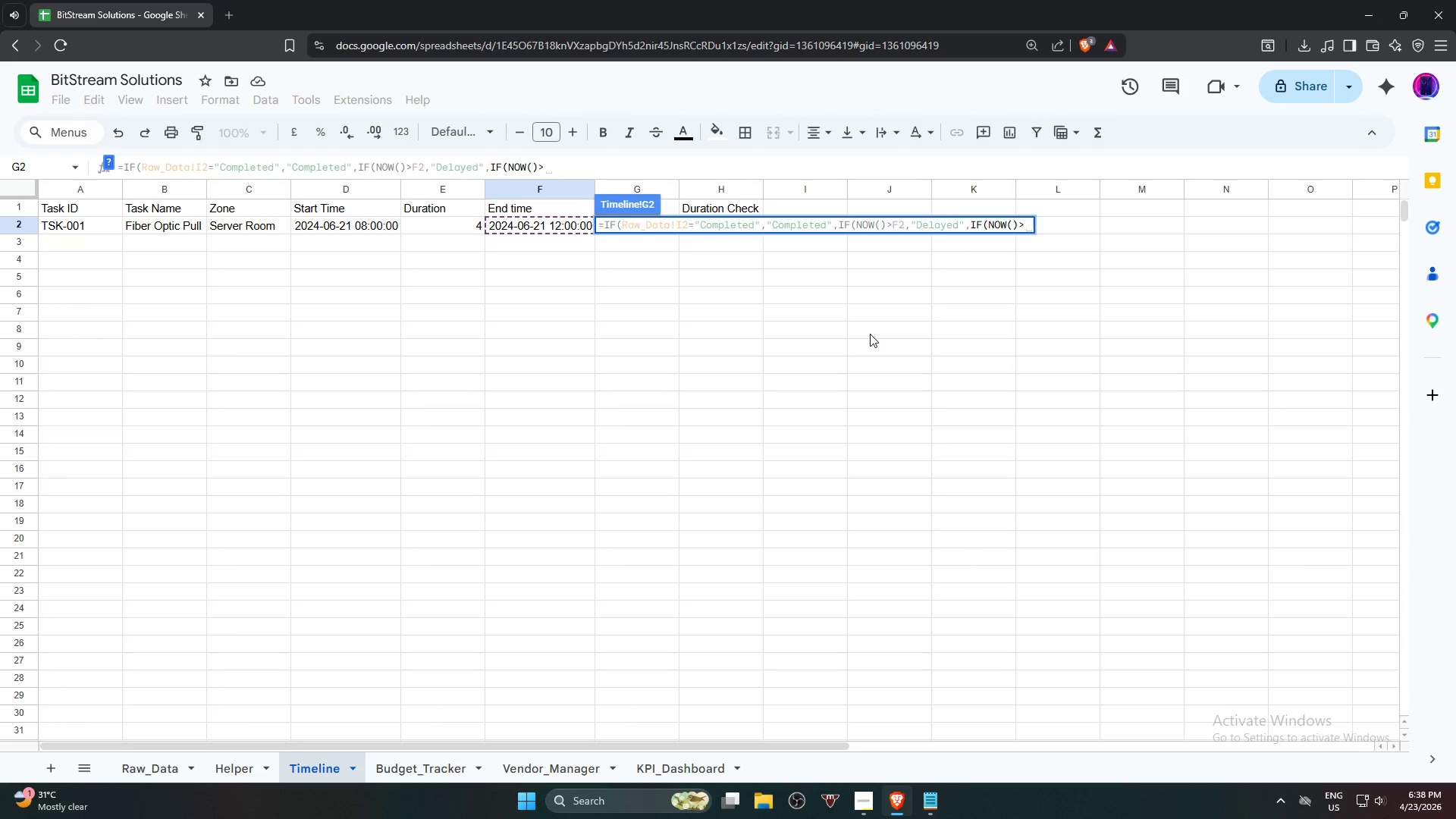 
key(Equal)
 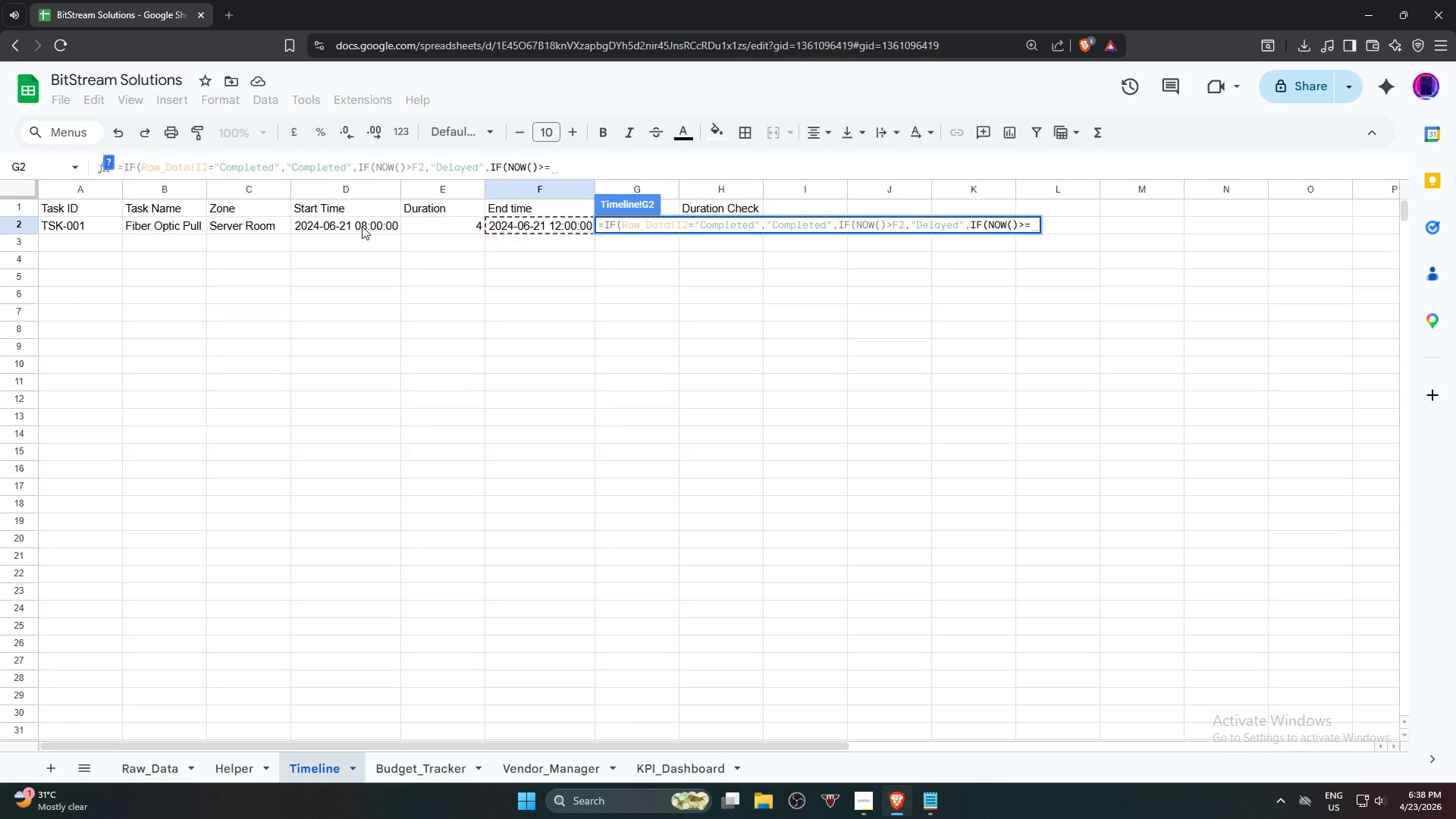 
wait(18.3)
 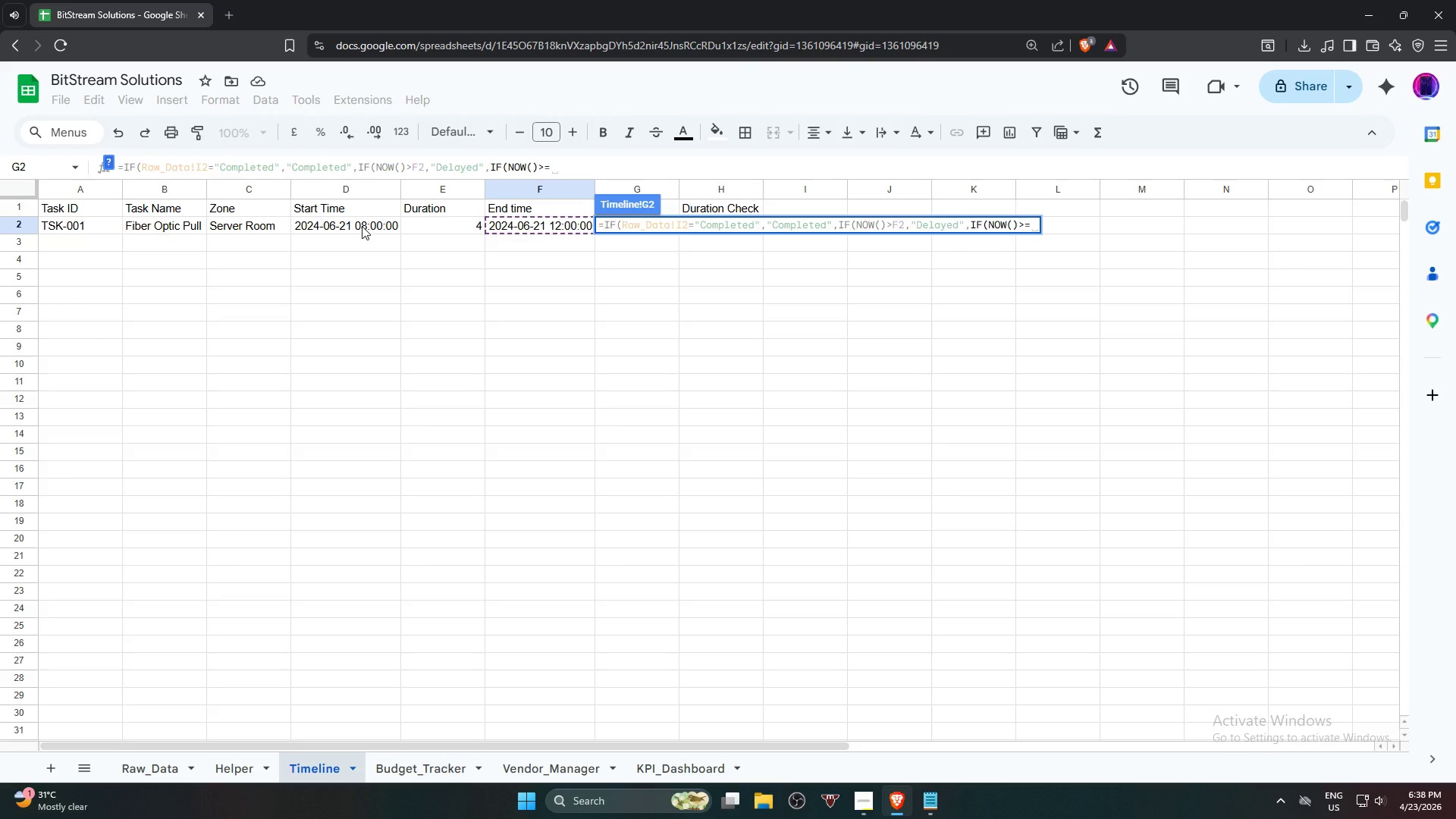 
left_click([362, 226])
 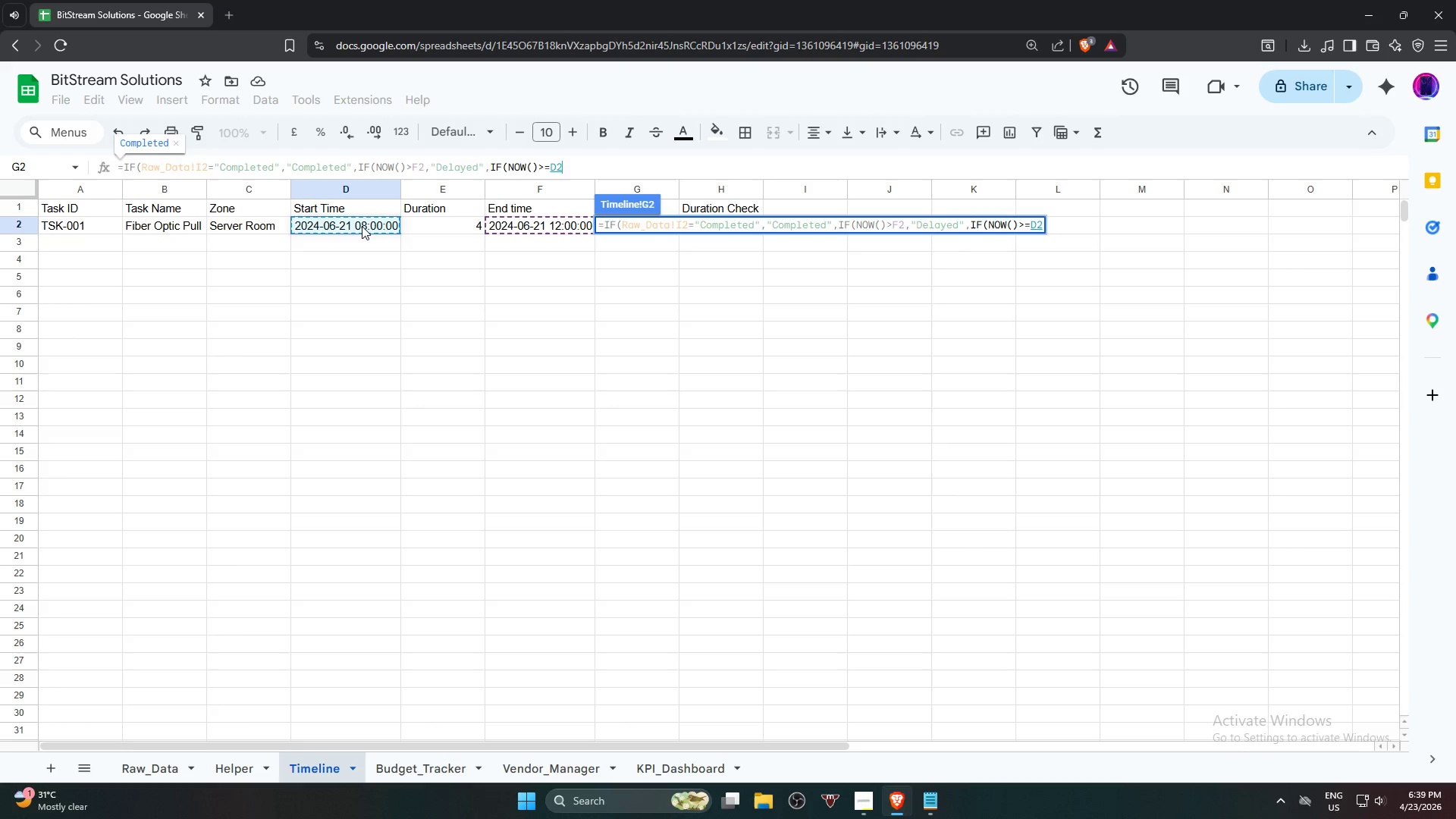 
key(Comma)
 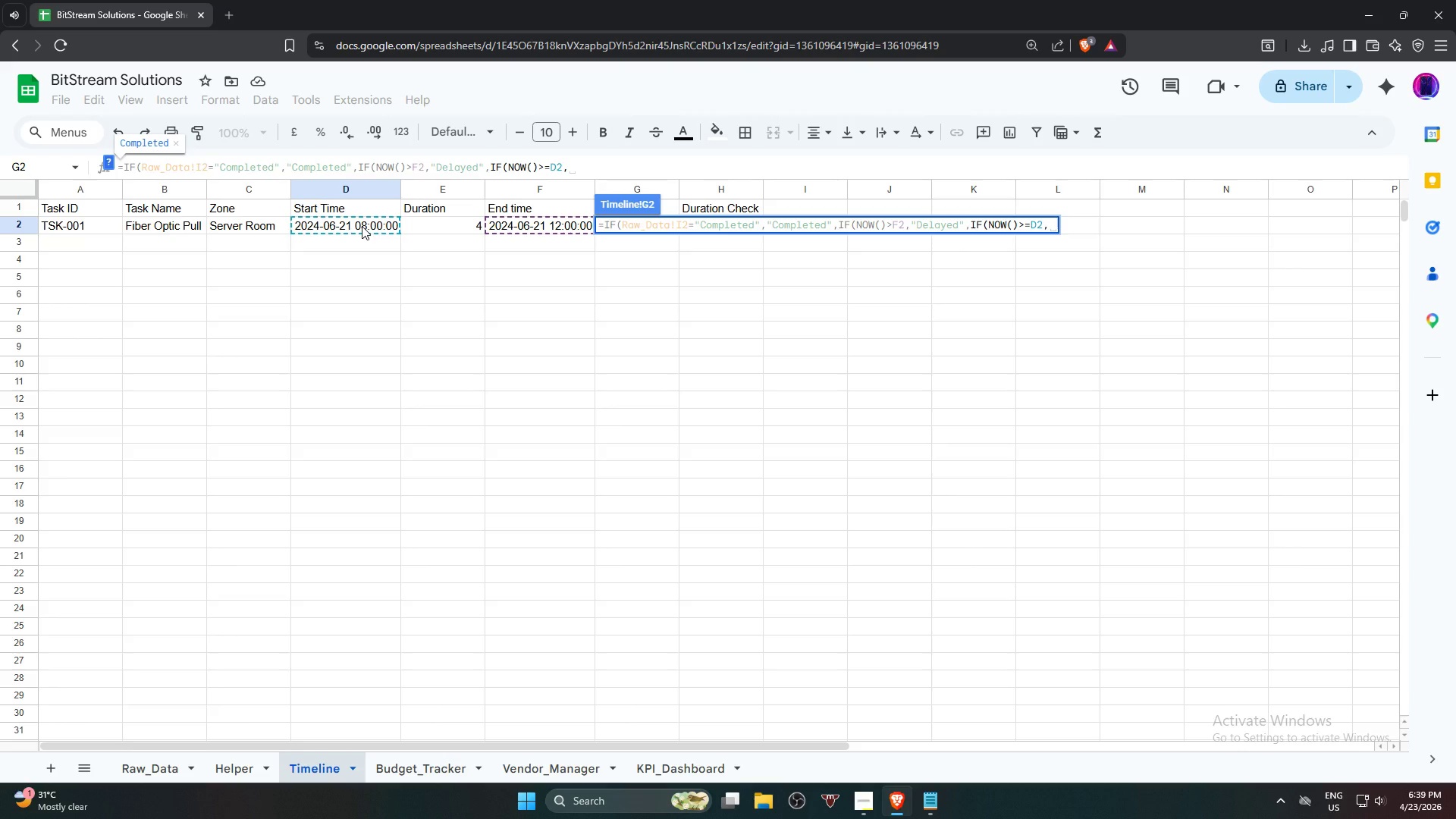 
key(Shift+Quote)
 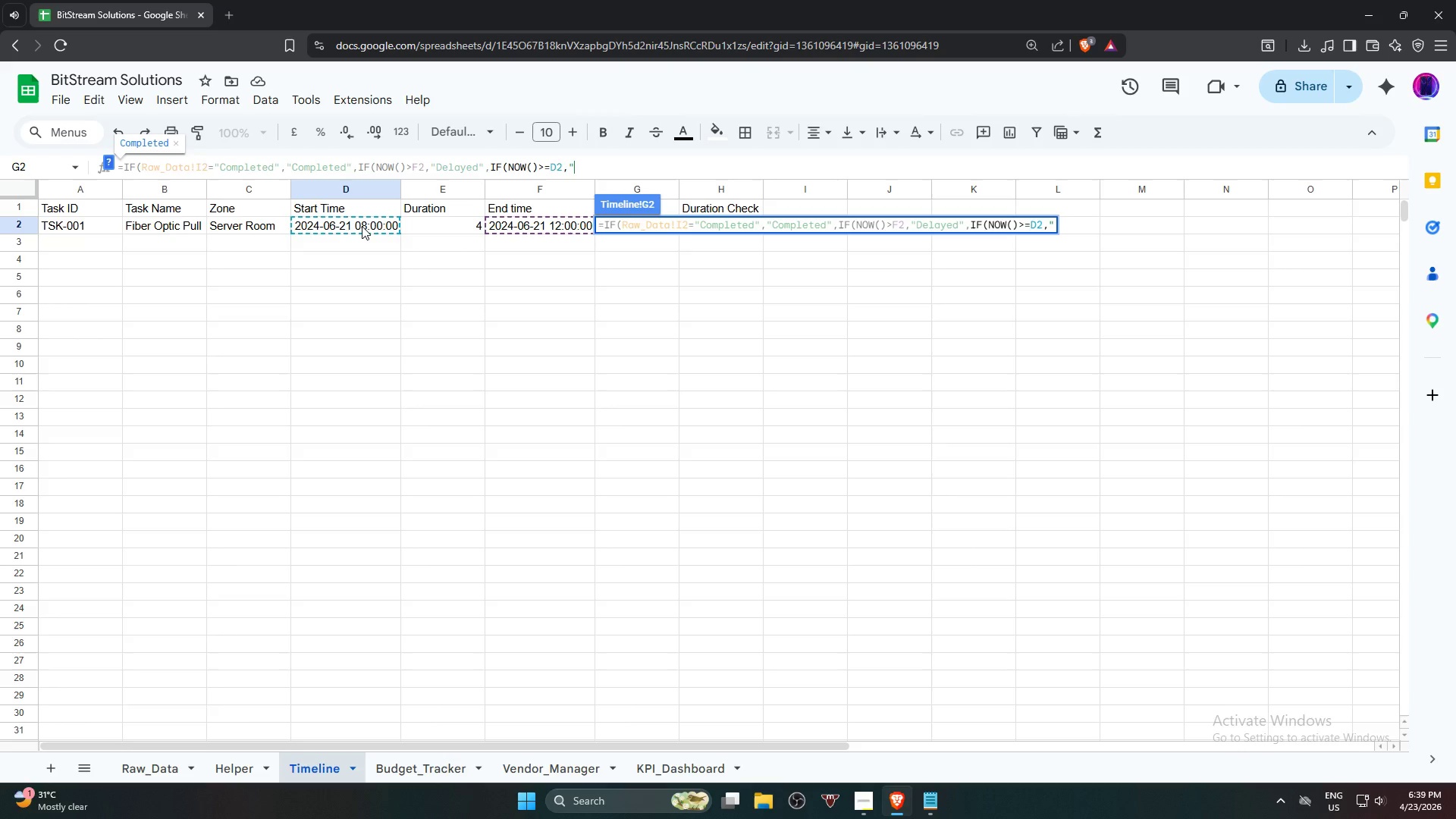 
type(in)
key(Backspace)
key(Backspace)
type(In Progress",")
 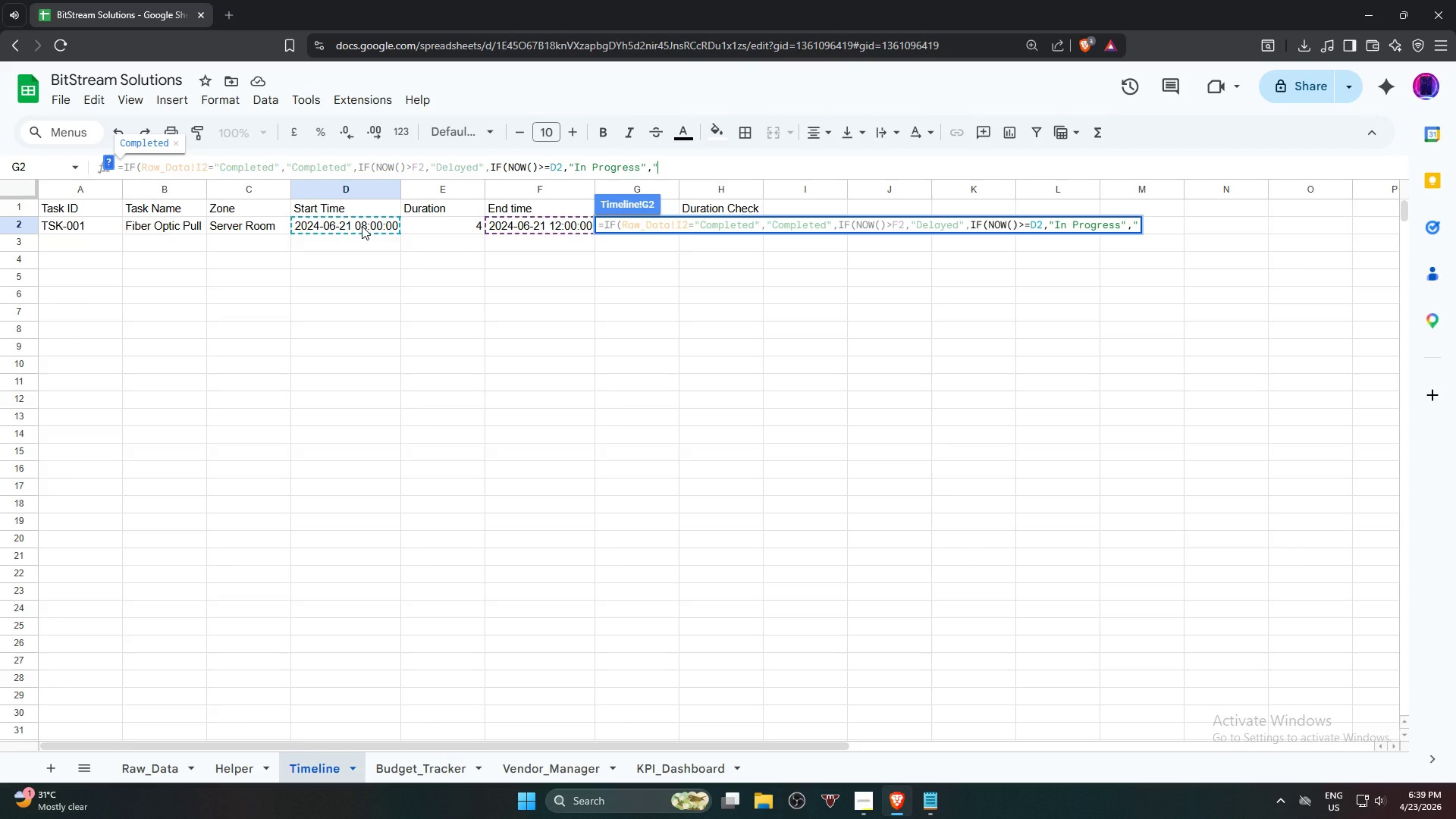 
type(Pending)
 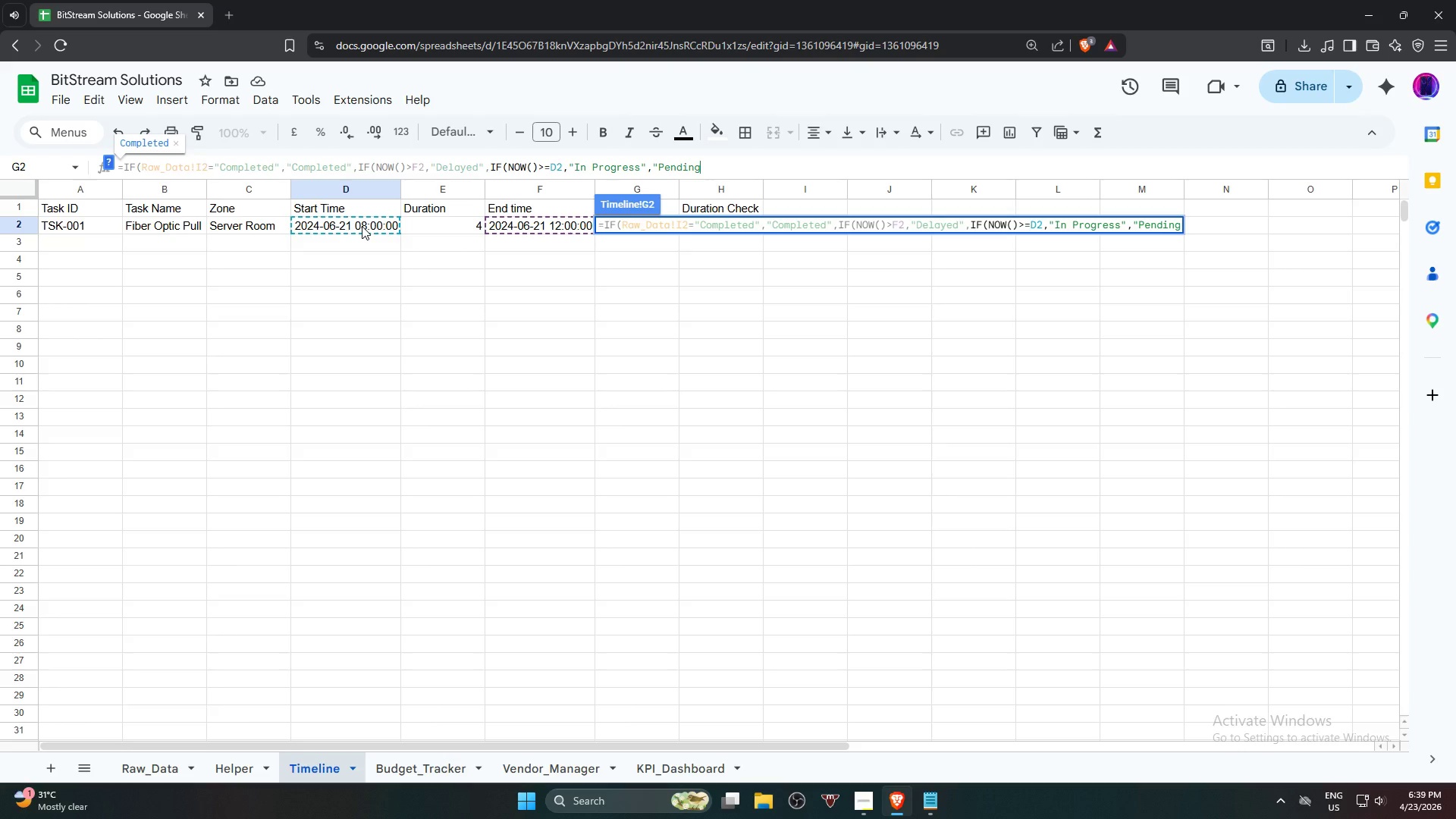 
wait(6.44)
 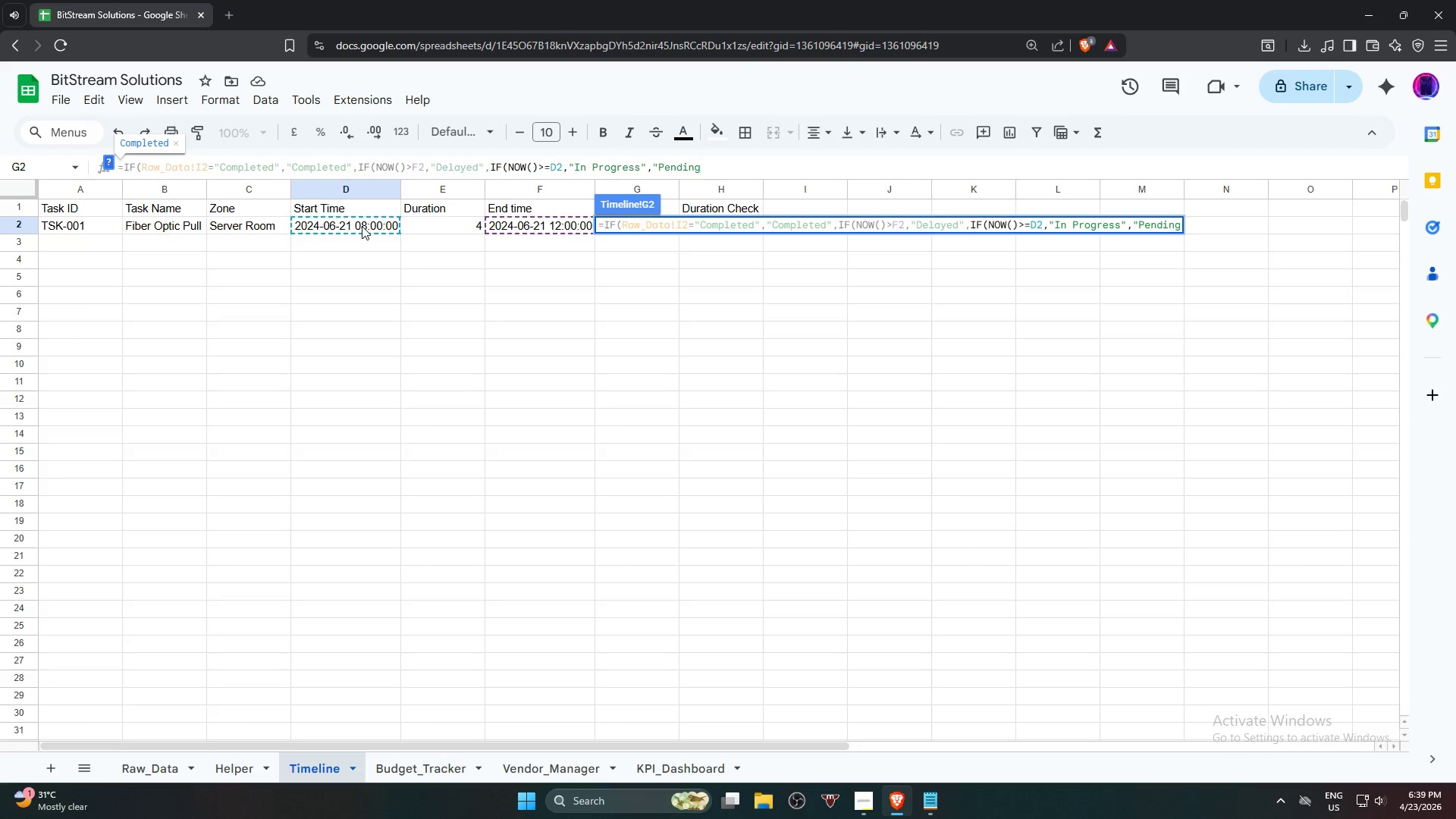 
type("))))
 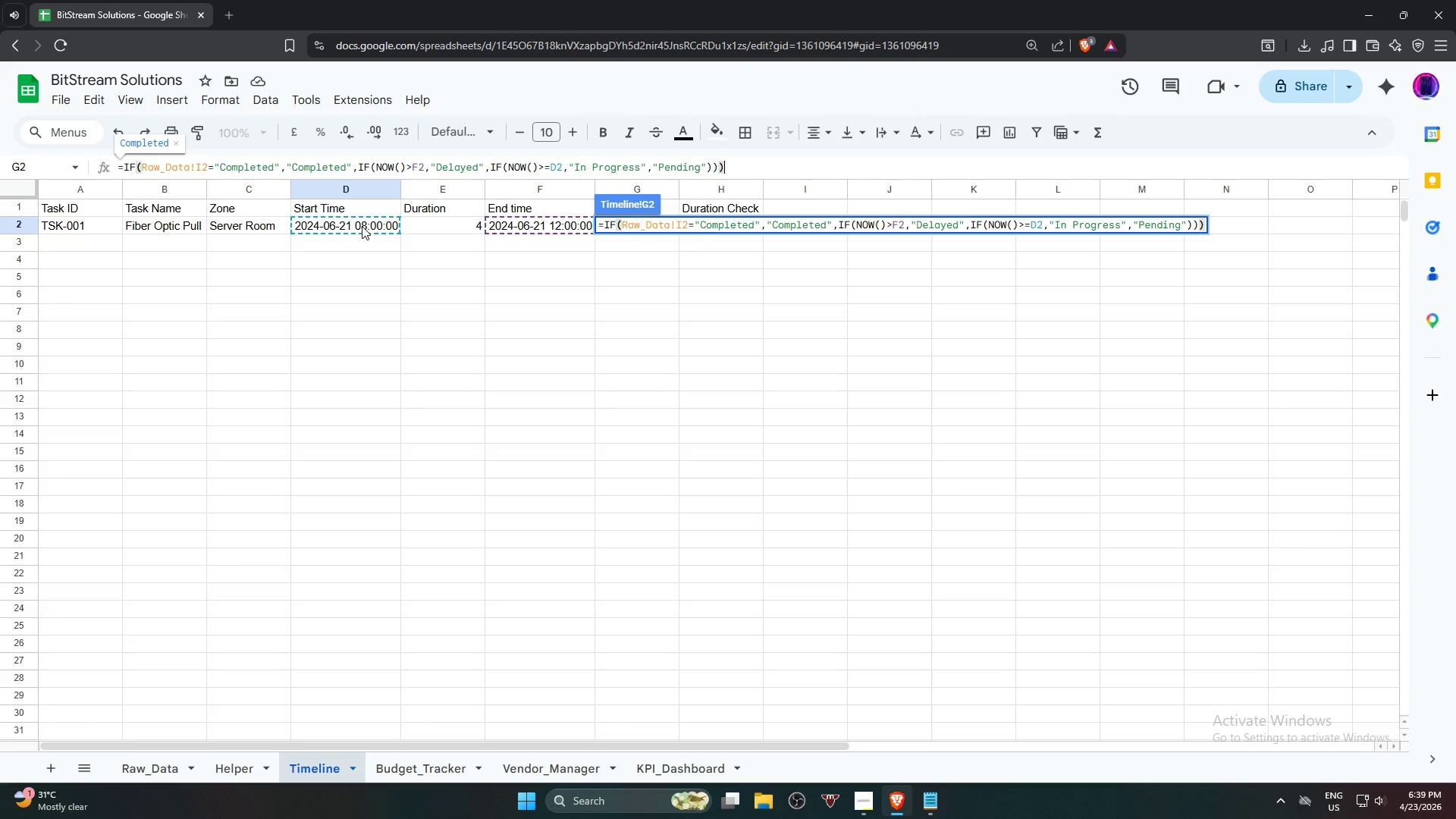 
key(Enter)
 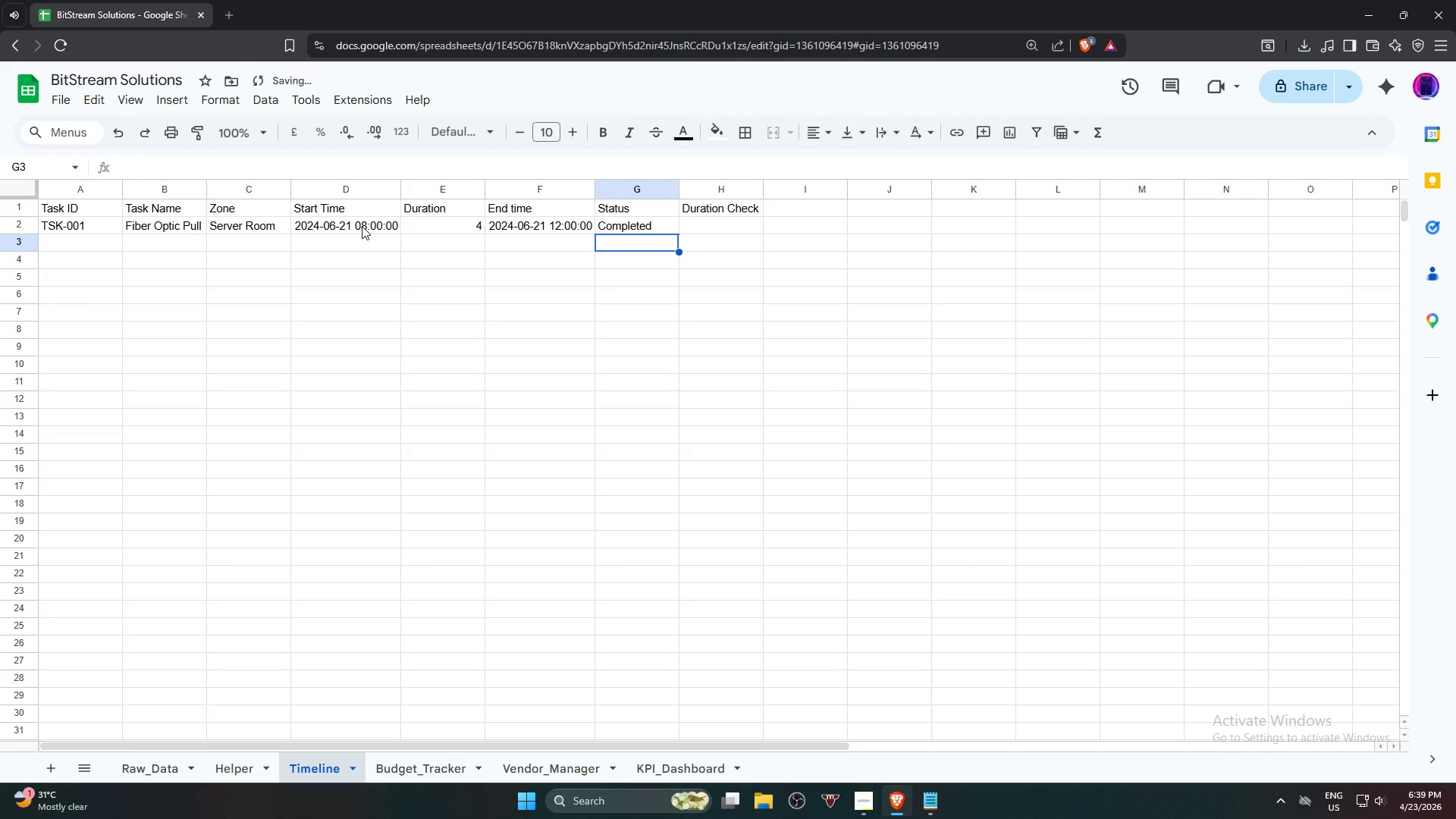 
key(ArrowRight)
 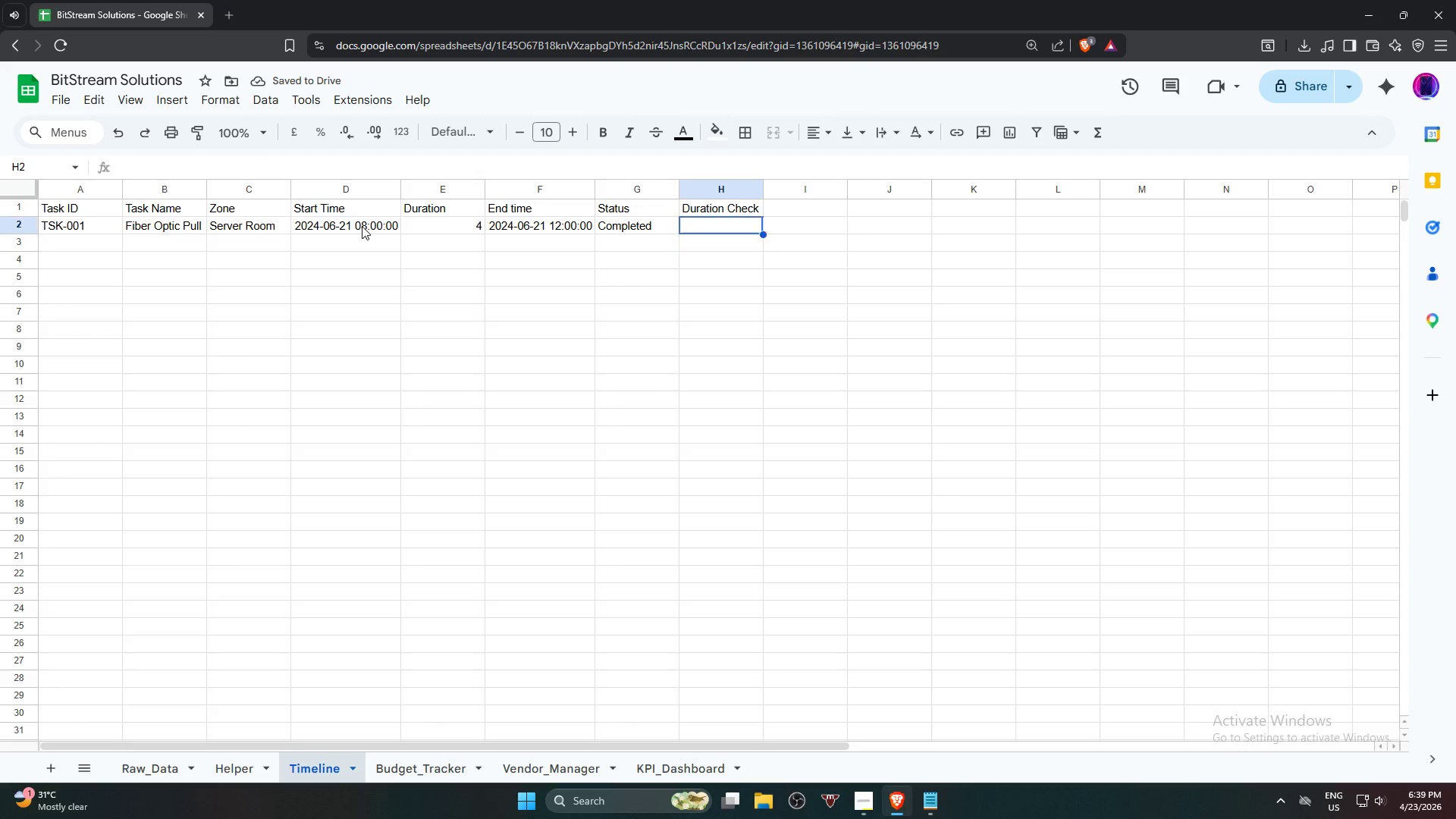 
key(ArrowUp)
 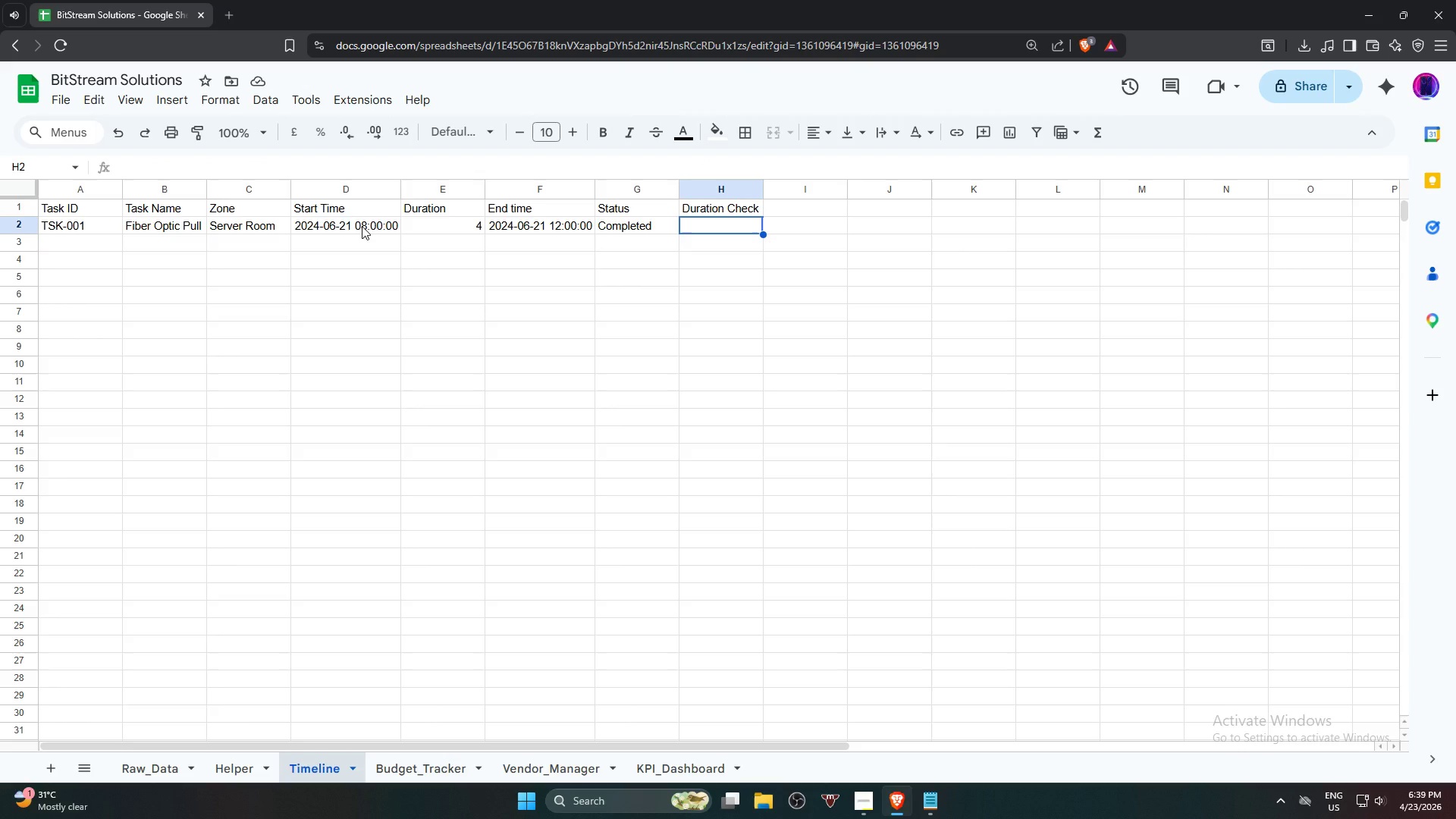 
wait(6.47)
 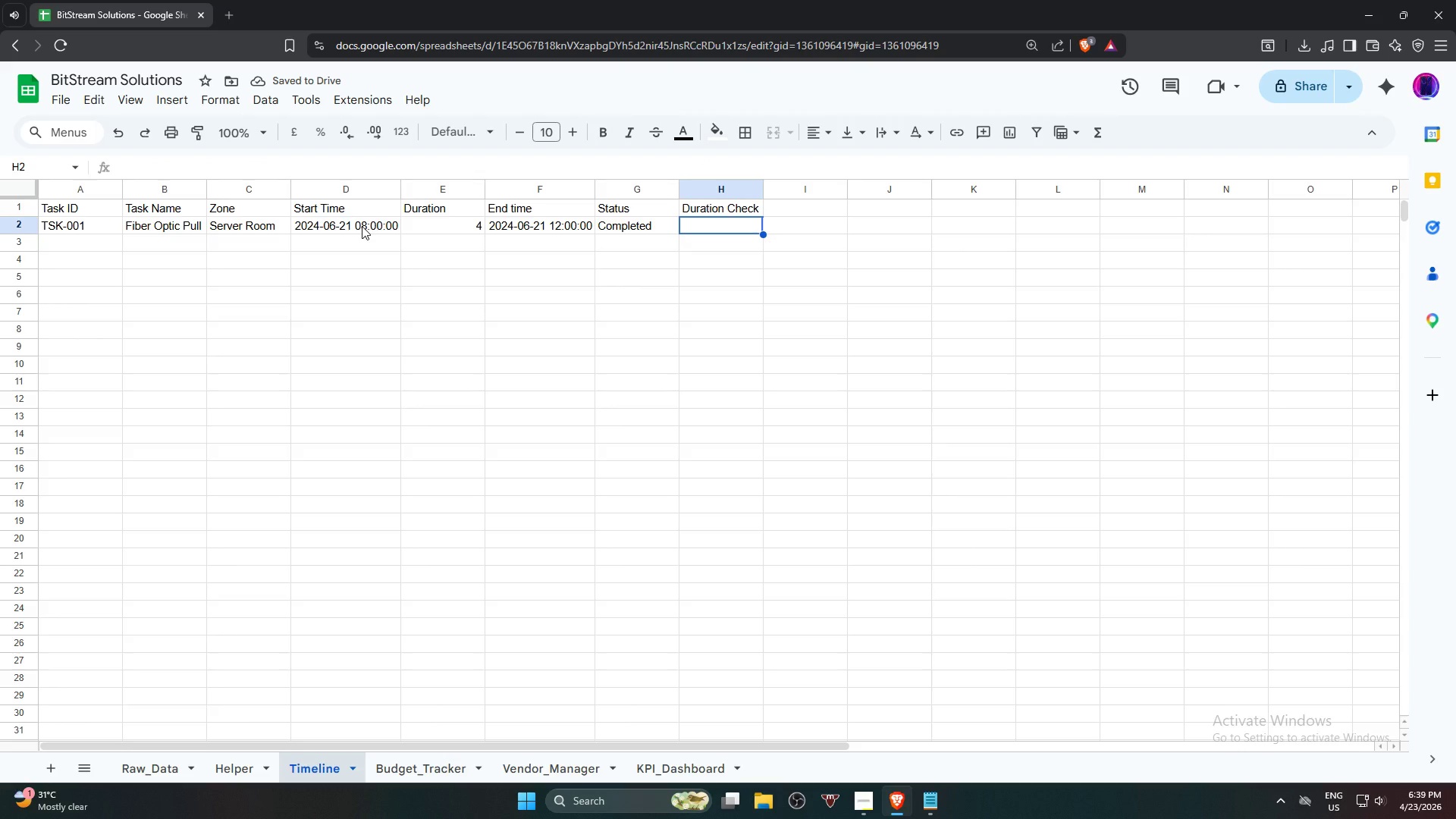 
key(Equal)
 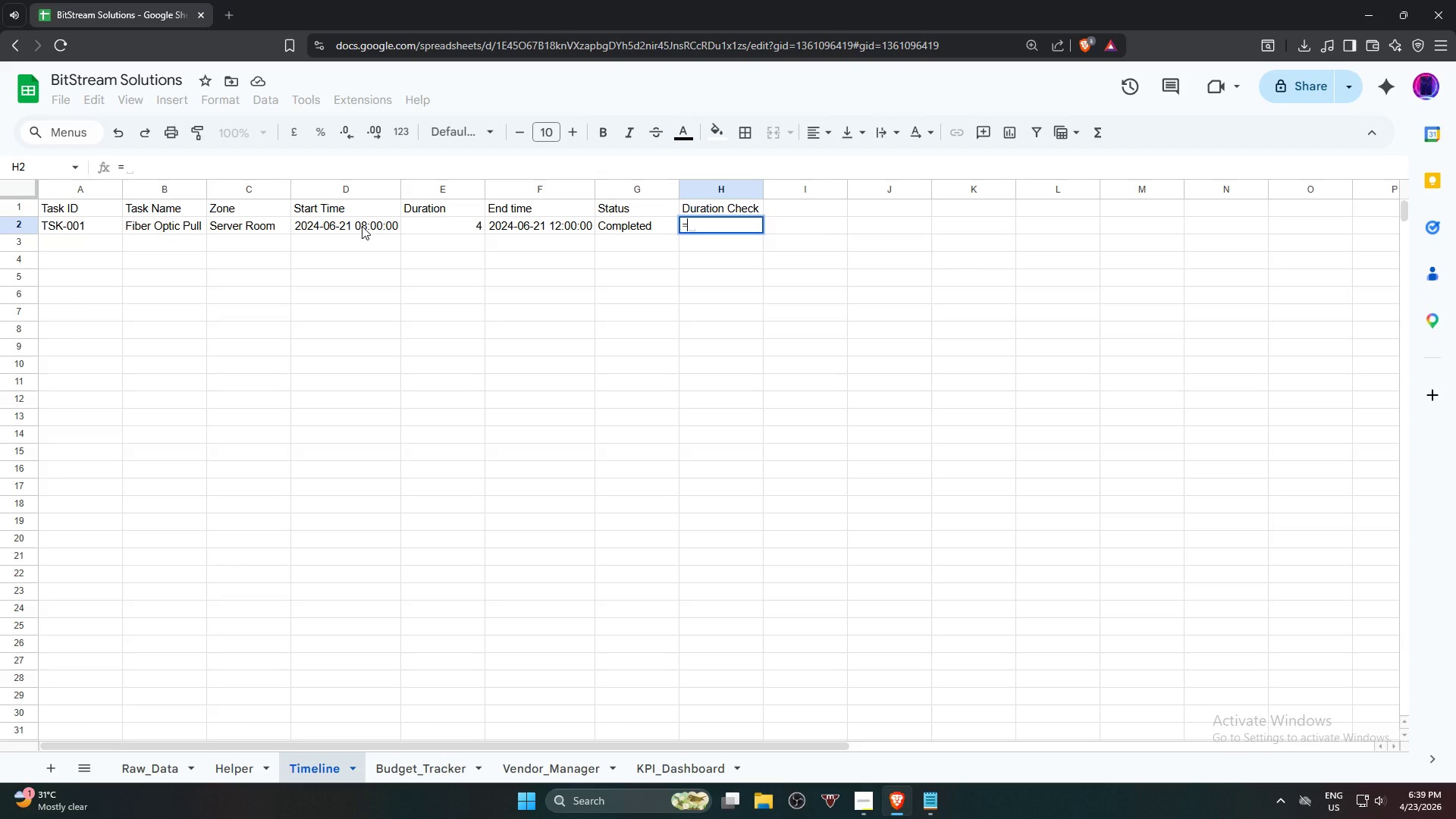 
key(F)
 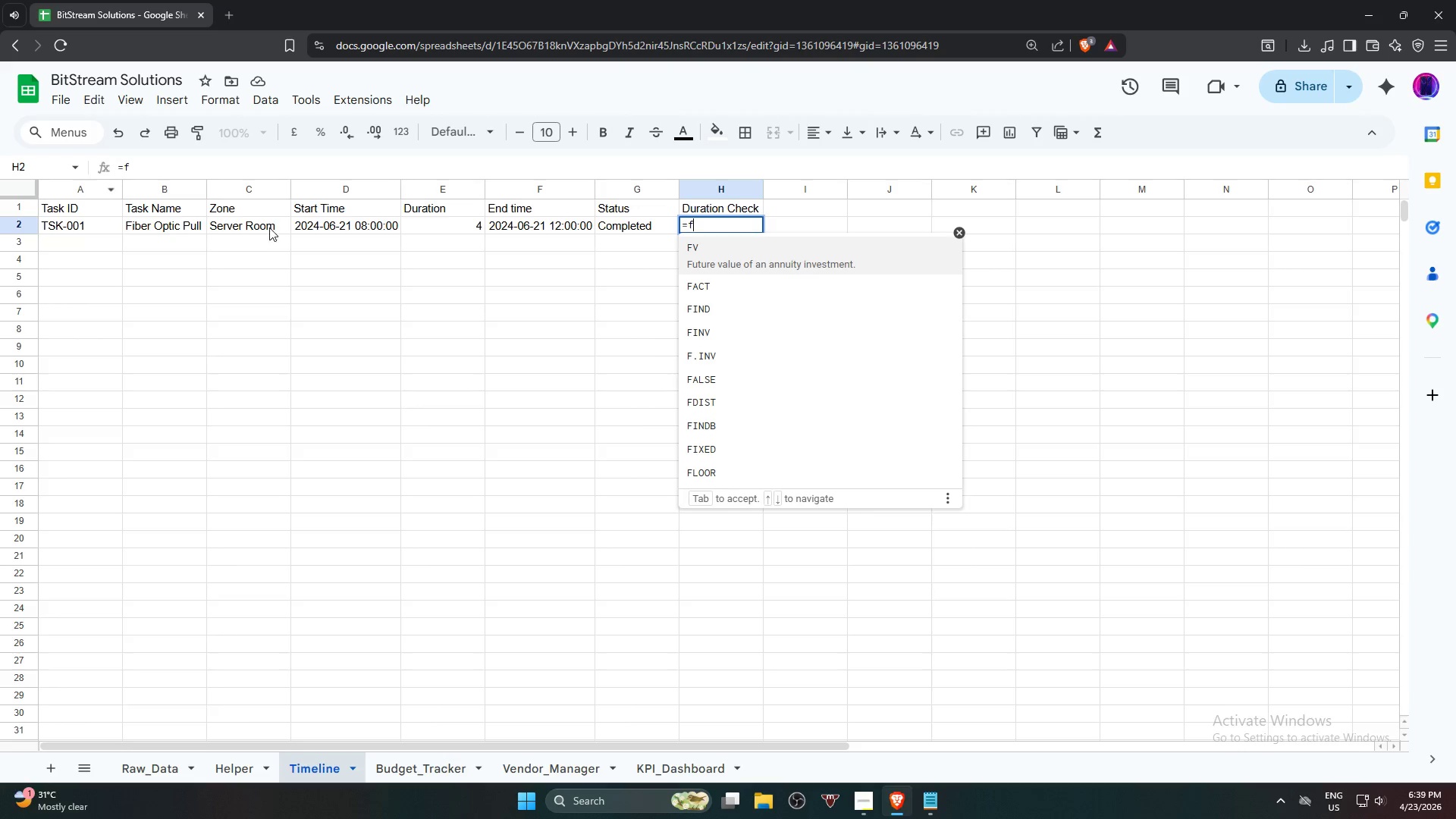 
key(Backspace)
 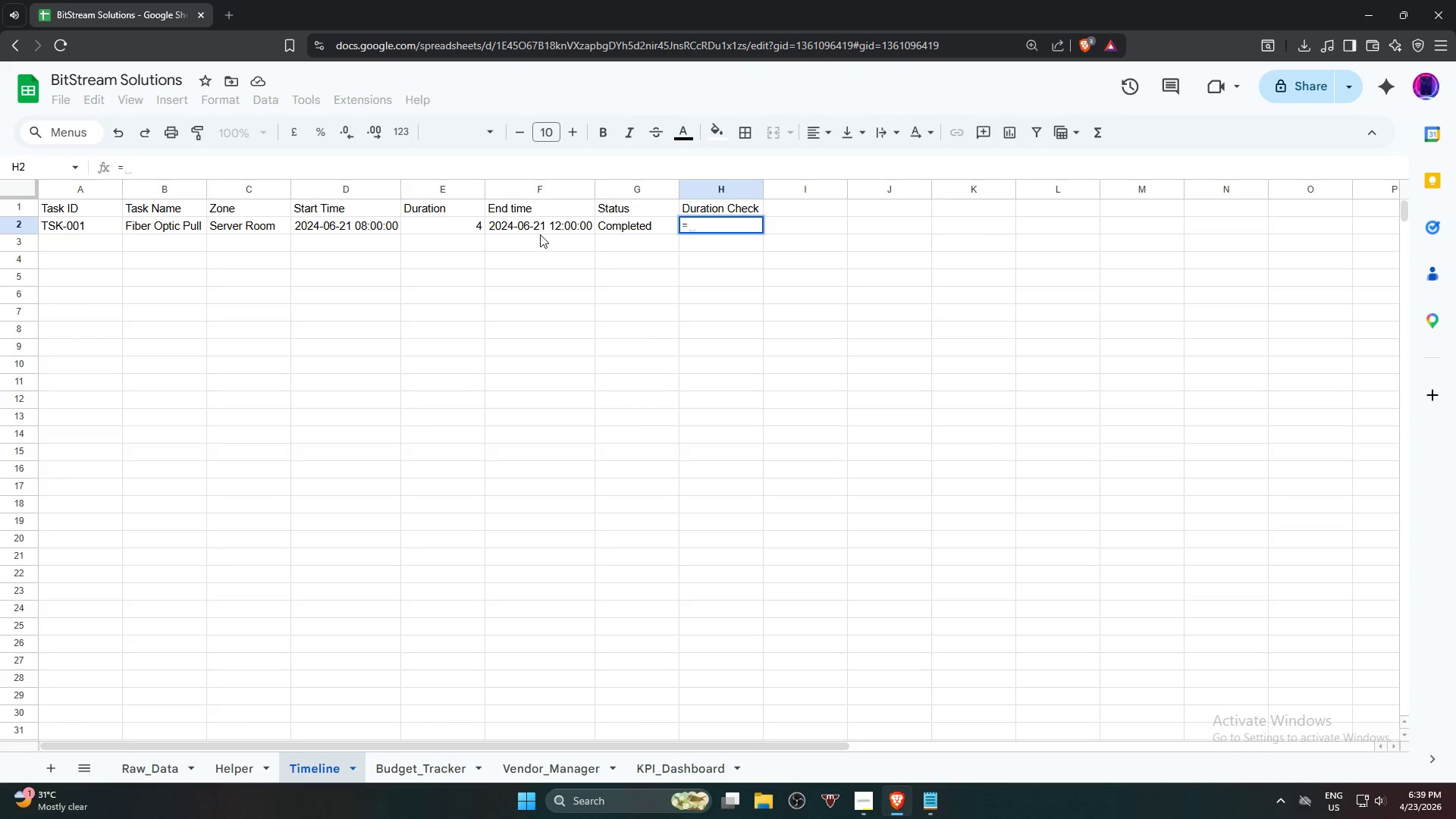 
left_click([550, 225])
 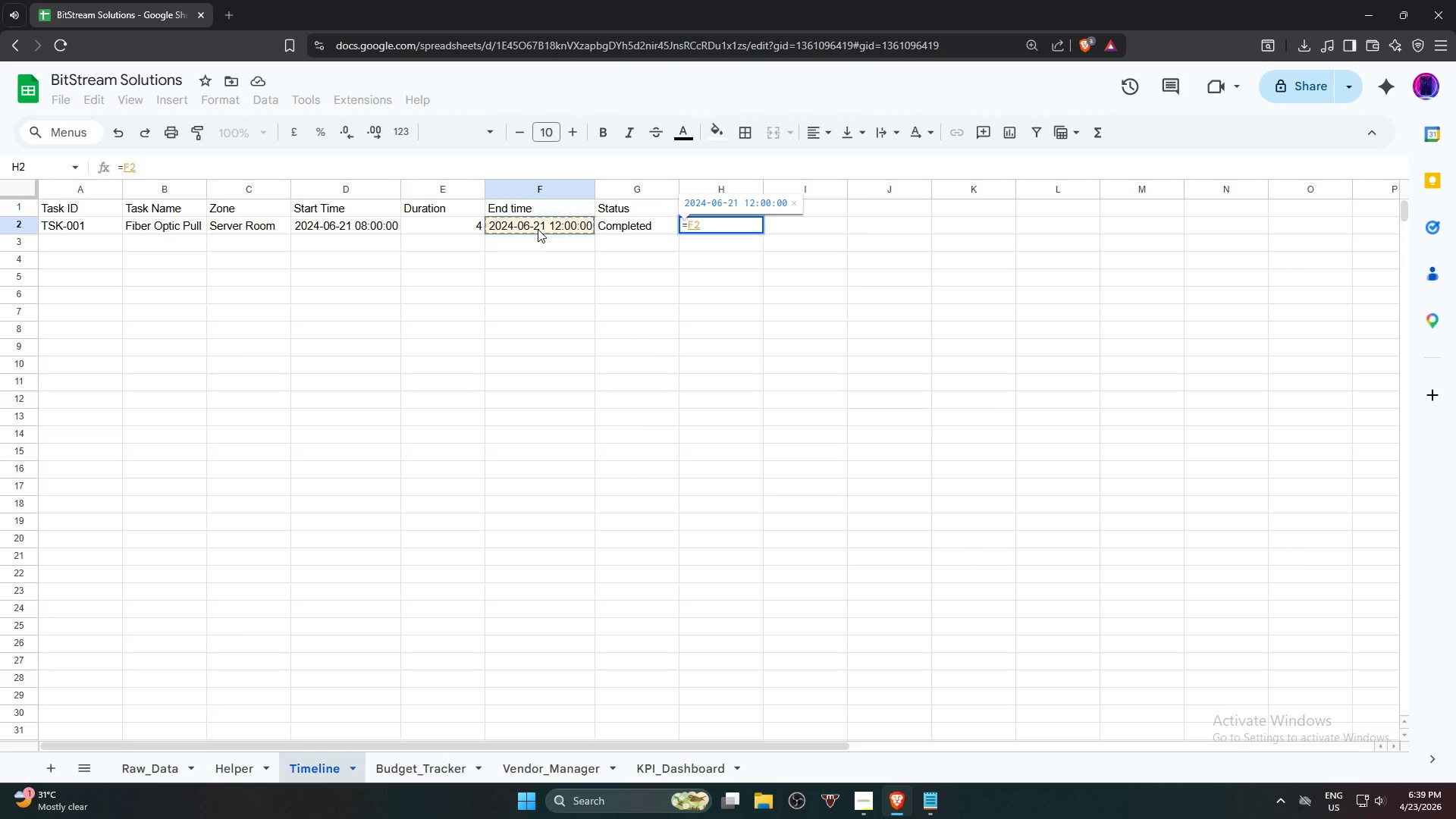 
key(Minus)
 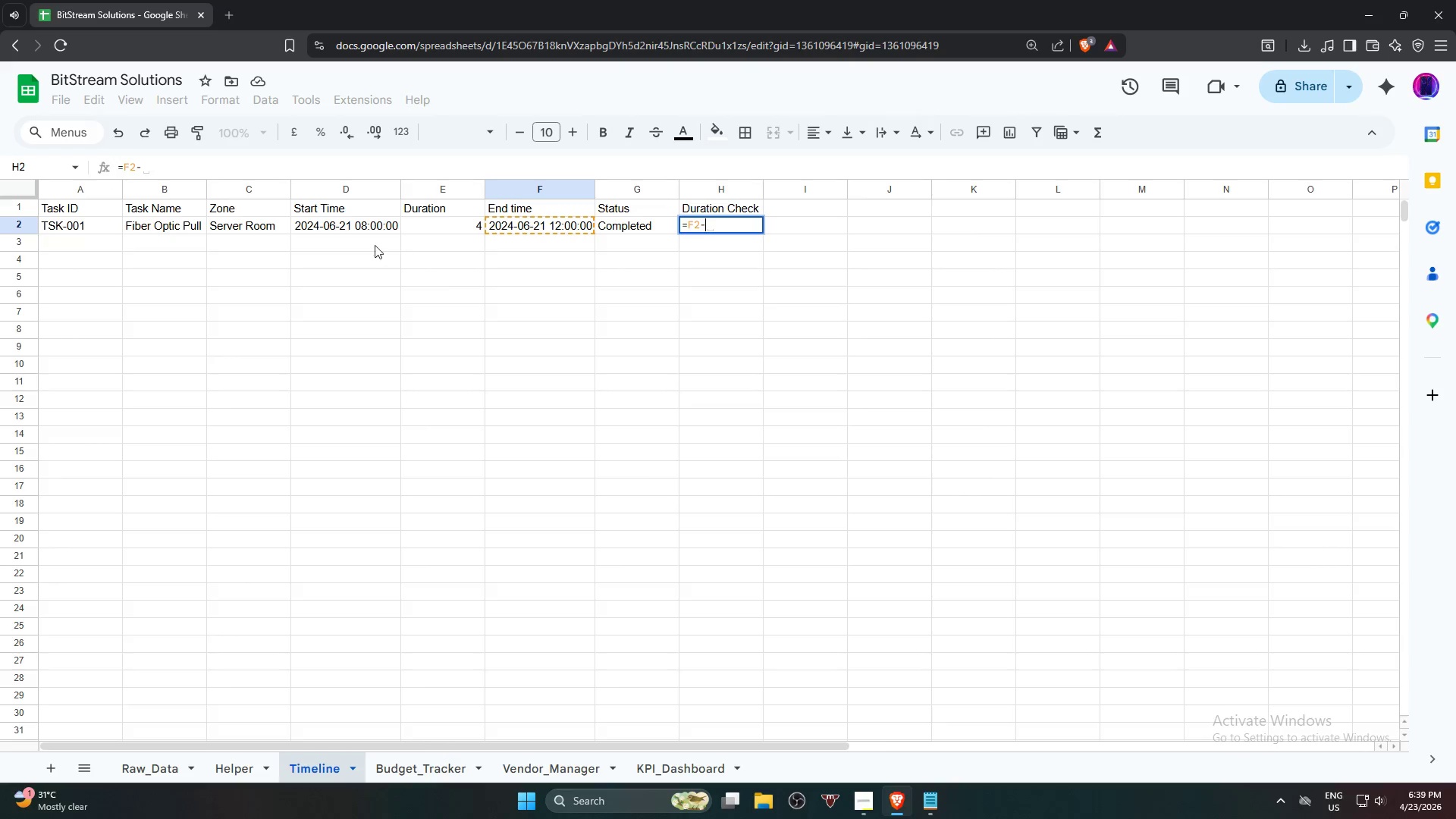 
left_click([351, 231])
 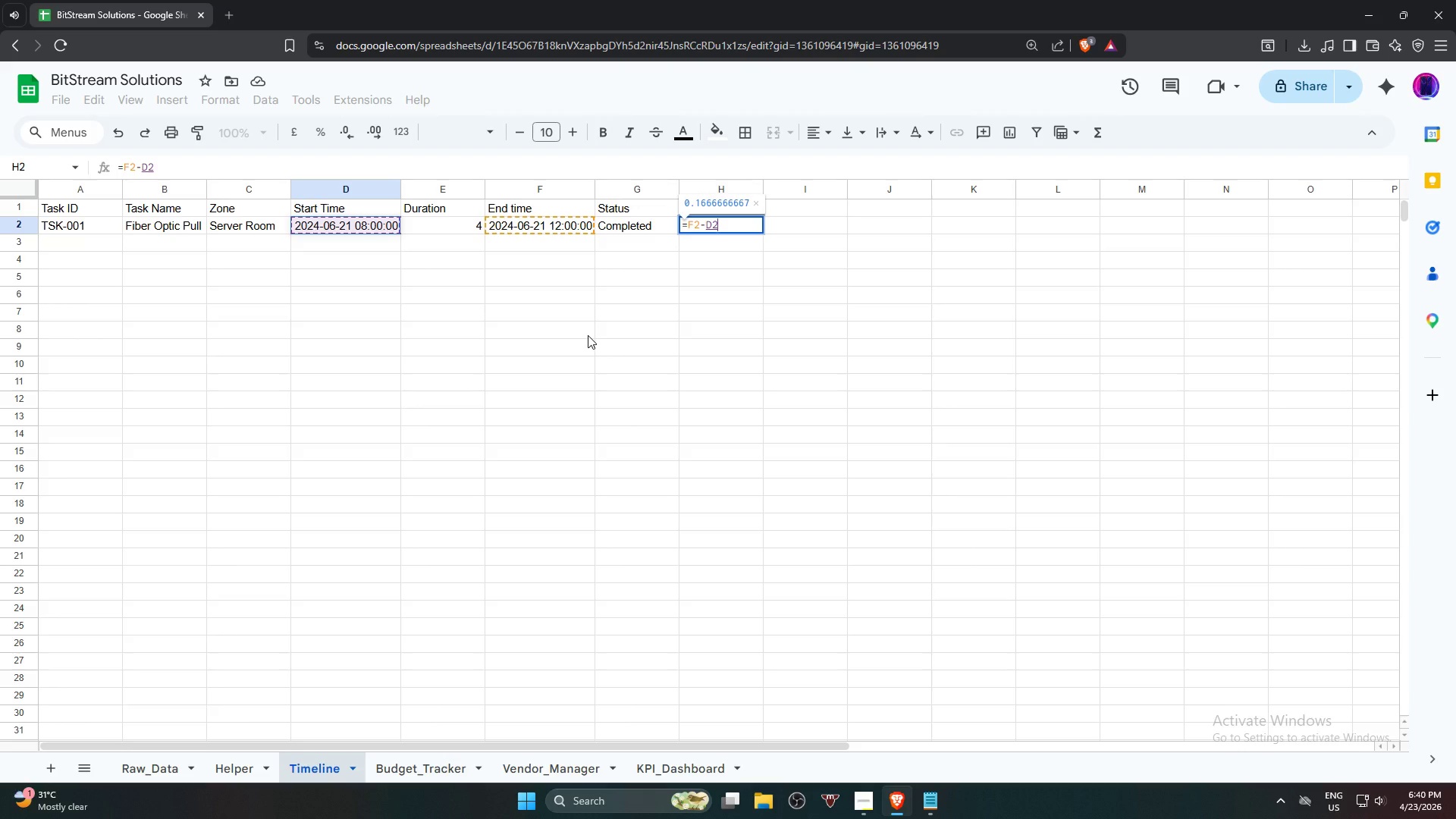 
key(NumpadEnter)
 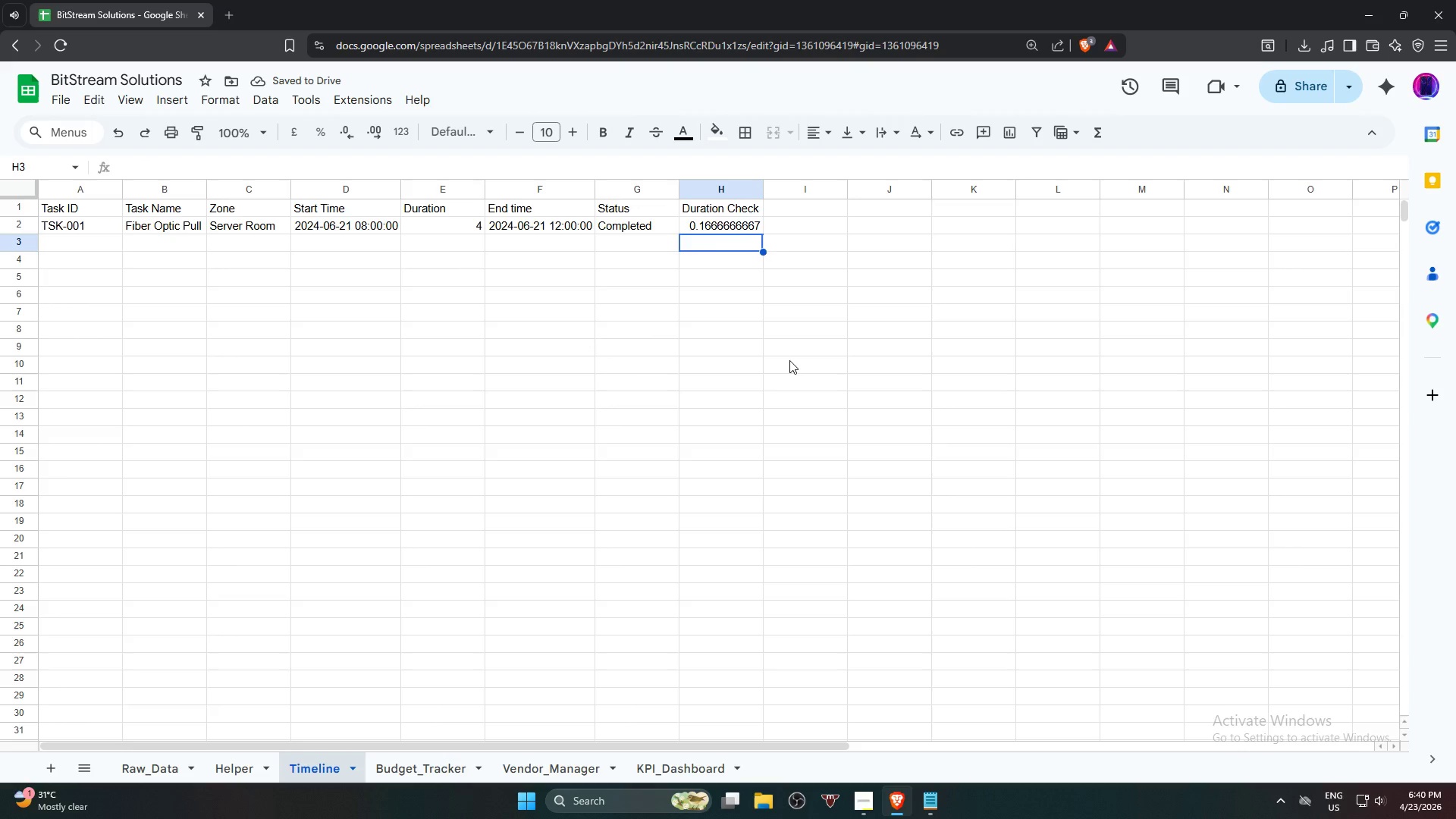 
left_click([732, 232])
 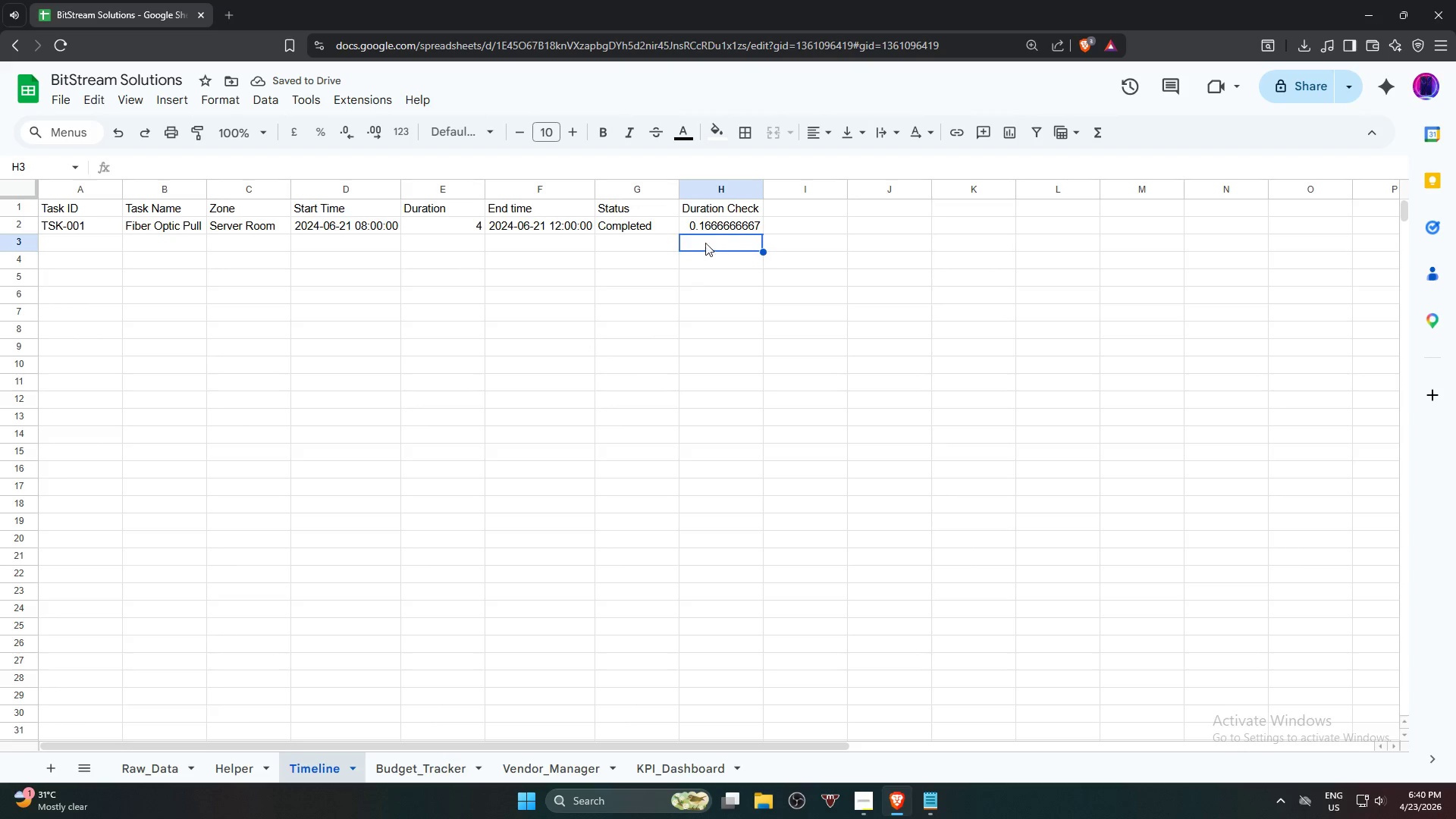 
left_click([723, 227])
 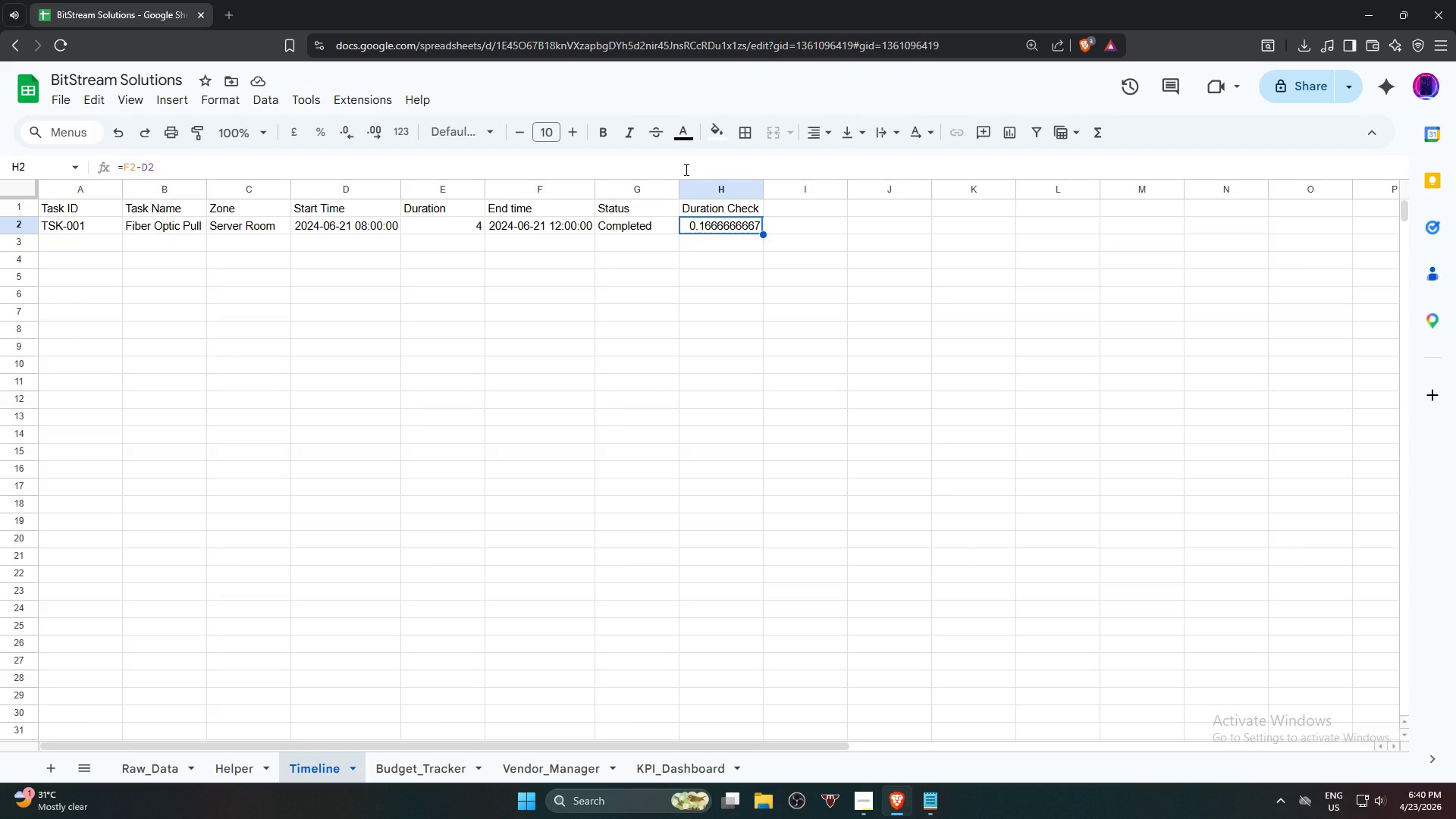 
wait(9.65)
 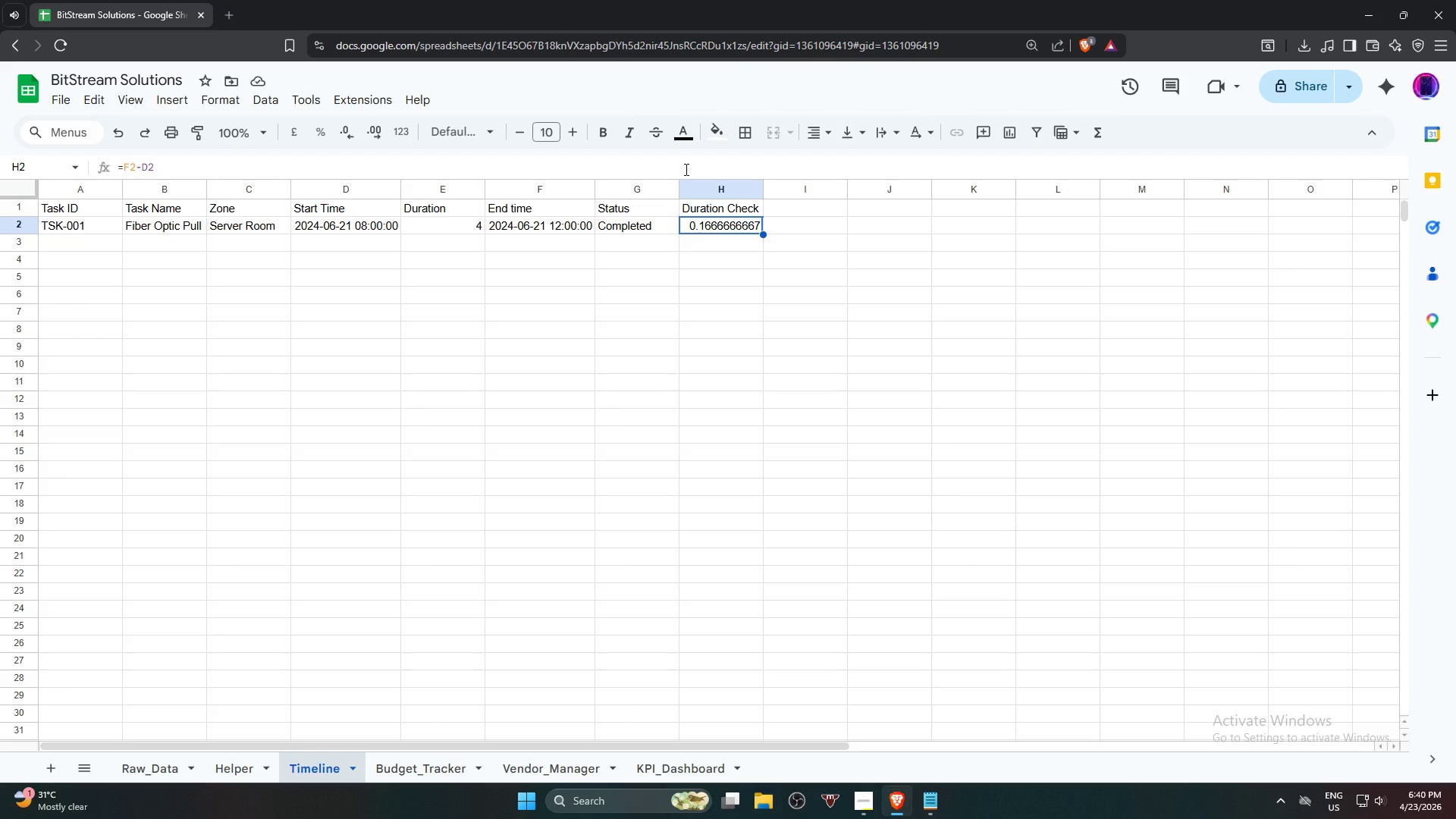 
mouse_move([349, 159])
 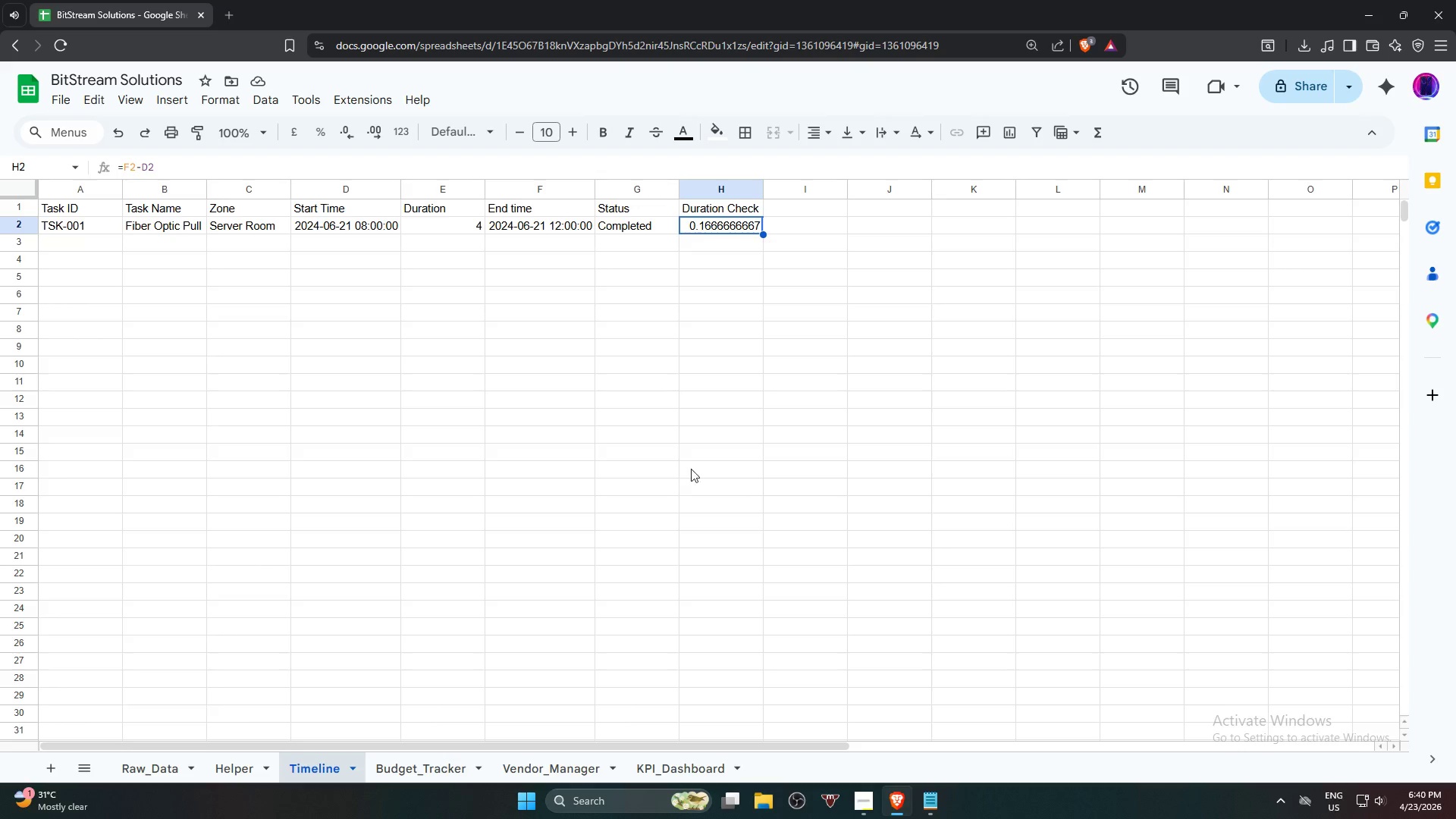 
left_click([62, 231])
 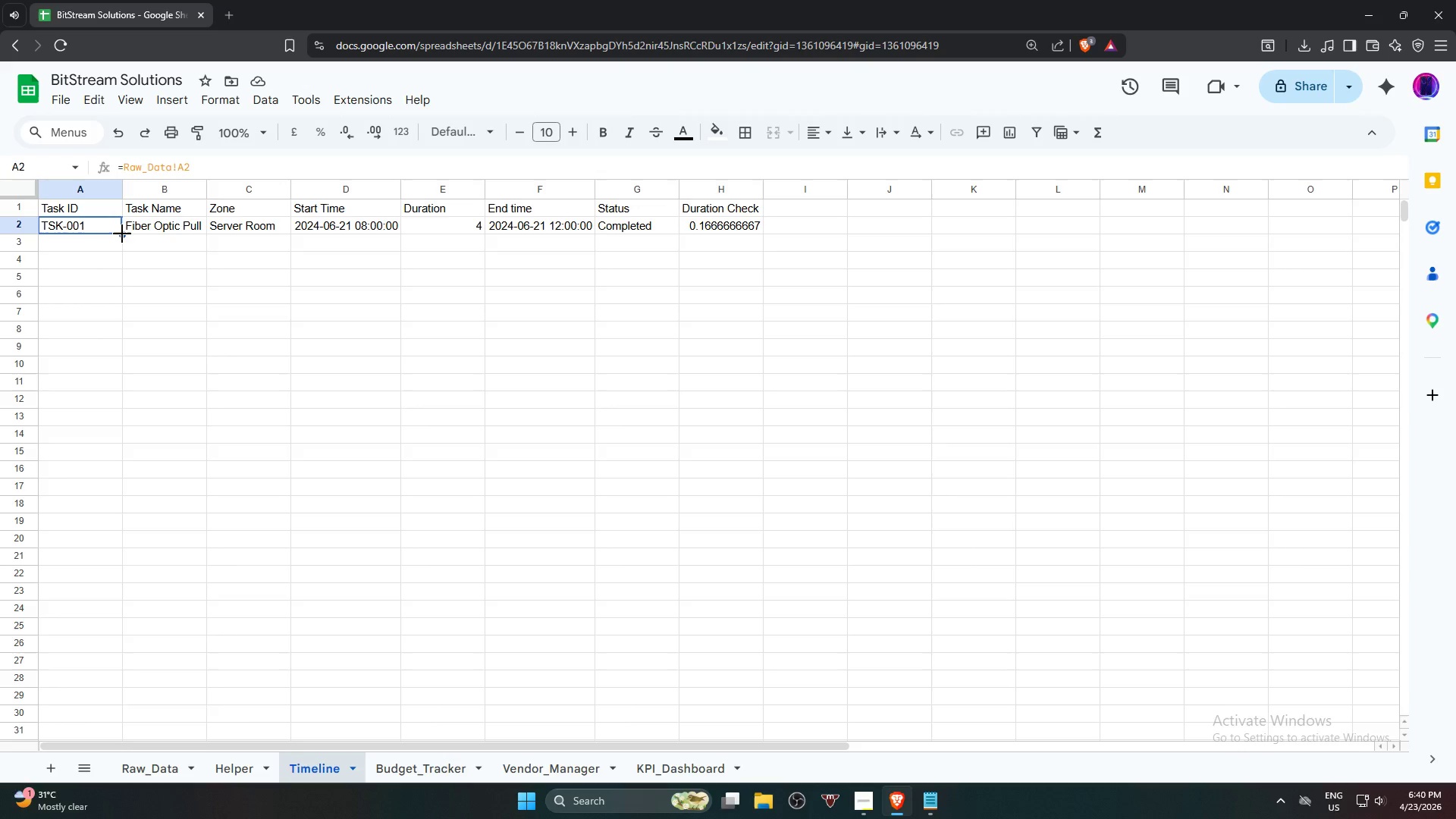 
left_click_drag(start_coordinate=[123, 234], to_coordinate=[89, 649])
 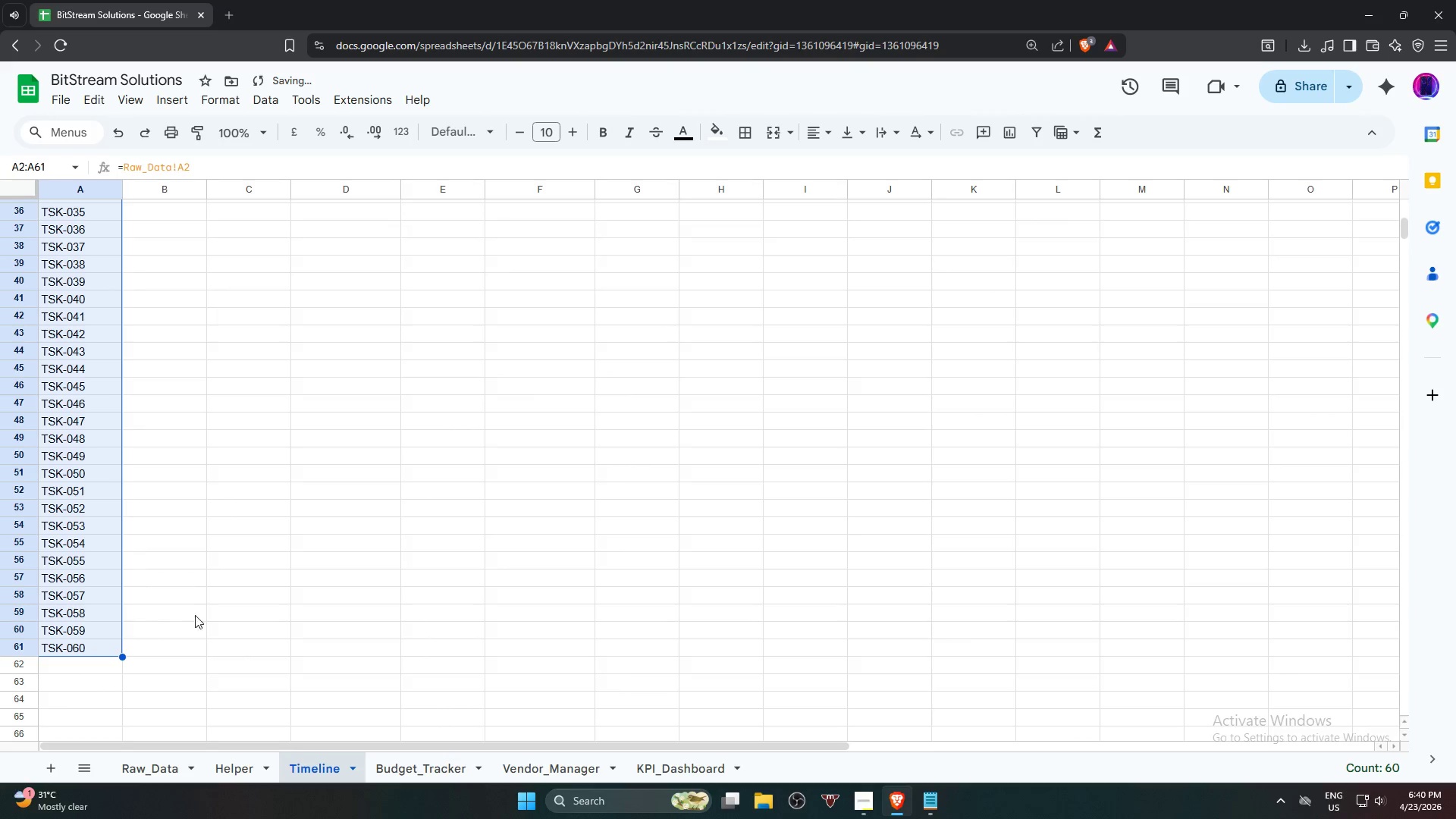 
scroll: coordinate [105, 579], scroll_direction: down, amount: 8.0
 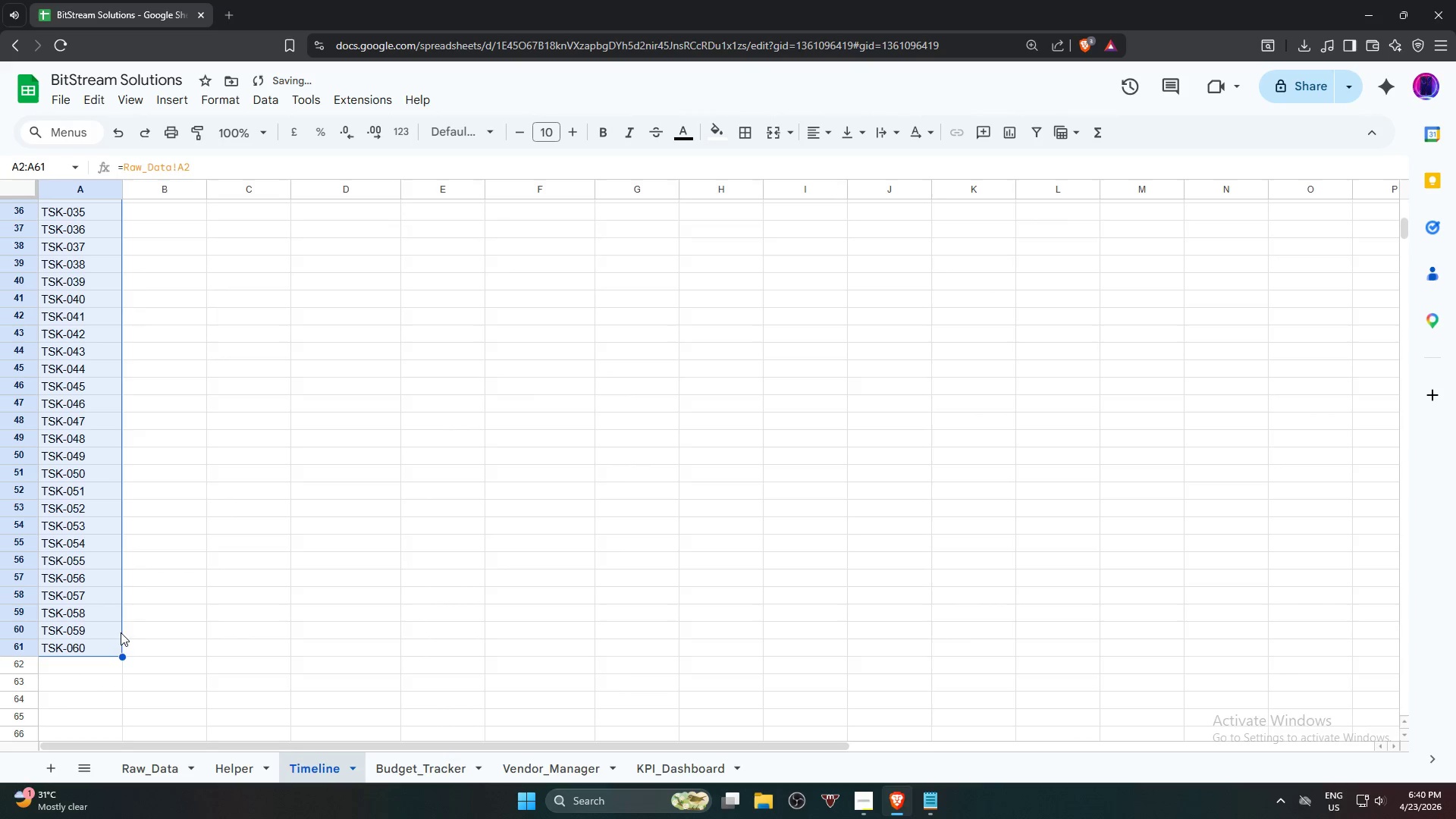 
scroll: coordinate [254, 374], scroll_direction: up, amount: 13.0
 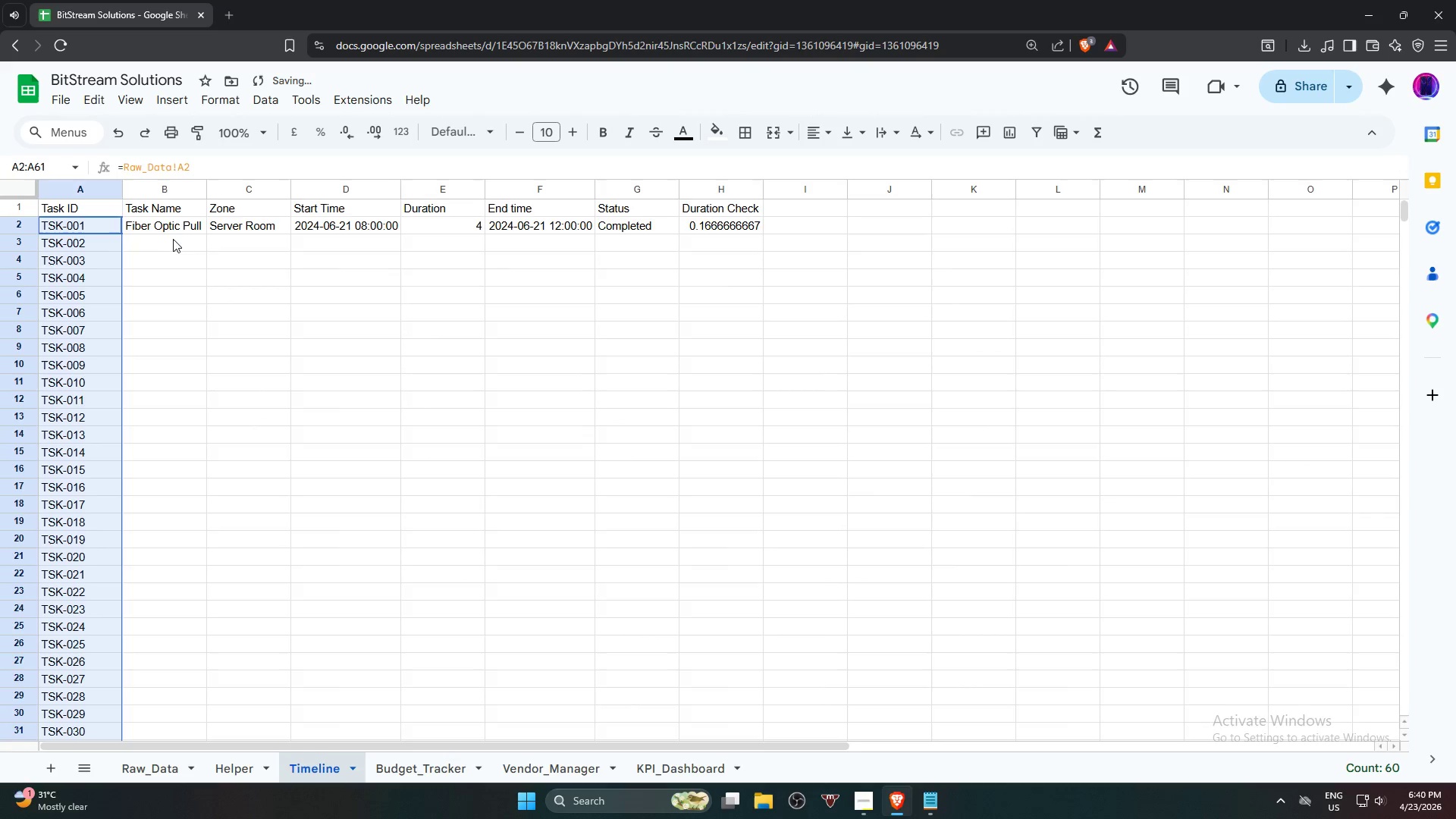 
left_click([177, 225])
 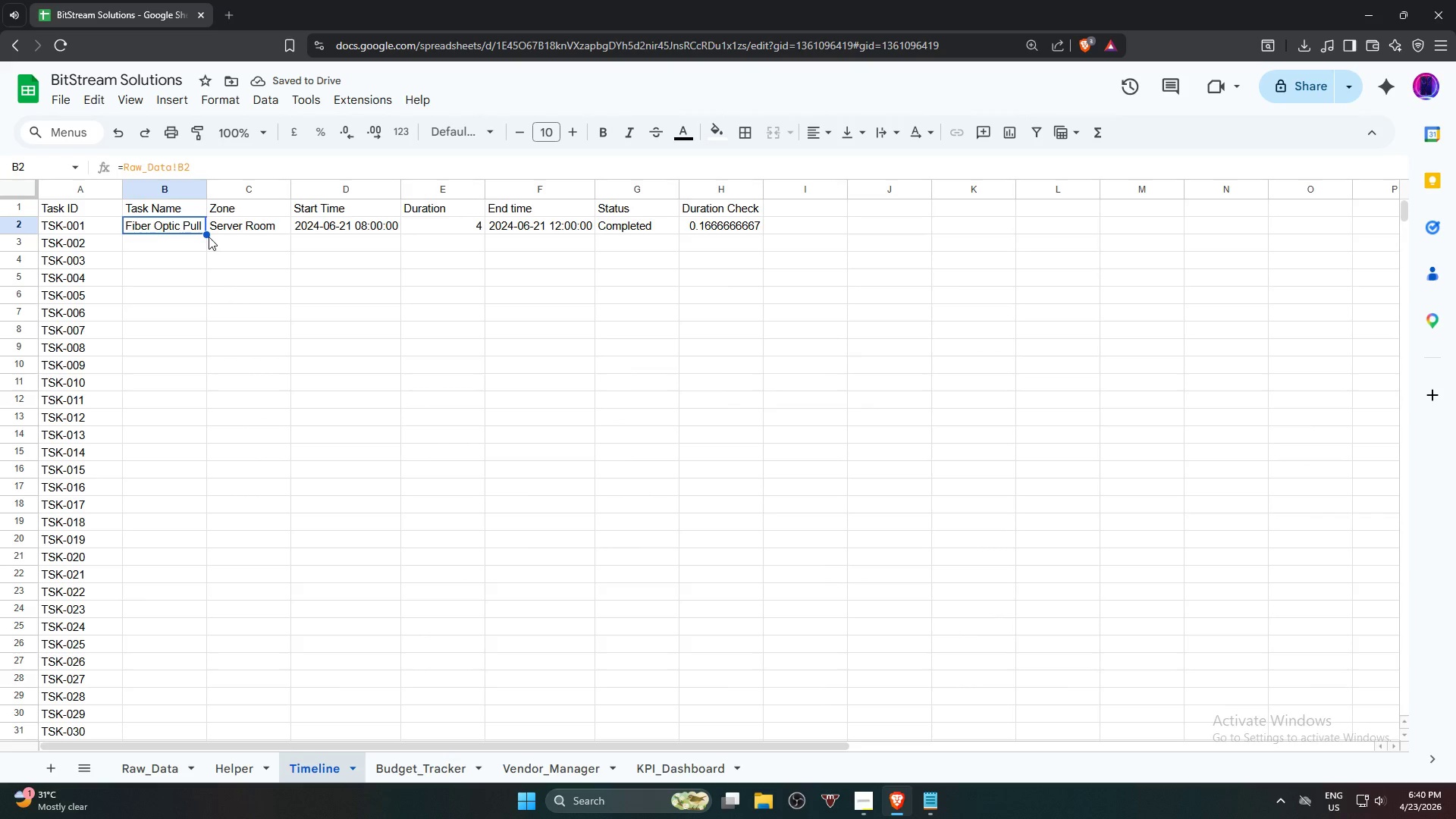 
left_click_drag(start_coordinate=[208, 235], to_coordinate=[177, 273])
 